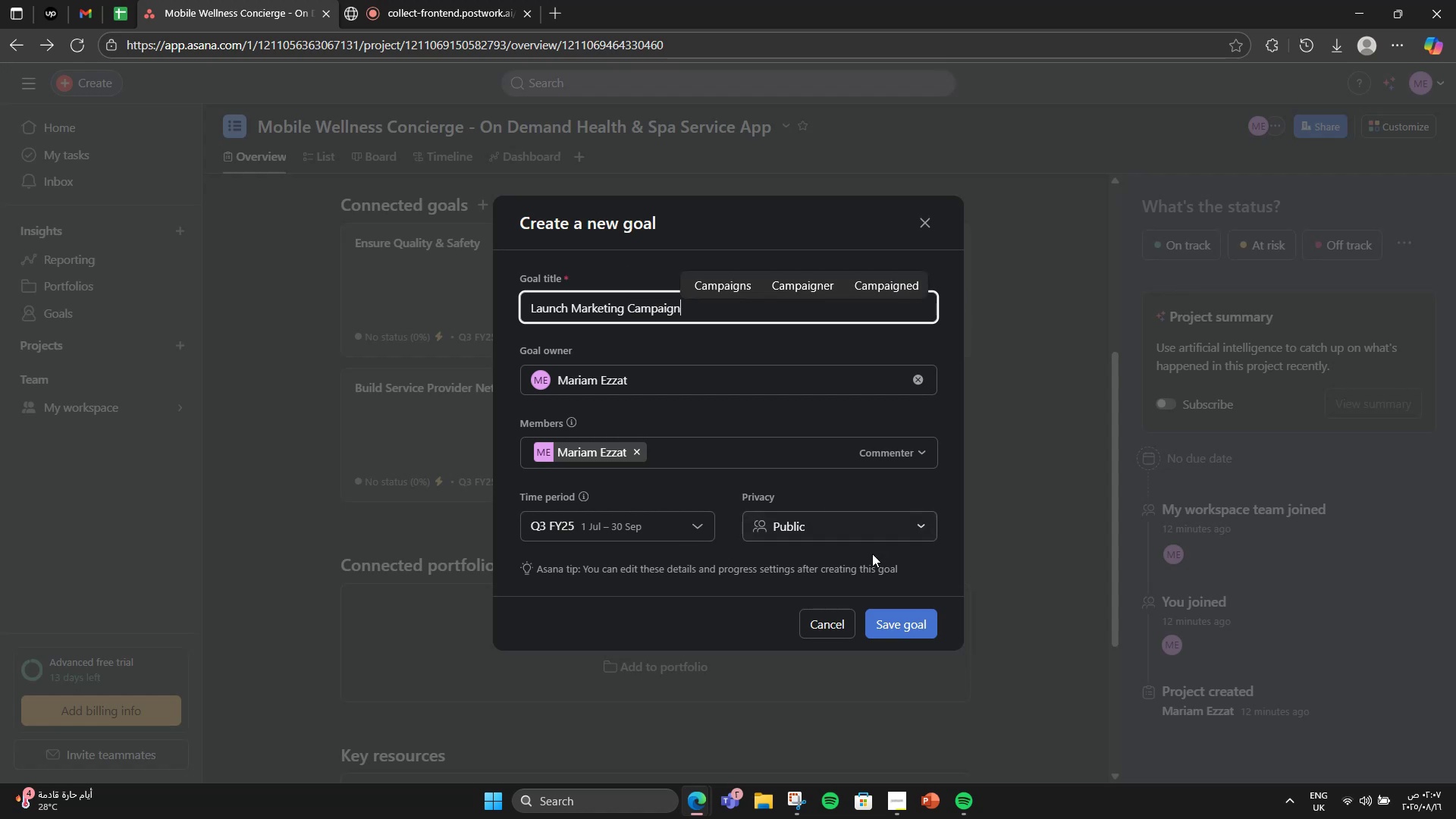 
left_click([866, 628])
 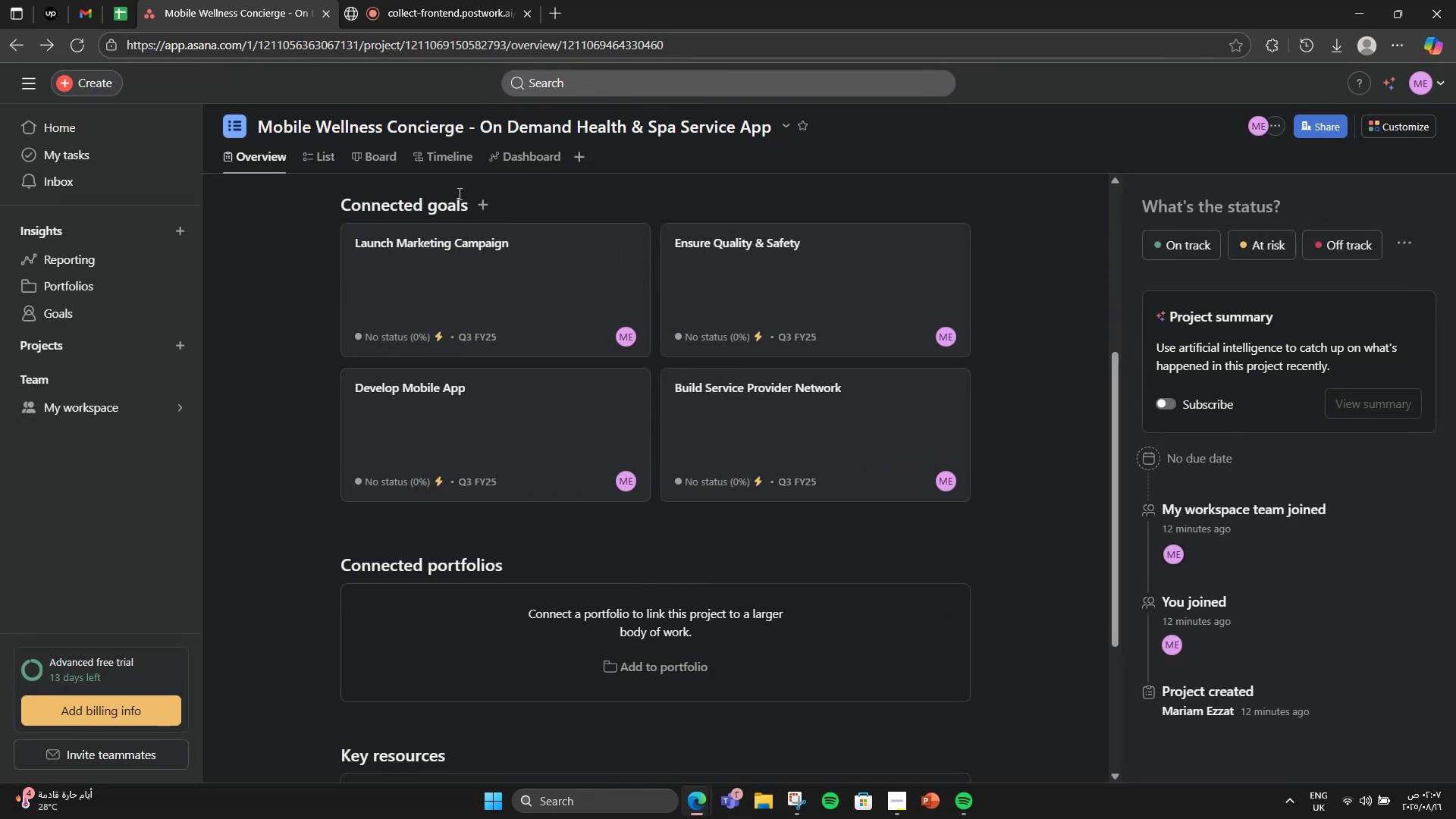 
left_click([475, 209])
 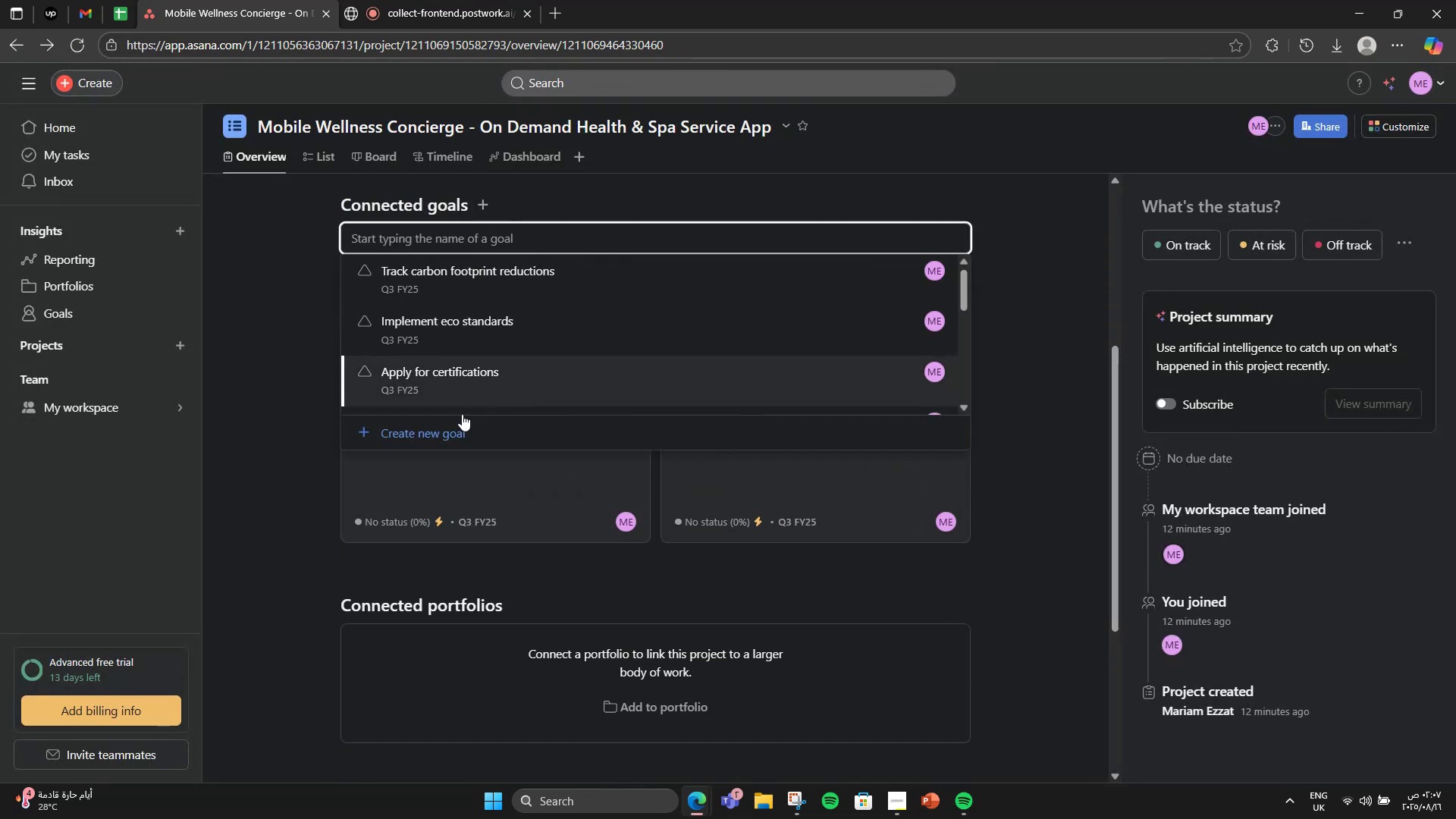 
left_click([443, 432])
 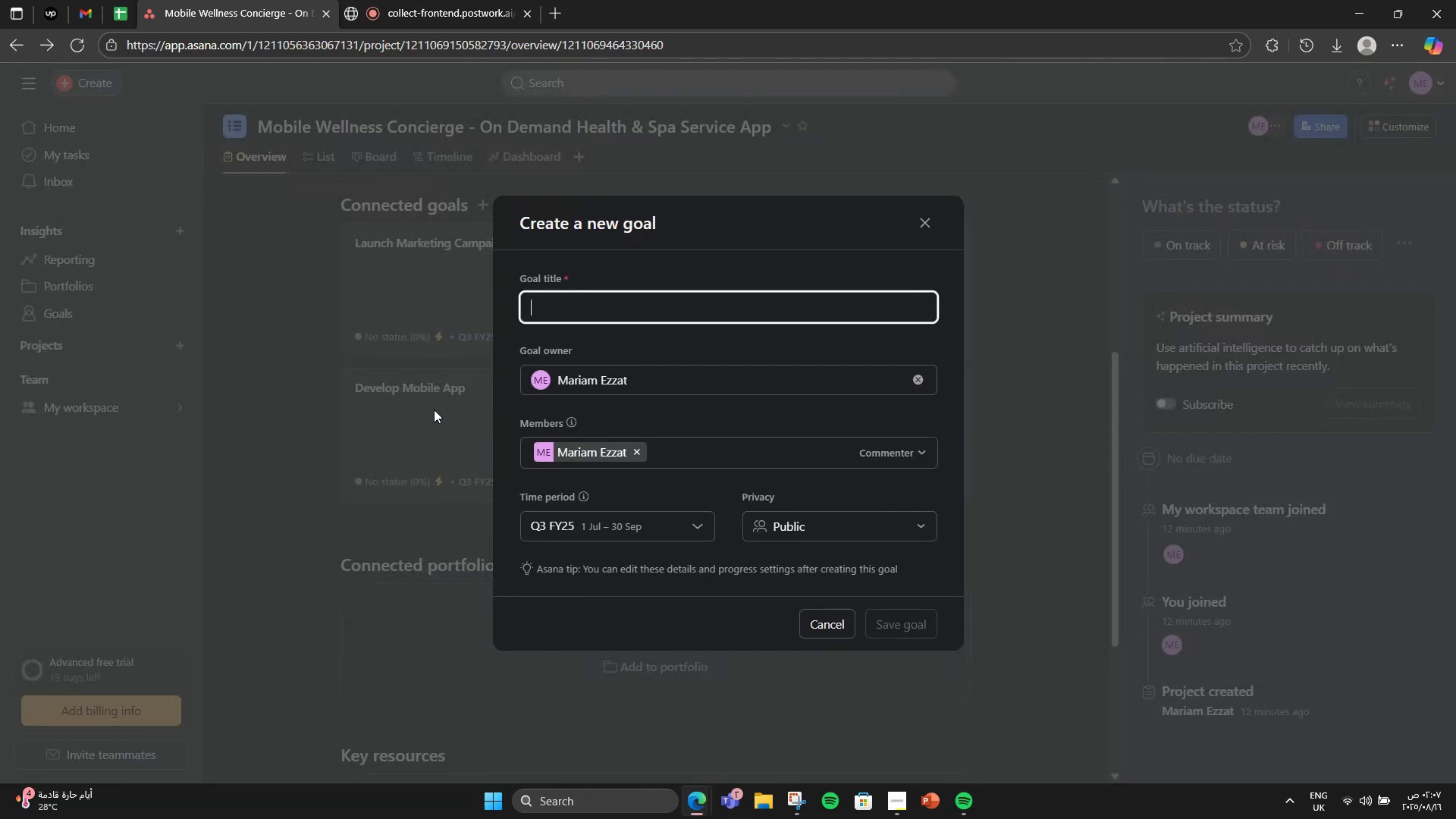 
type(Expand to New)
 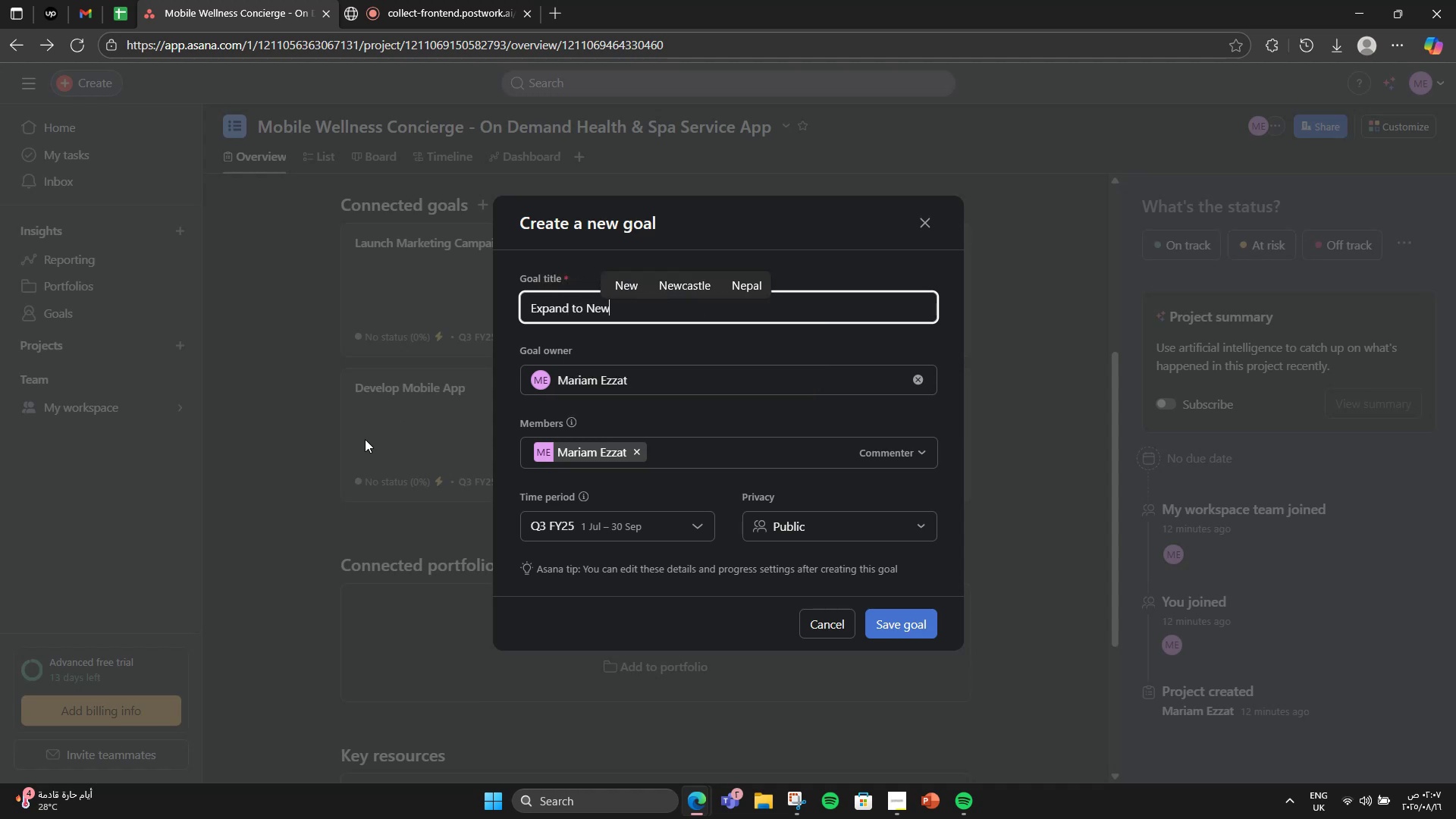 
key(Alt+AltLeft)
 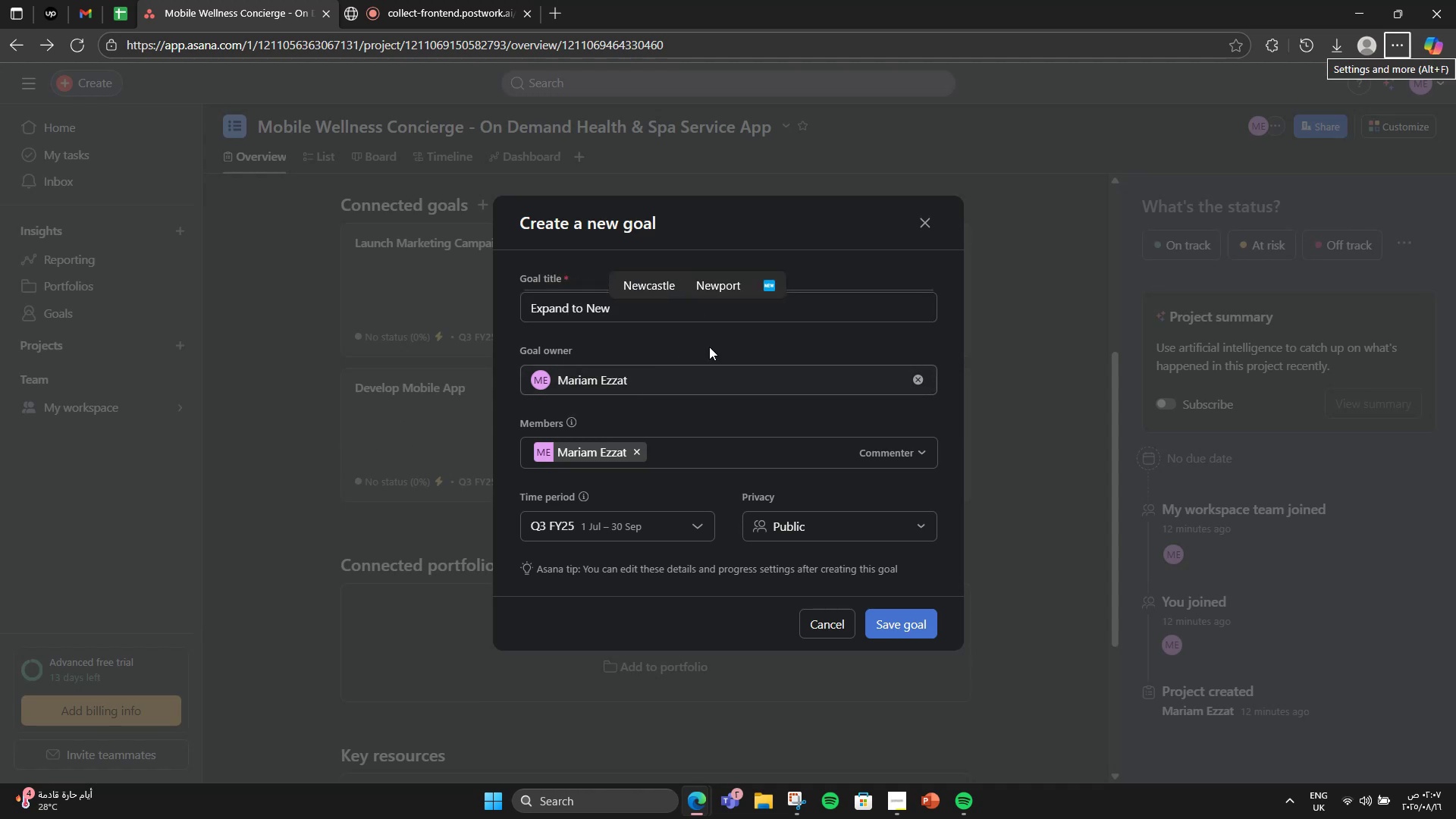 
double_click([799, 306])
 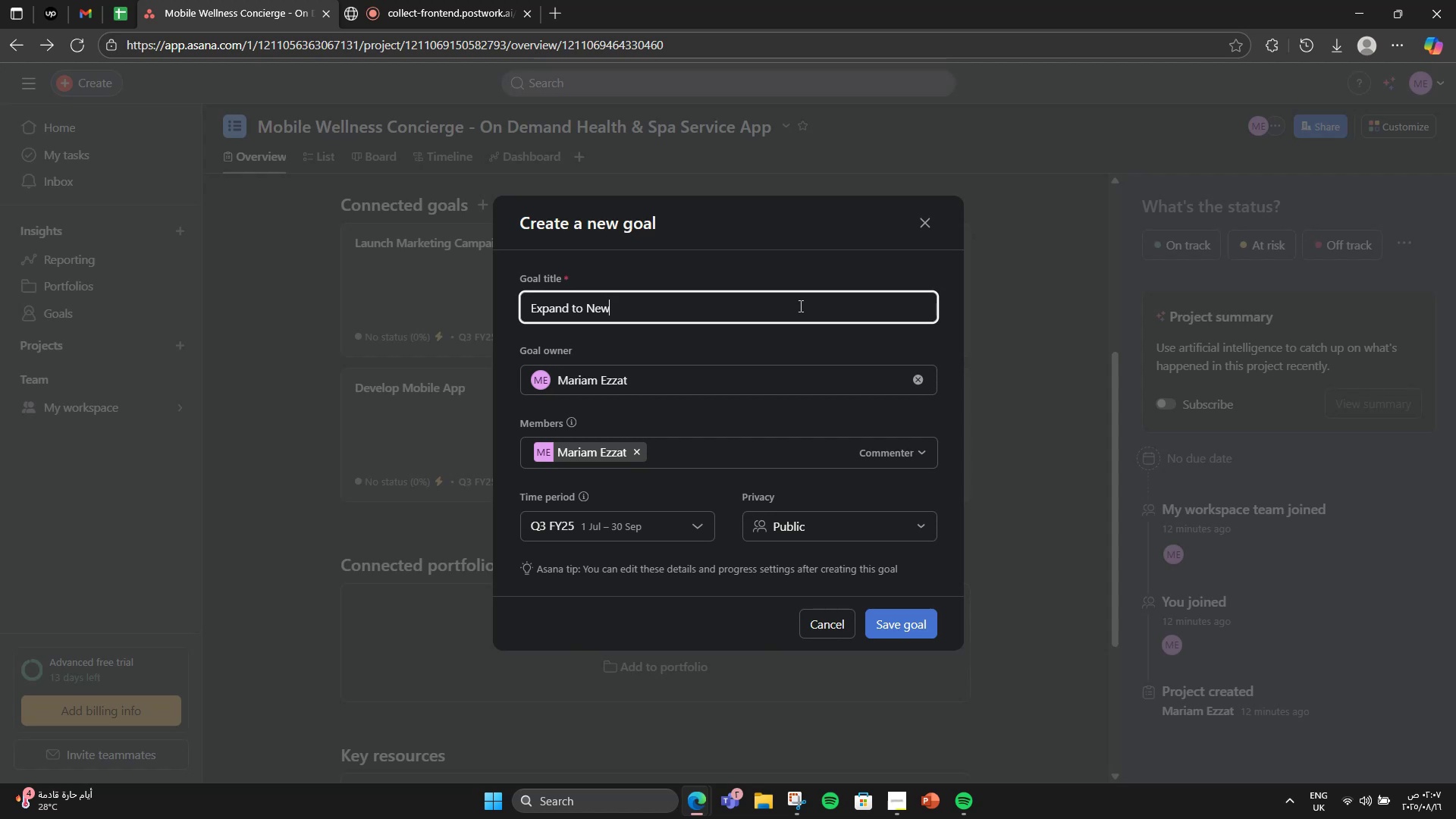 
type(Regions )
 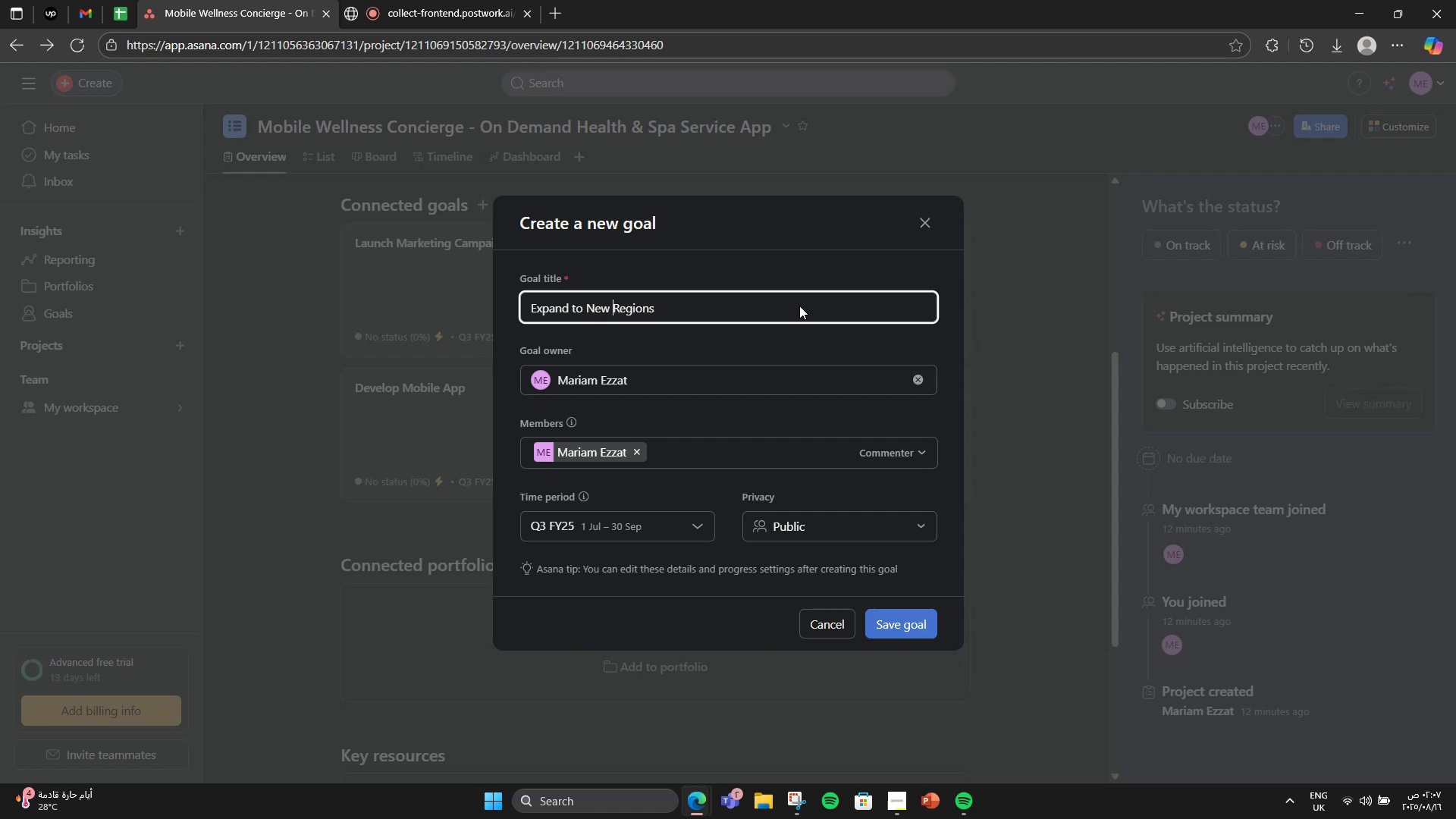 
hold_key(key=ArrowLeft, duration=0.71)
 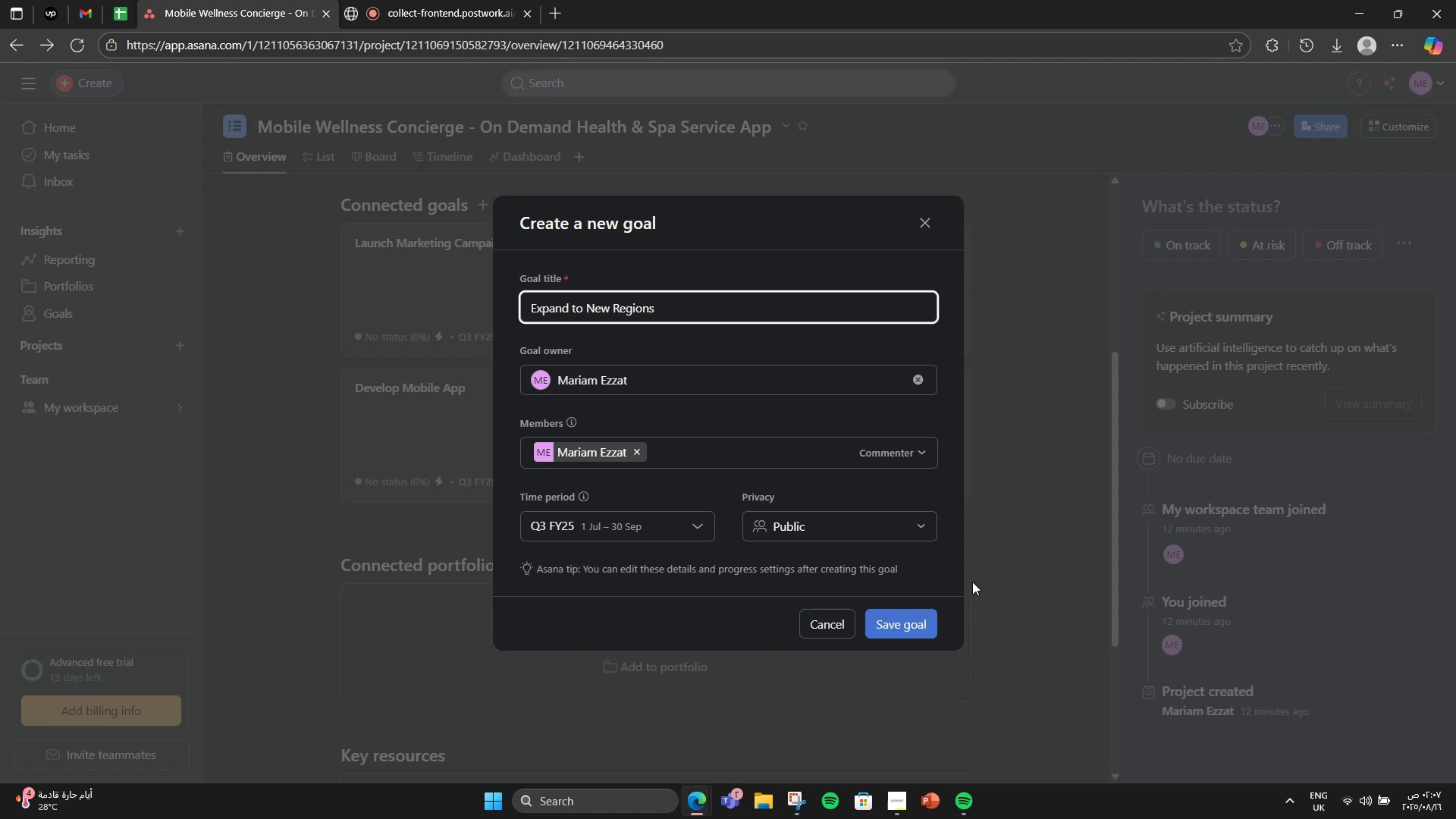 
left_click([911, 613])
 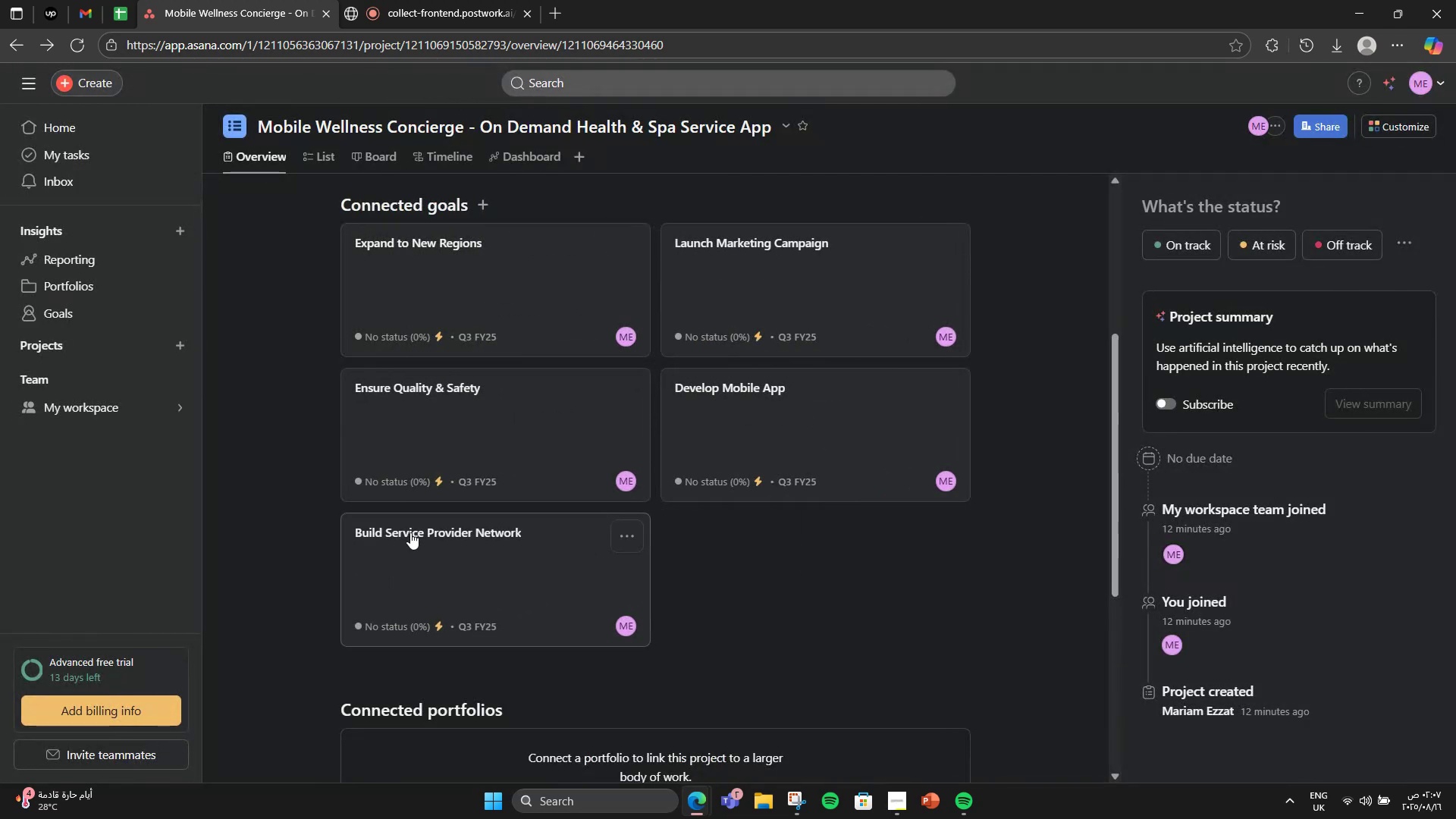 
left_click([410, 532])
 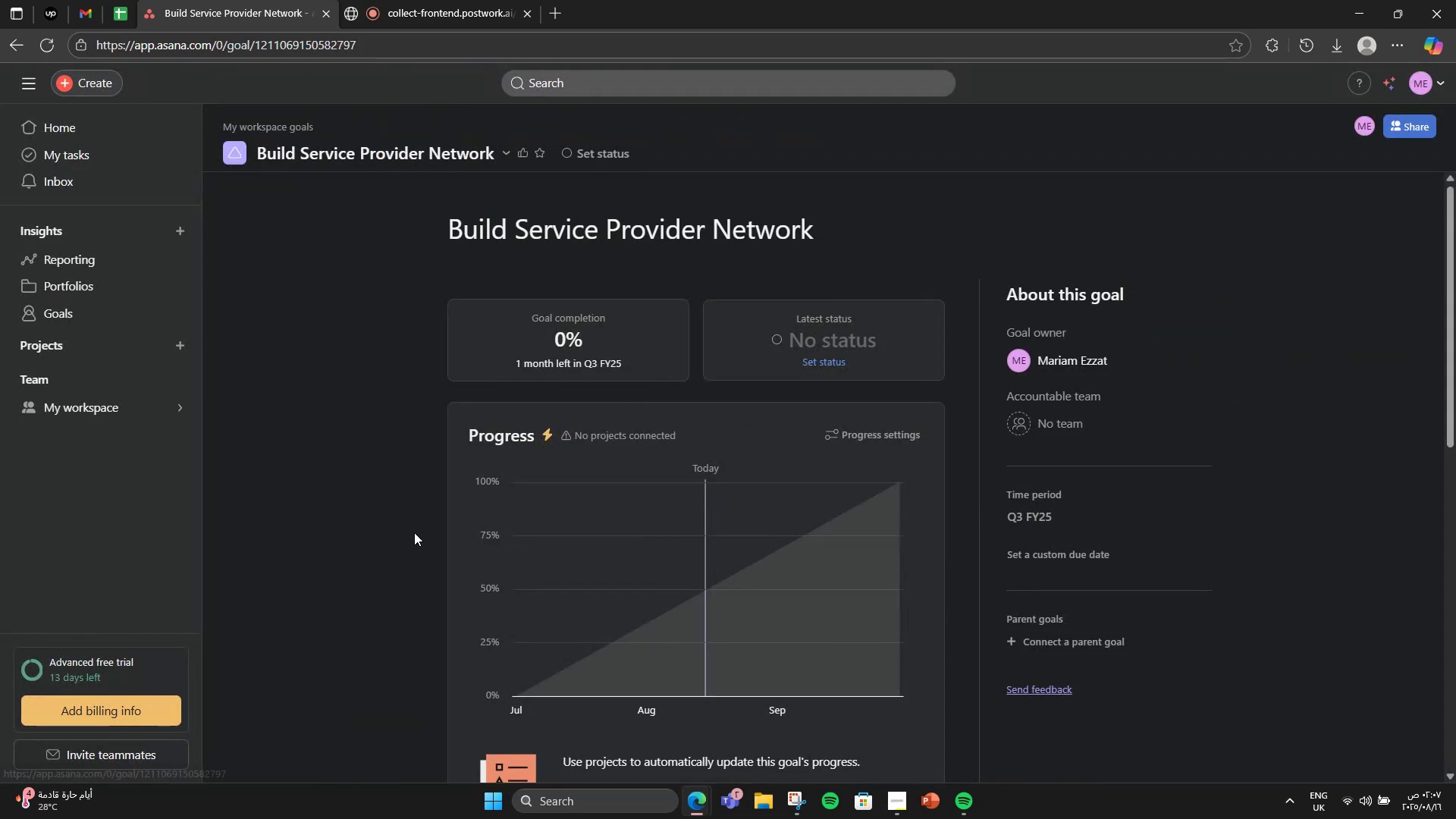 
scroll: coordinate [535, 463], scroll_direction: down, amount: 6.0
 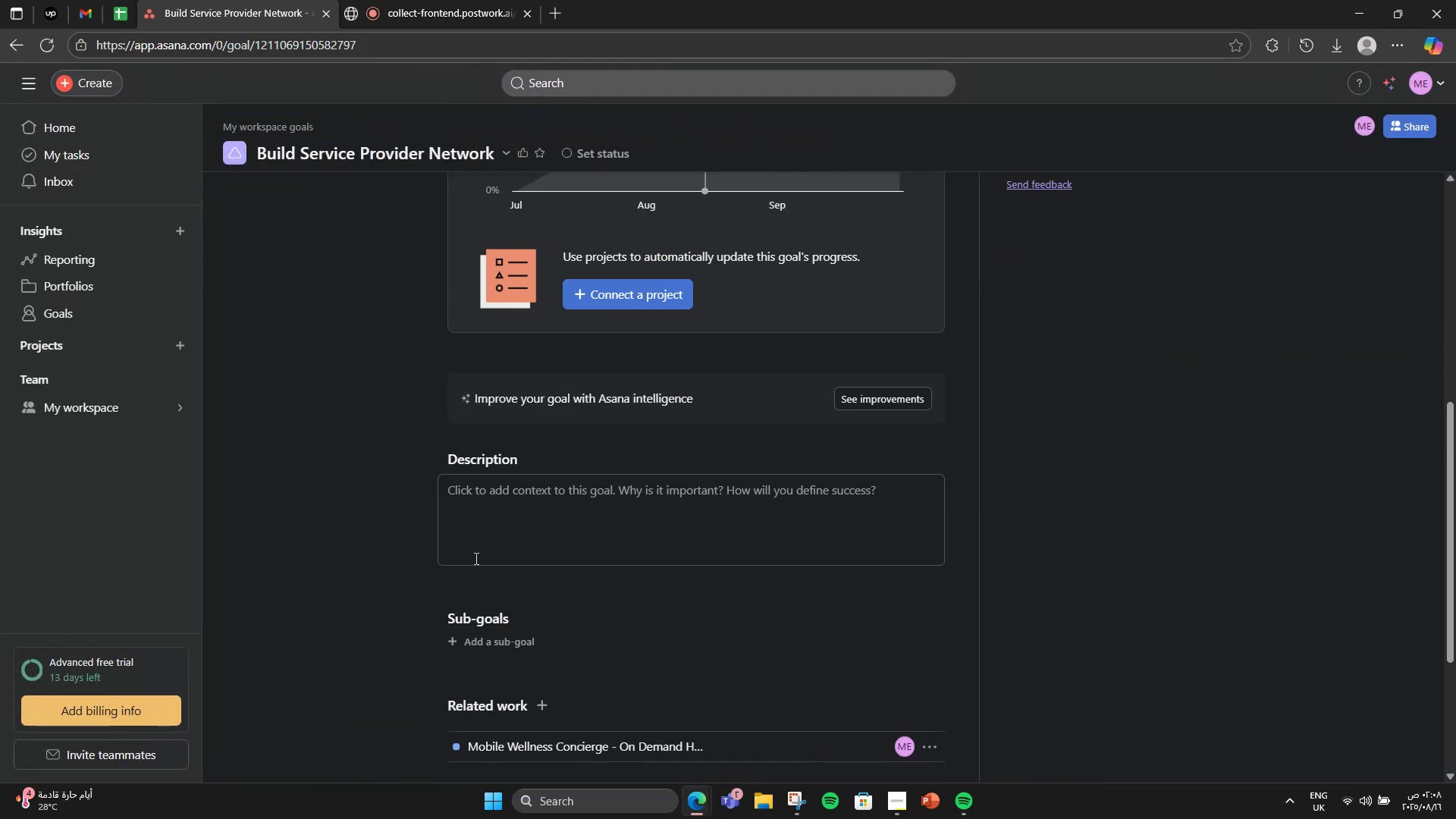 
left_click([522, 544])
 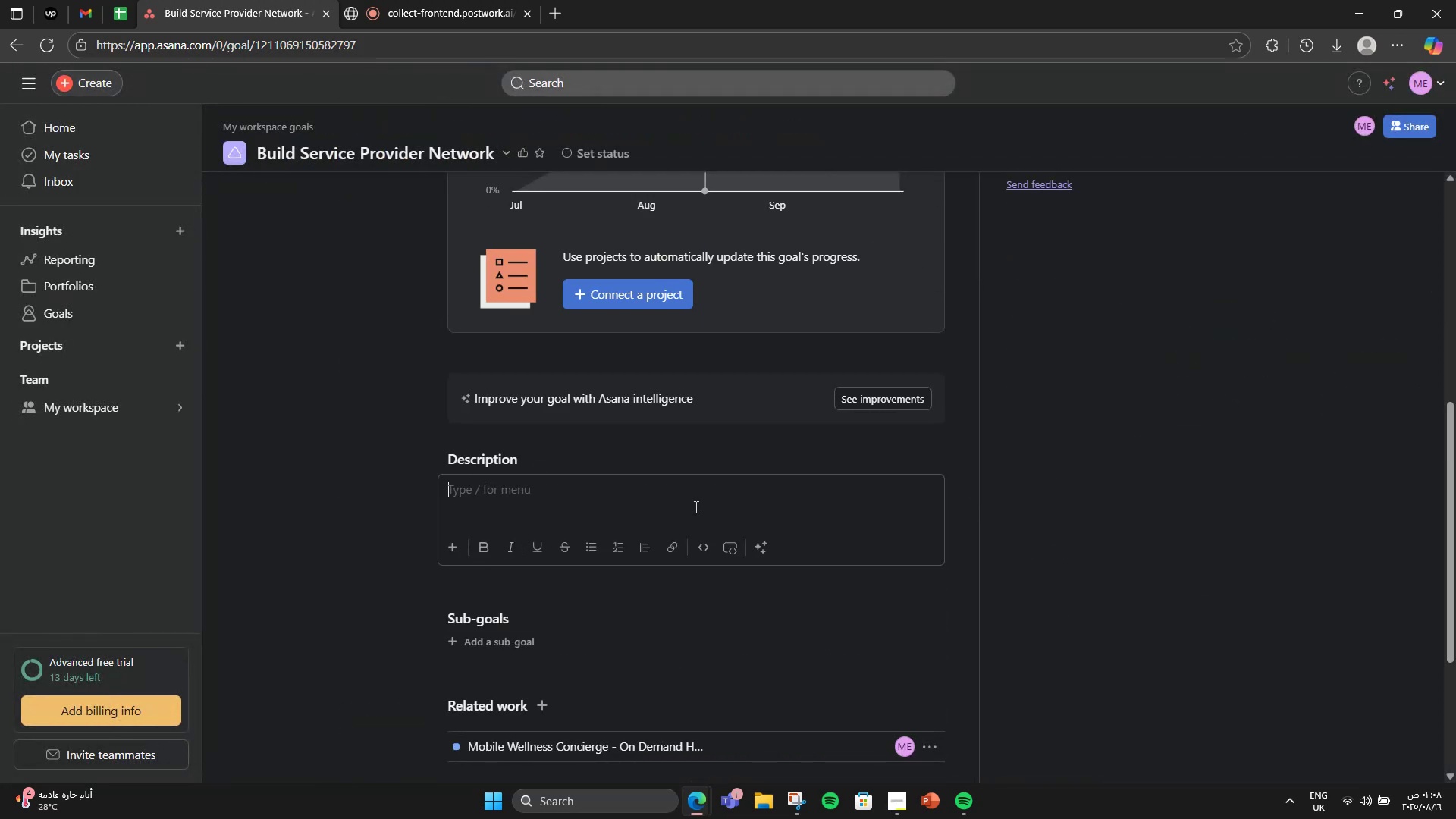 
type(Recruit and onbboard )
 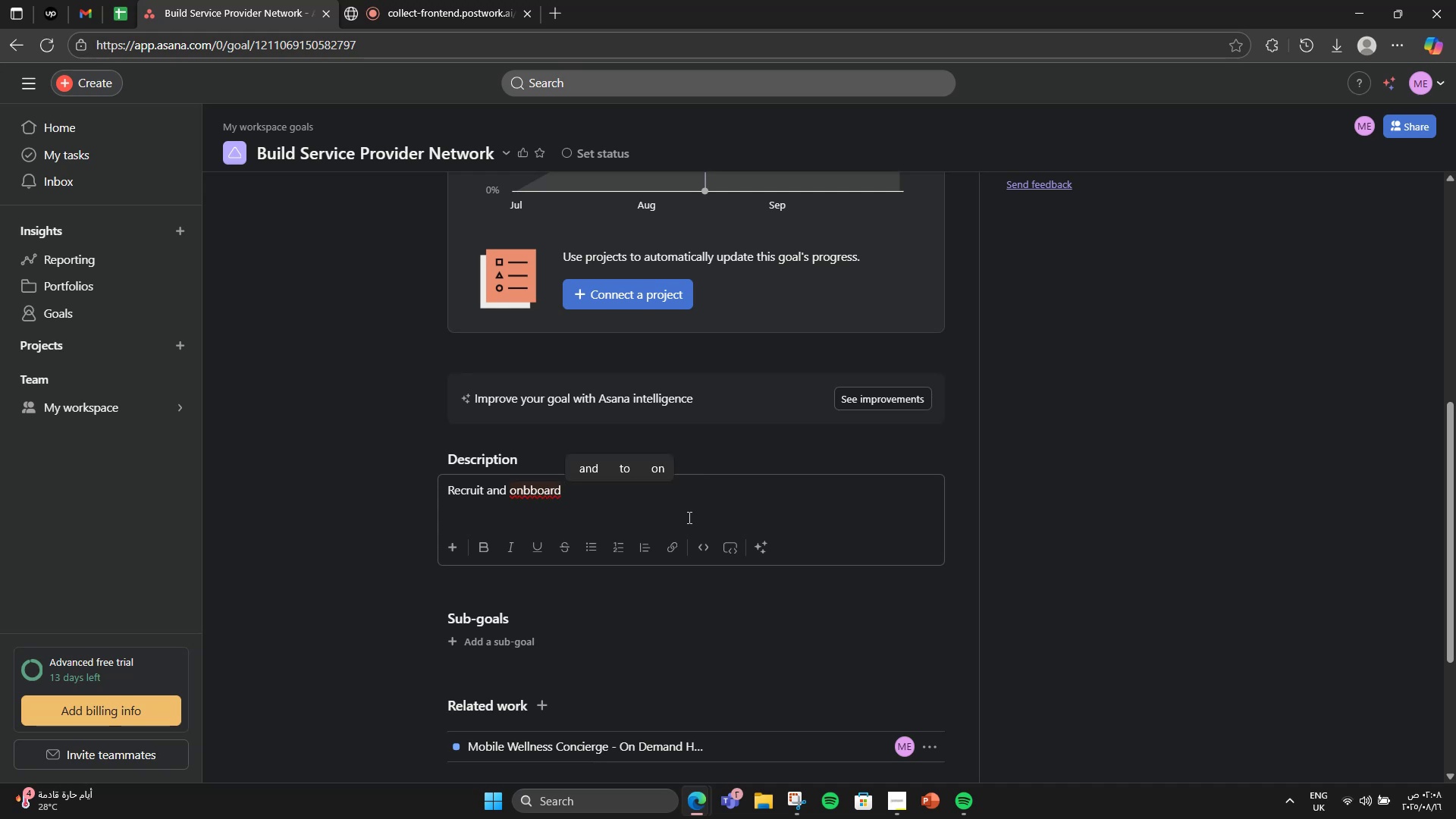 
hold_key(key=Backspace, duration=0.68)
 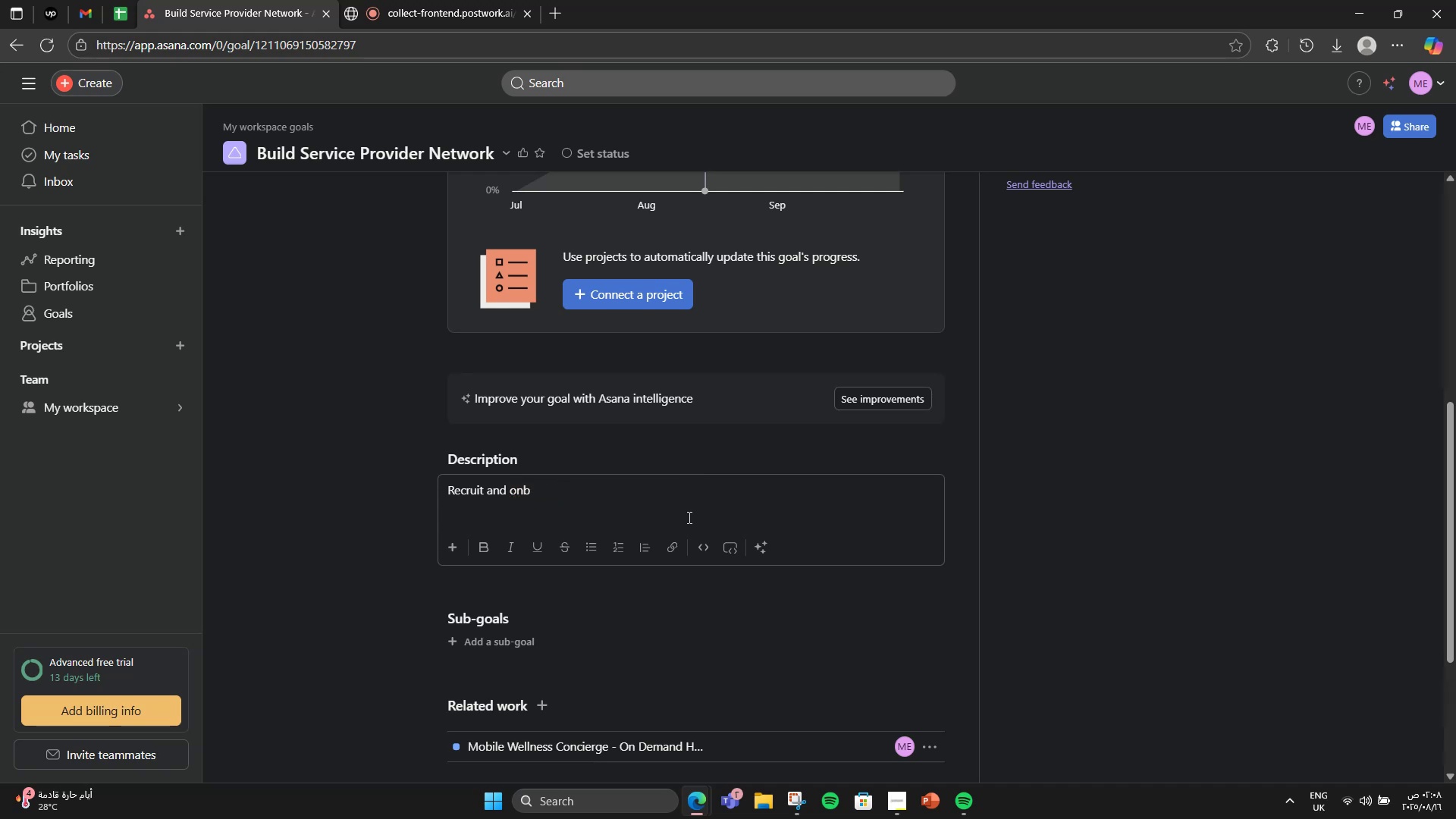 
key(Backspace)
type(board certified wellness prof)
 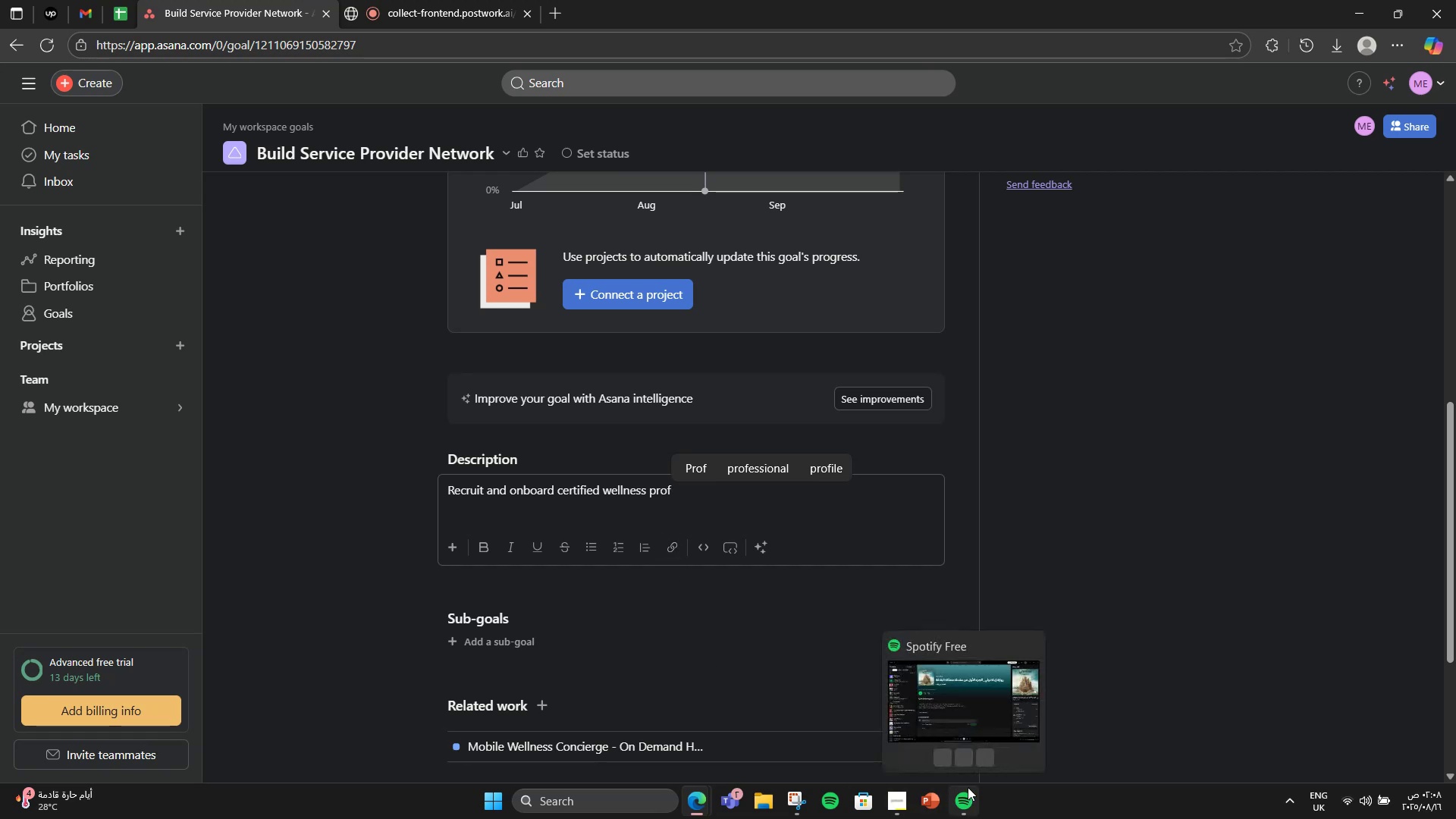 
left_click([966, 761])
 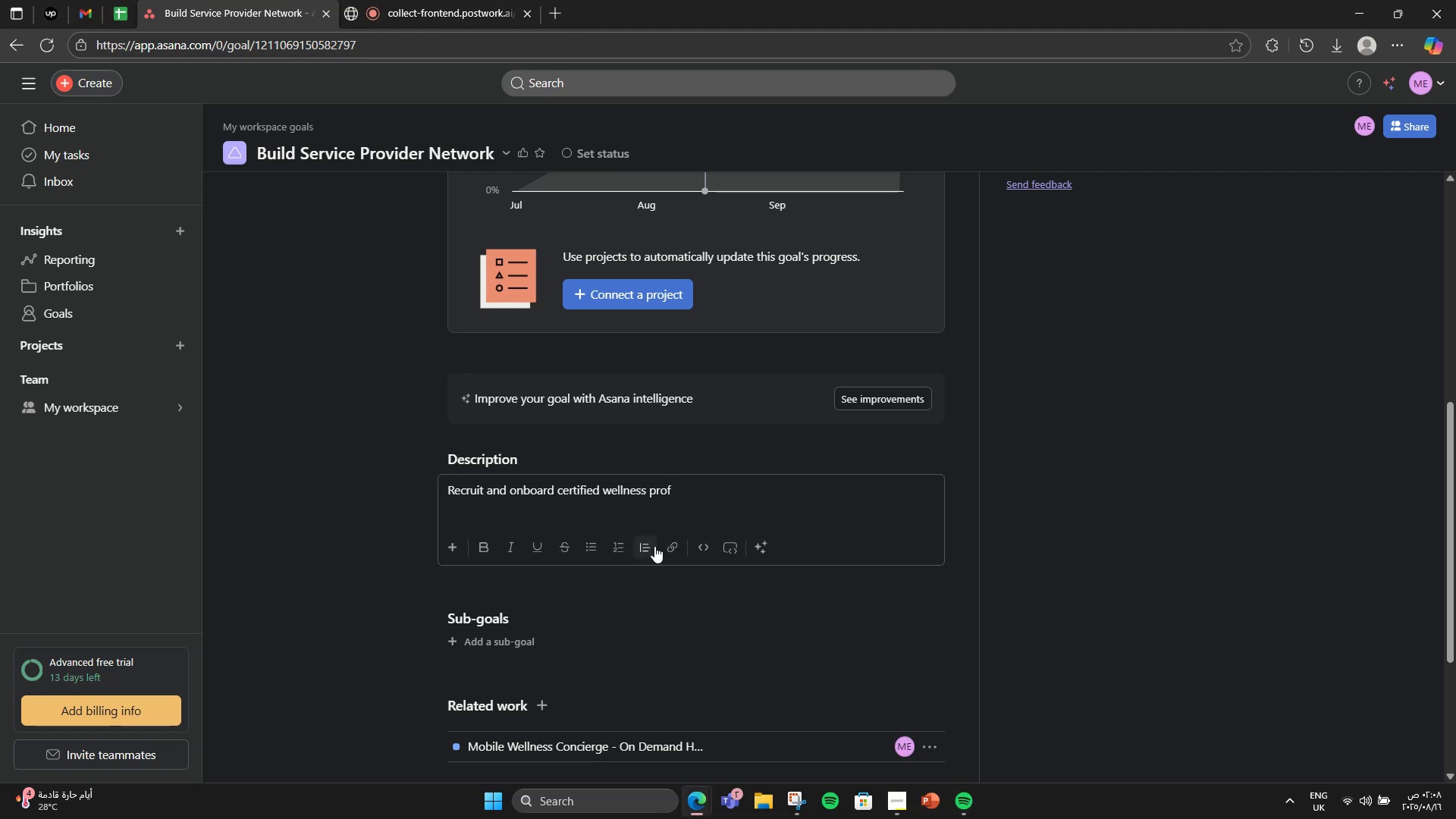 
type(ession[VolumeDown][VolumeDown][VolumeDown][VolumeDown][VolumeDown][VolumeDown][VolumeDown][VolumeDown])
 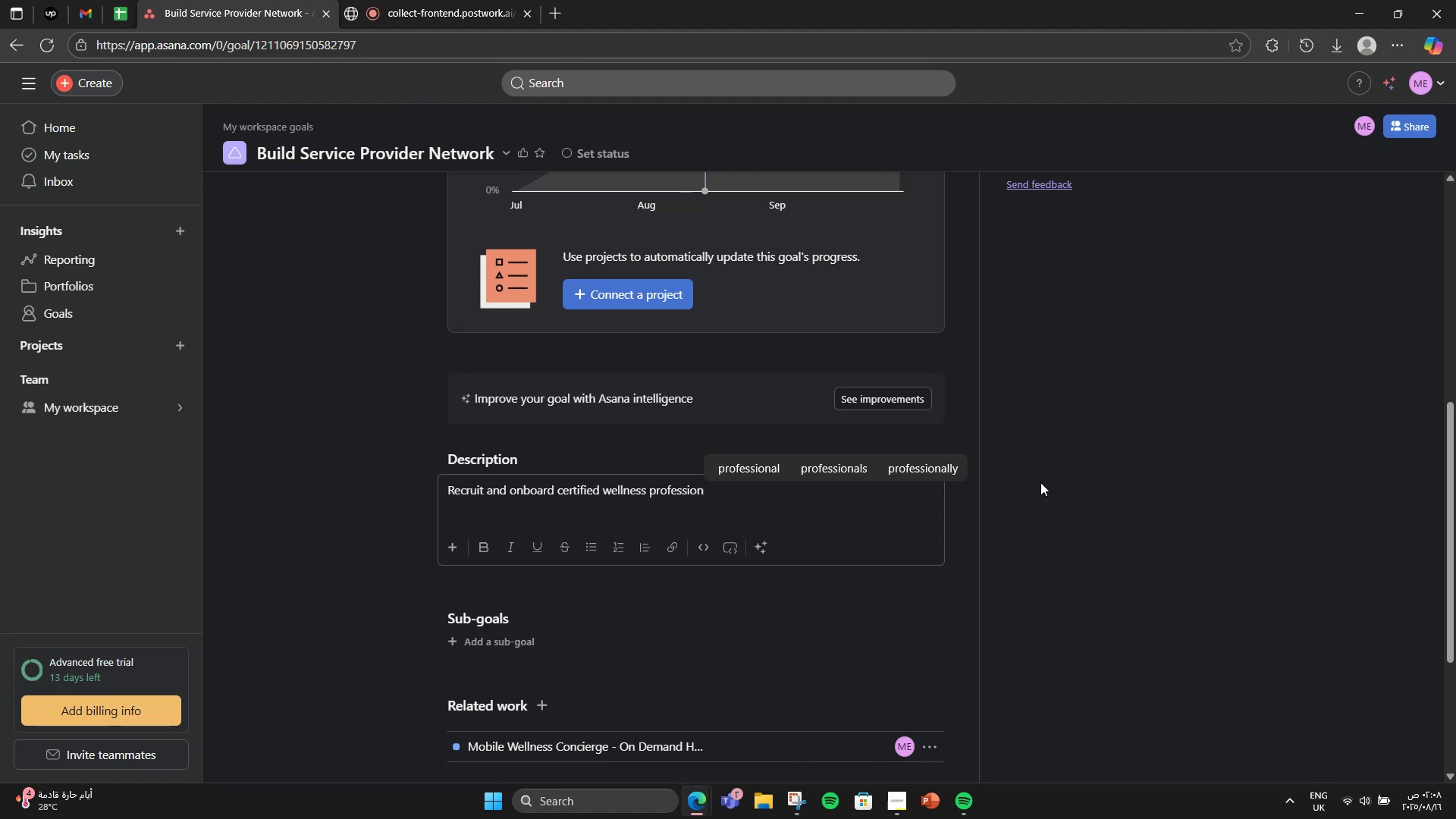 
type(als [VolumeUp][VolumeUp]across different cities[VolumeUp][VolumeUp][VolumeUp].)
 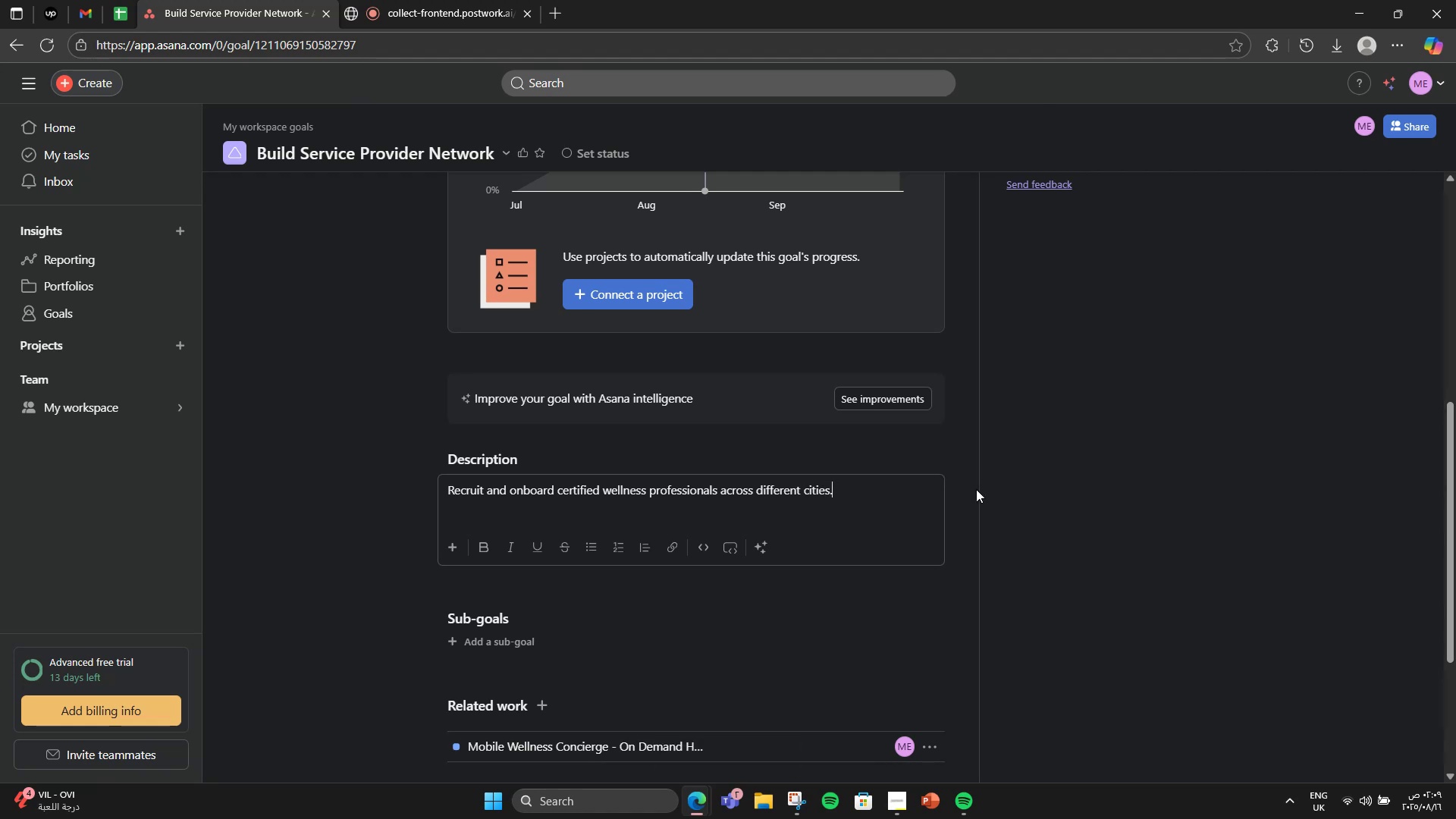 
scroll: coordinate [976, 489], scroll_direction: down, amount: 1.0
 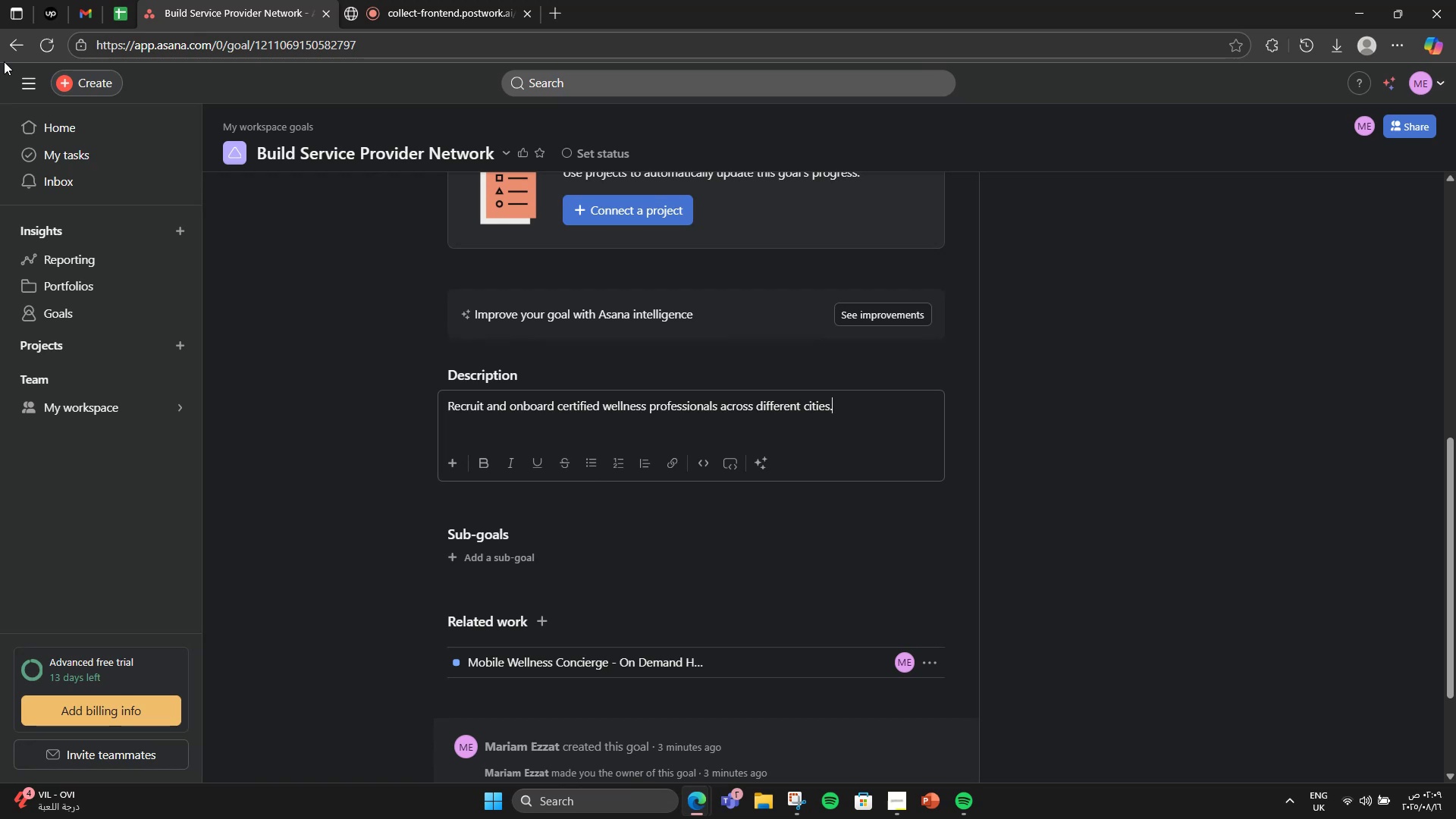 
left_click([8, 53])
 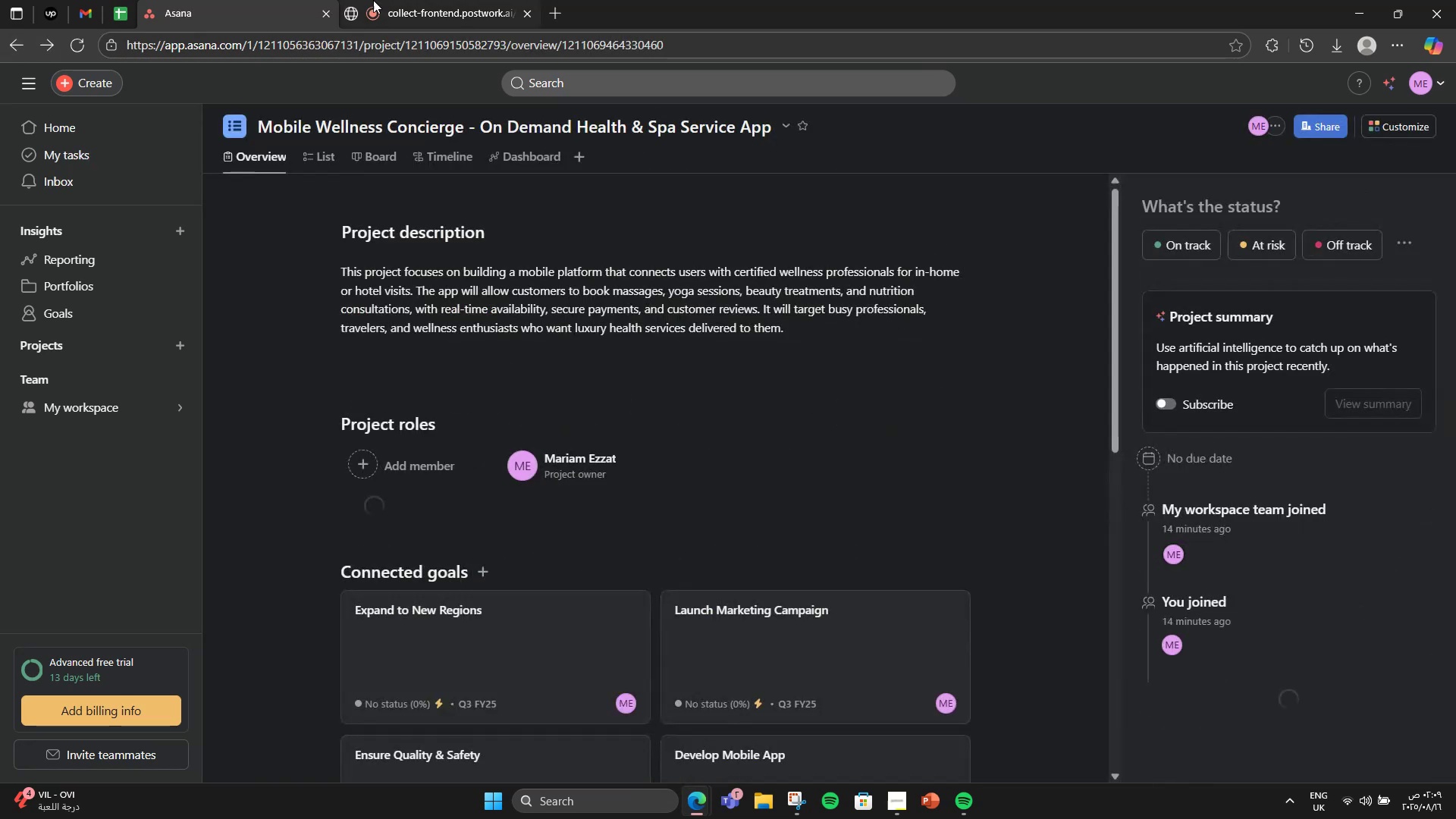 
left_click([436, 0])
 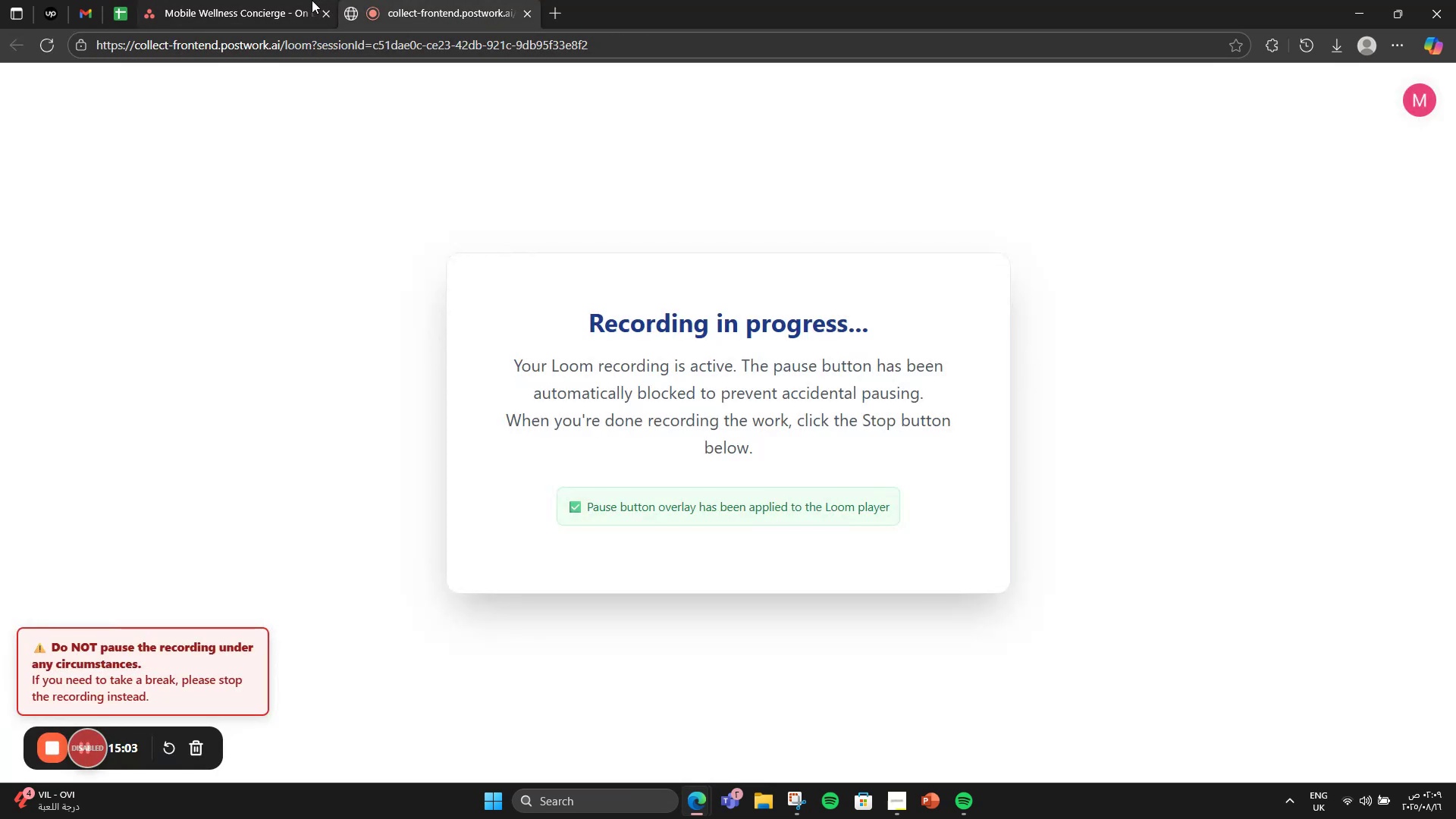 
left_click([294, 0])
 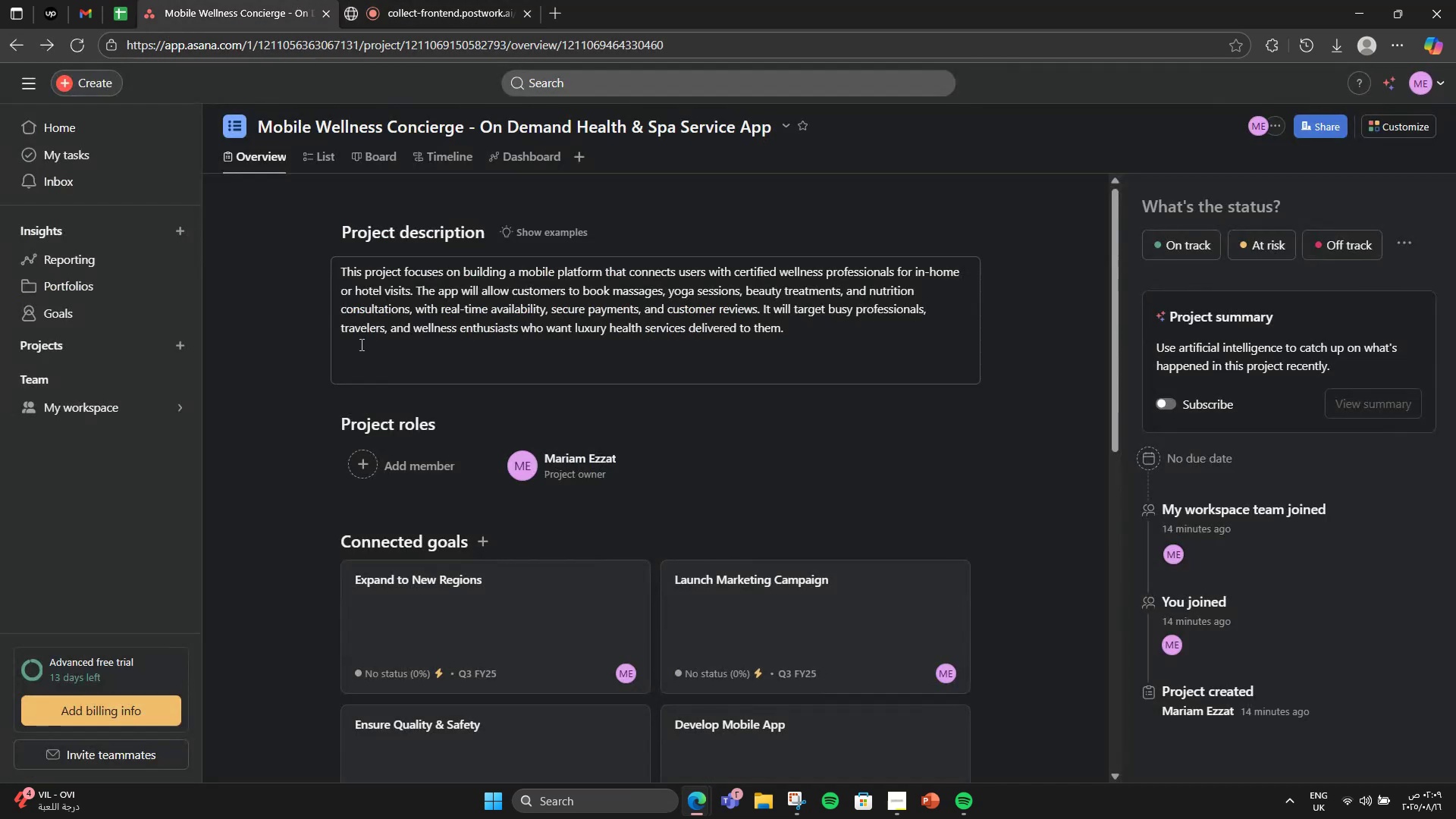 
scroll: coordinate [388, 569], scroll_direction: down, amount: 3.0
 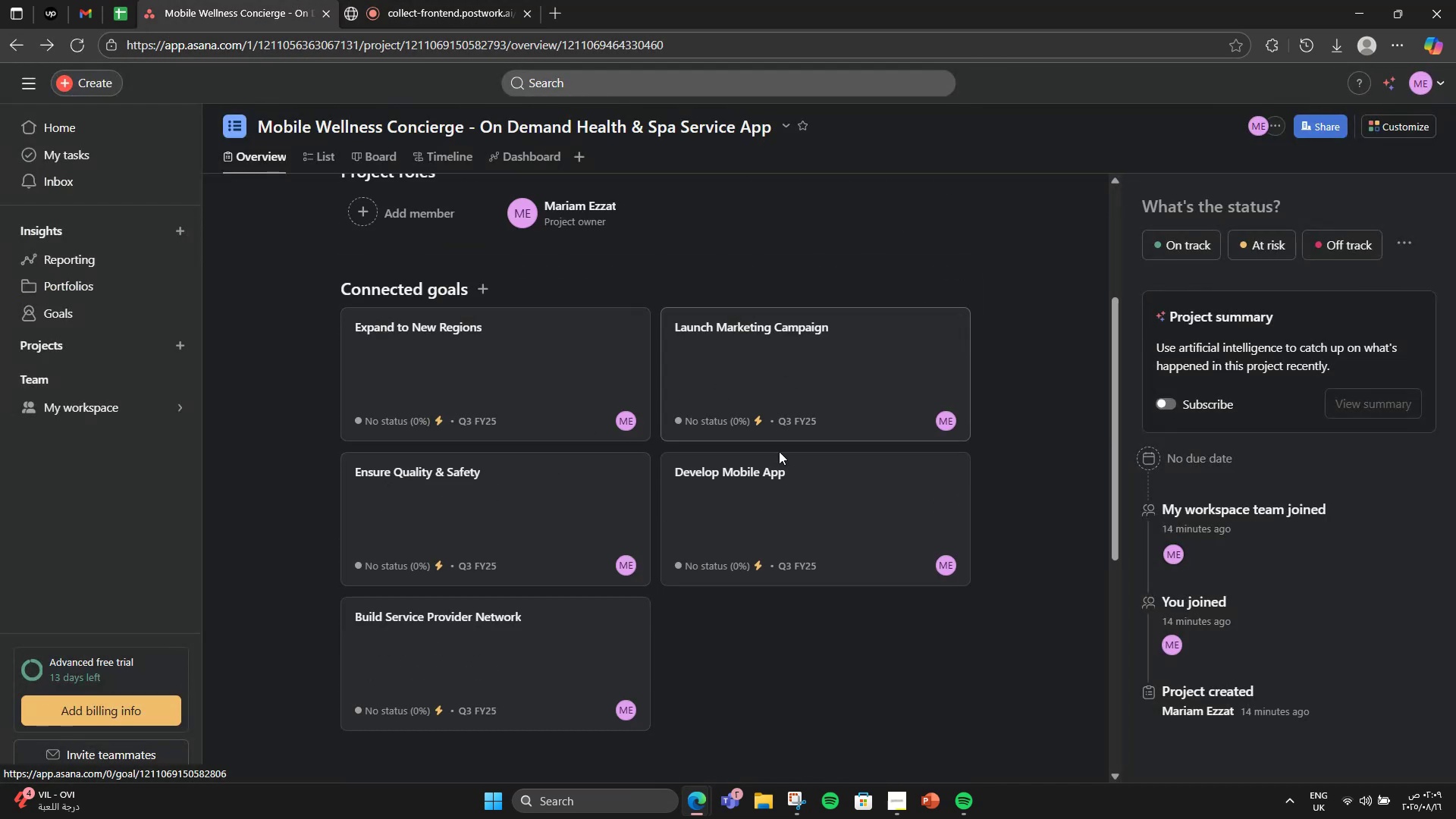 
left_click([737, 521])
 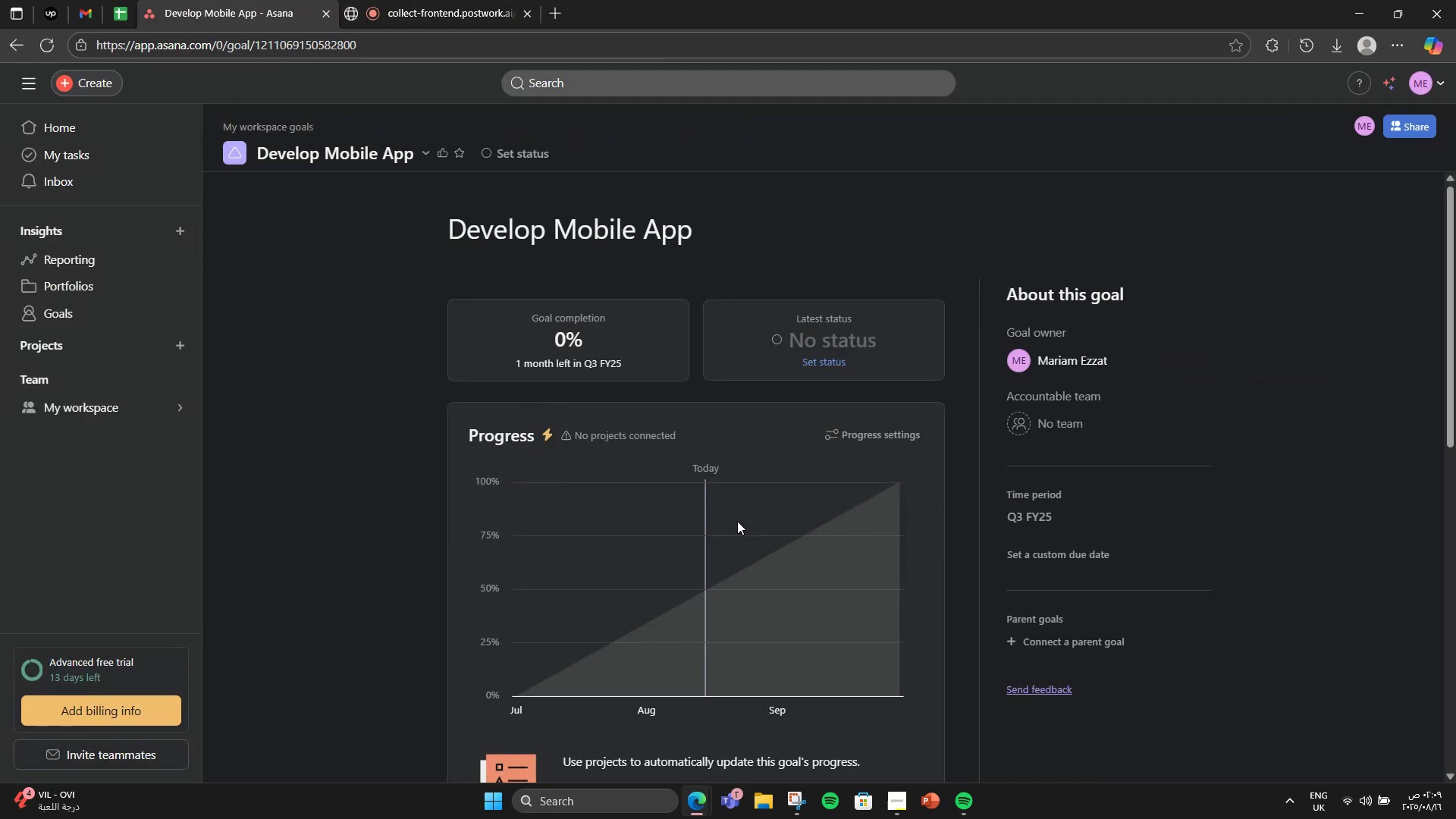 
scroll: coordinate [727, 550], scroll_direction: down, amount: 5.0
 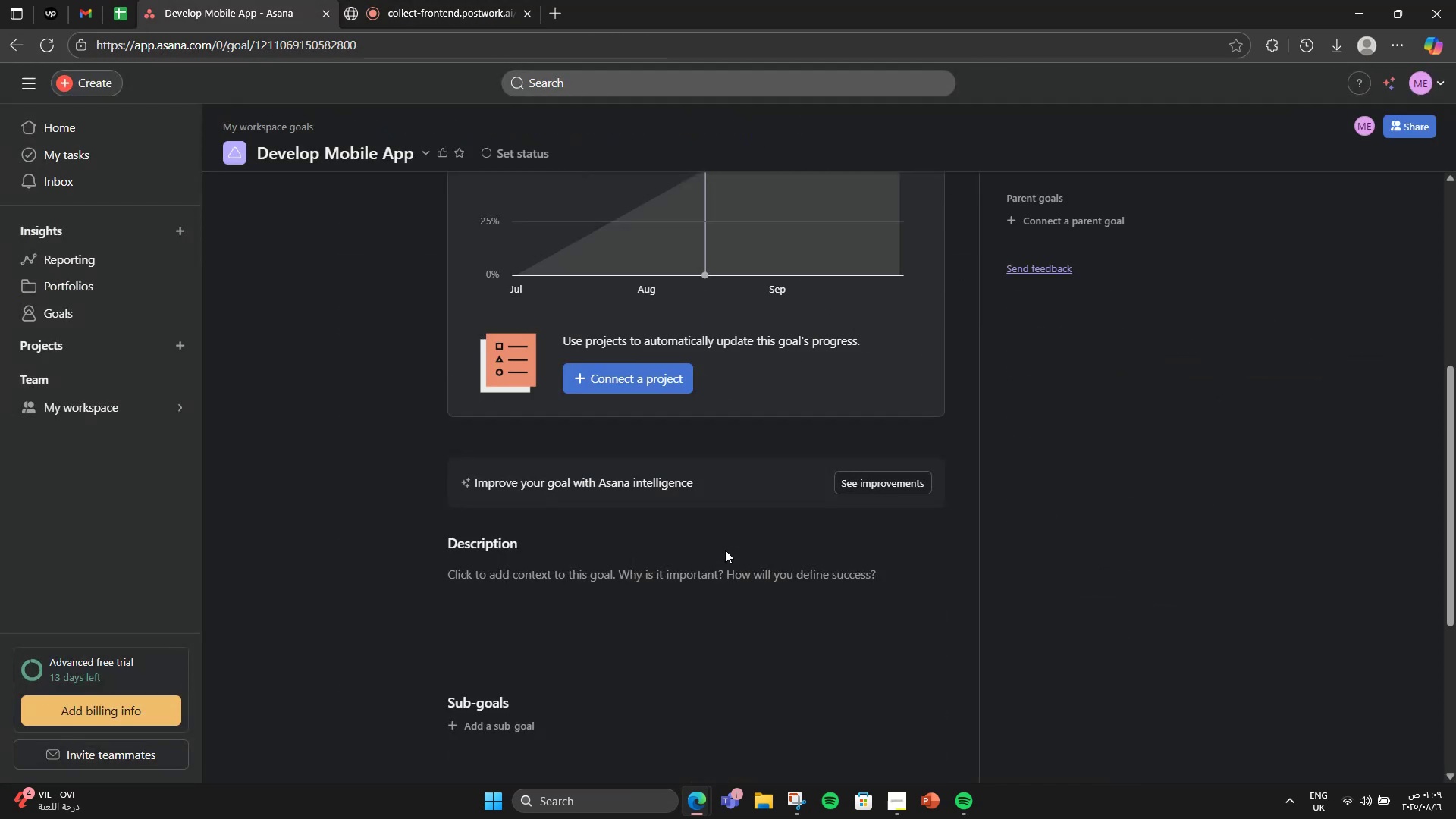 
left_click([642, 621])
 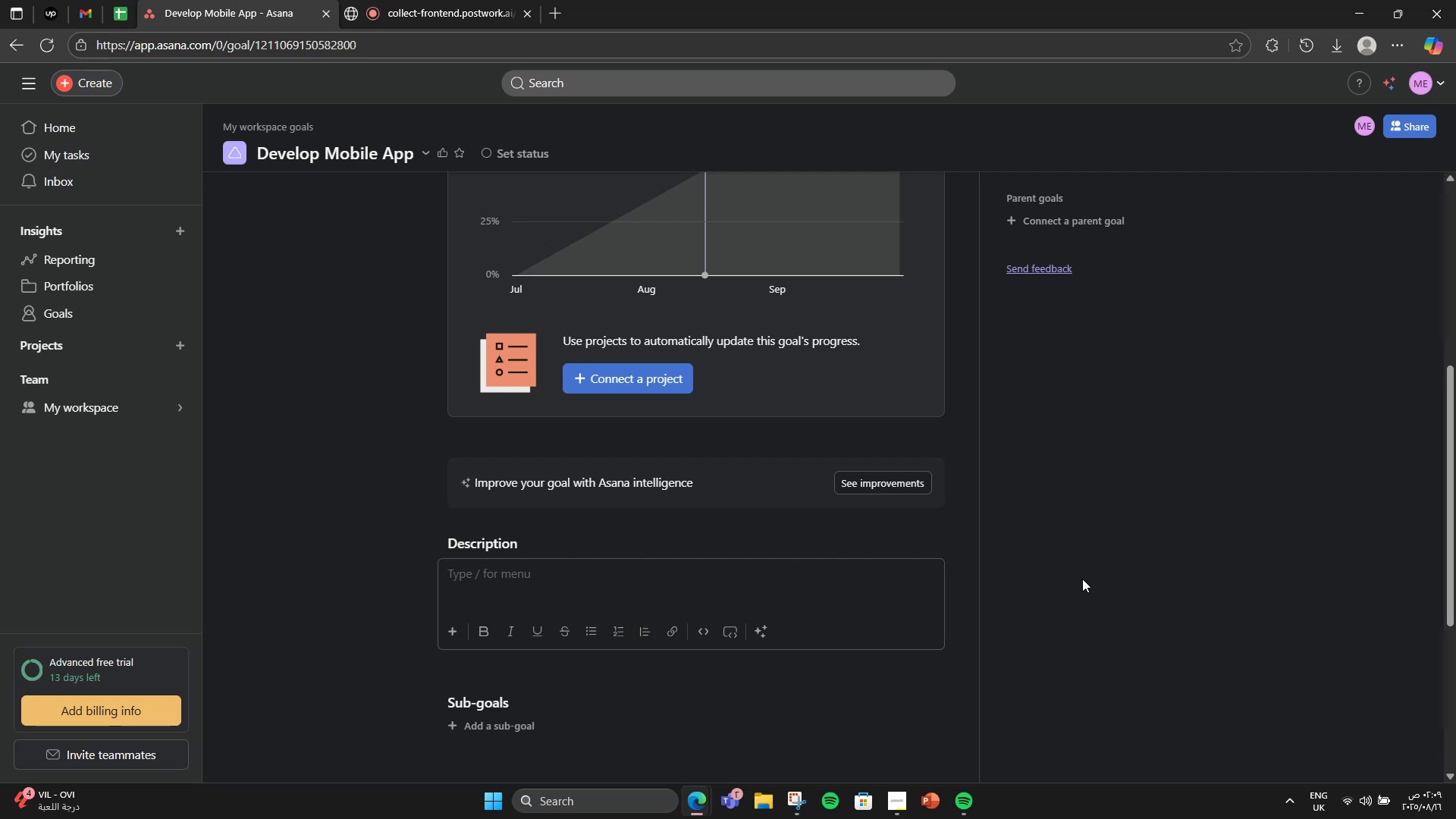 
wait(5.05)
 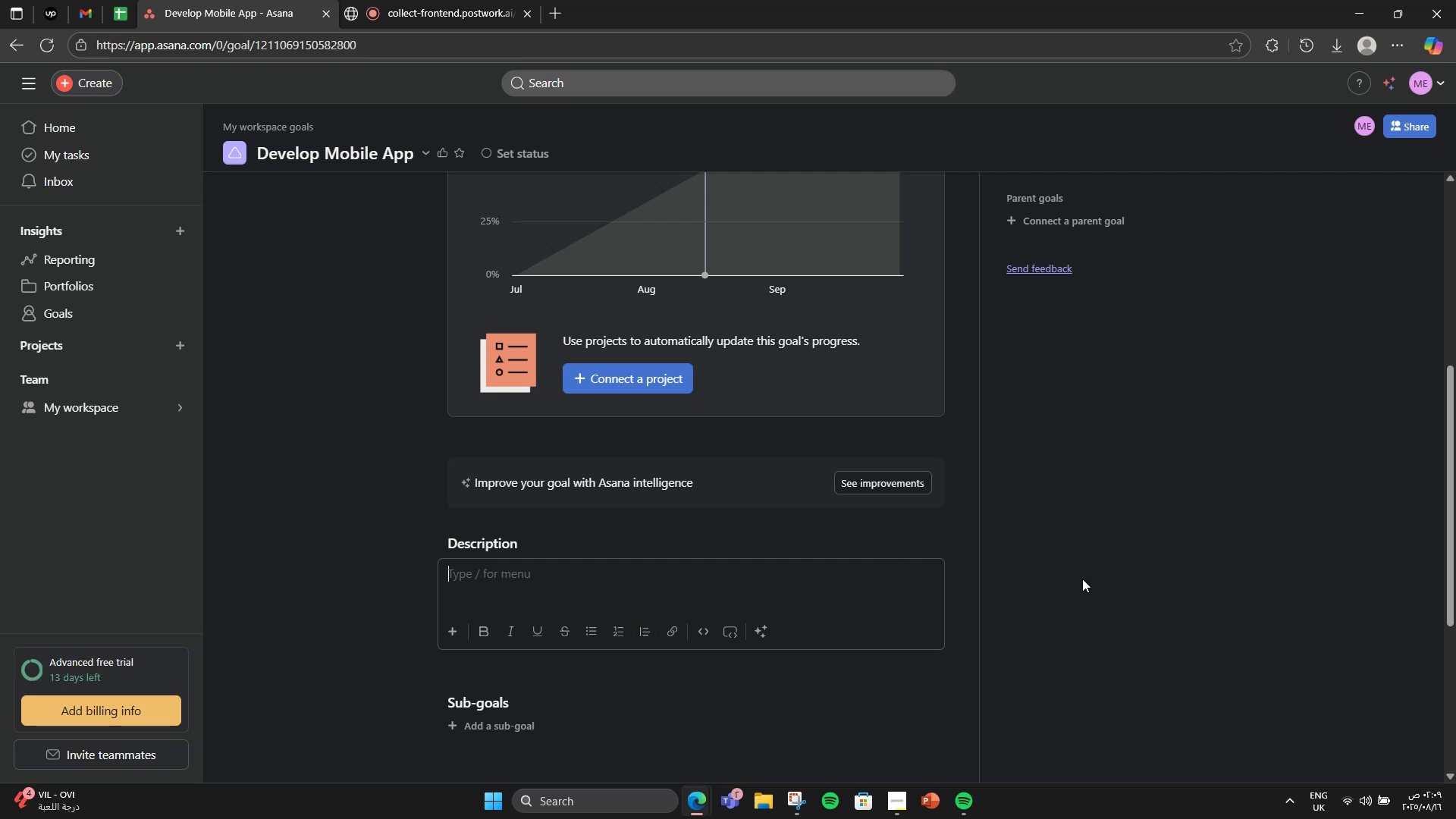 
type([VolumeUp]Create a sean)
key(Backspace)
type(mless booking and pat)
key(Backspace)
type(ymr)
key(Backspace)
type(ent [VolumeUp][VolumeUp][VolumeUp]experience for customers on iOS and Android.)
 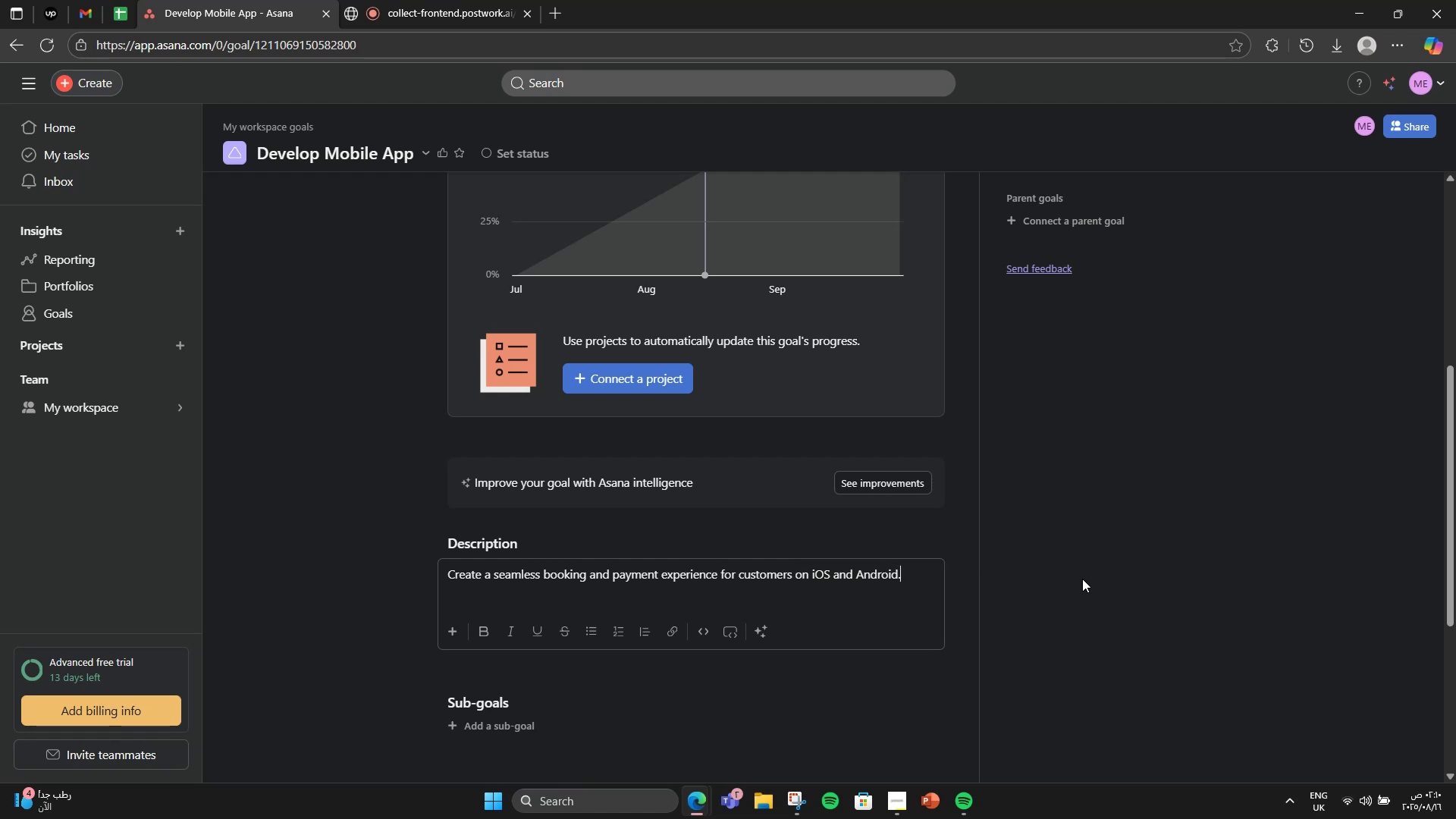 
scroll: coordinate [1018, 573], scroll_direction: down, amount: 4.0
 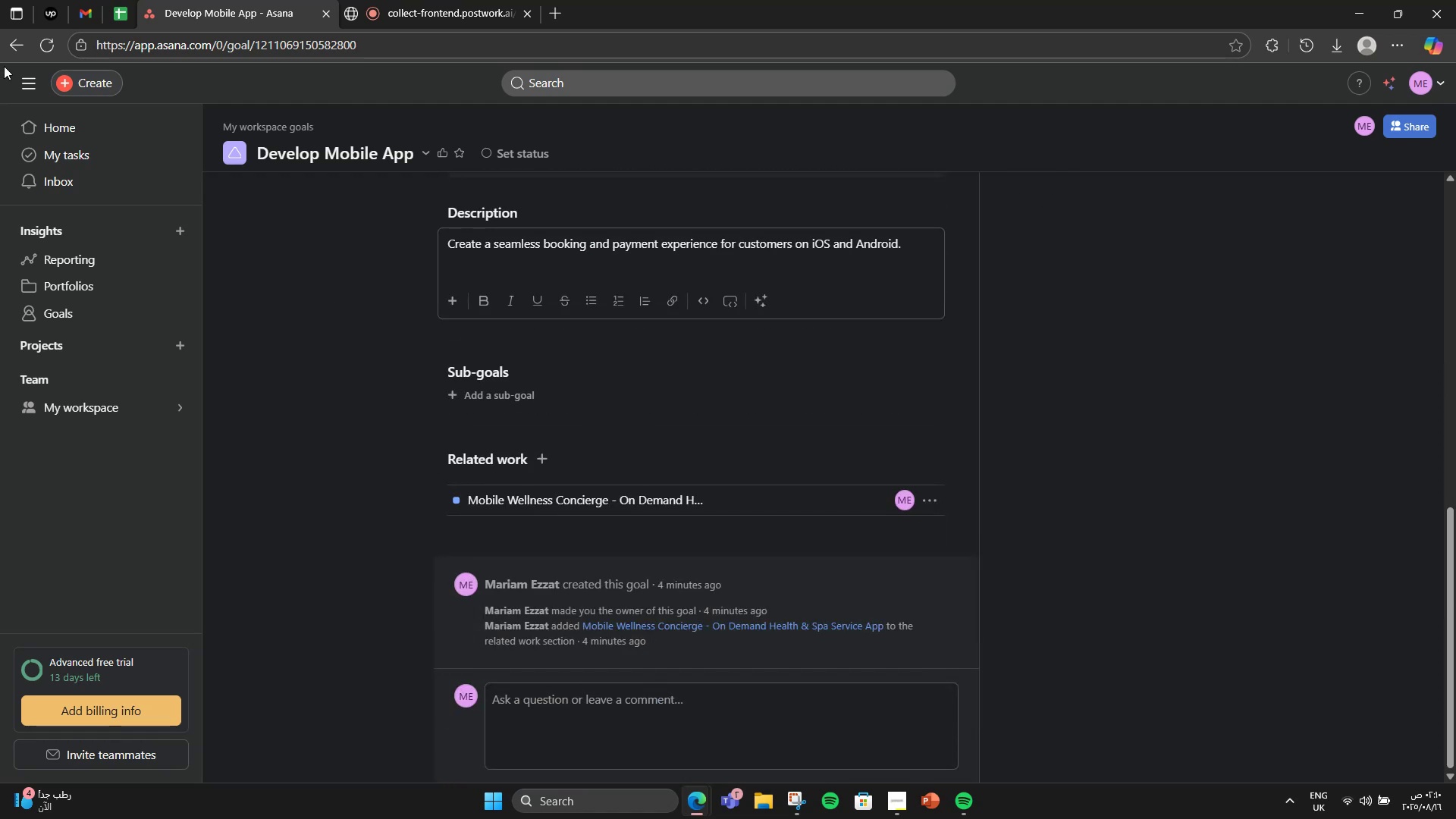 
left_click([16, 51])
 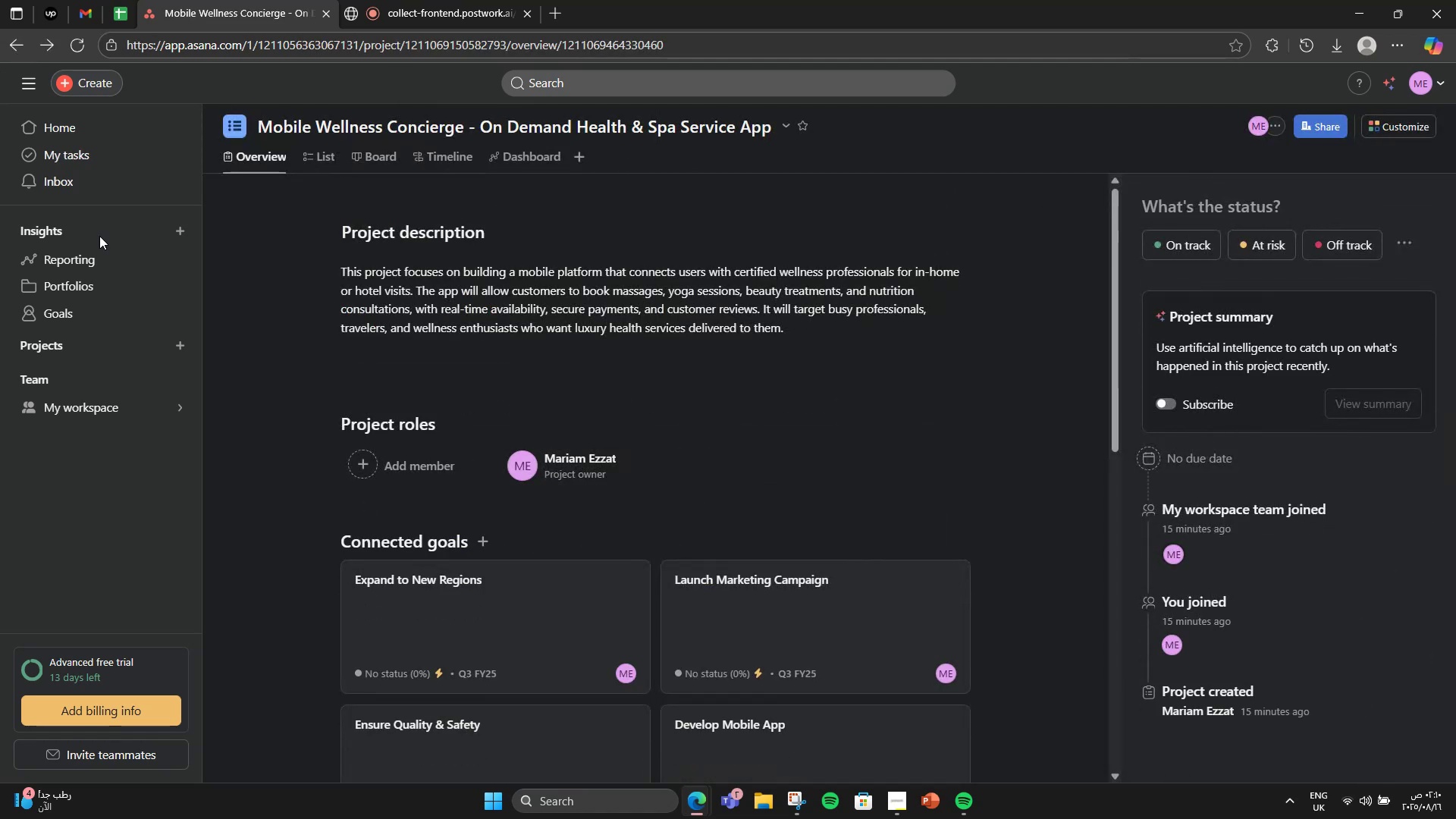 
scroll: coordinate [235, 392], scroll_direction: down, amount: 5.0
 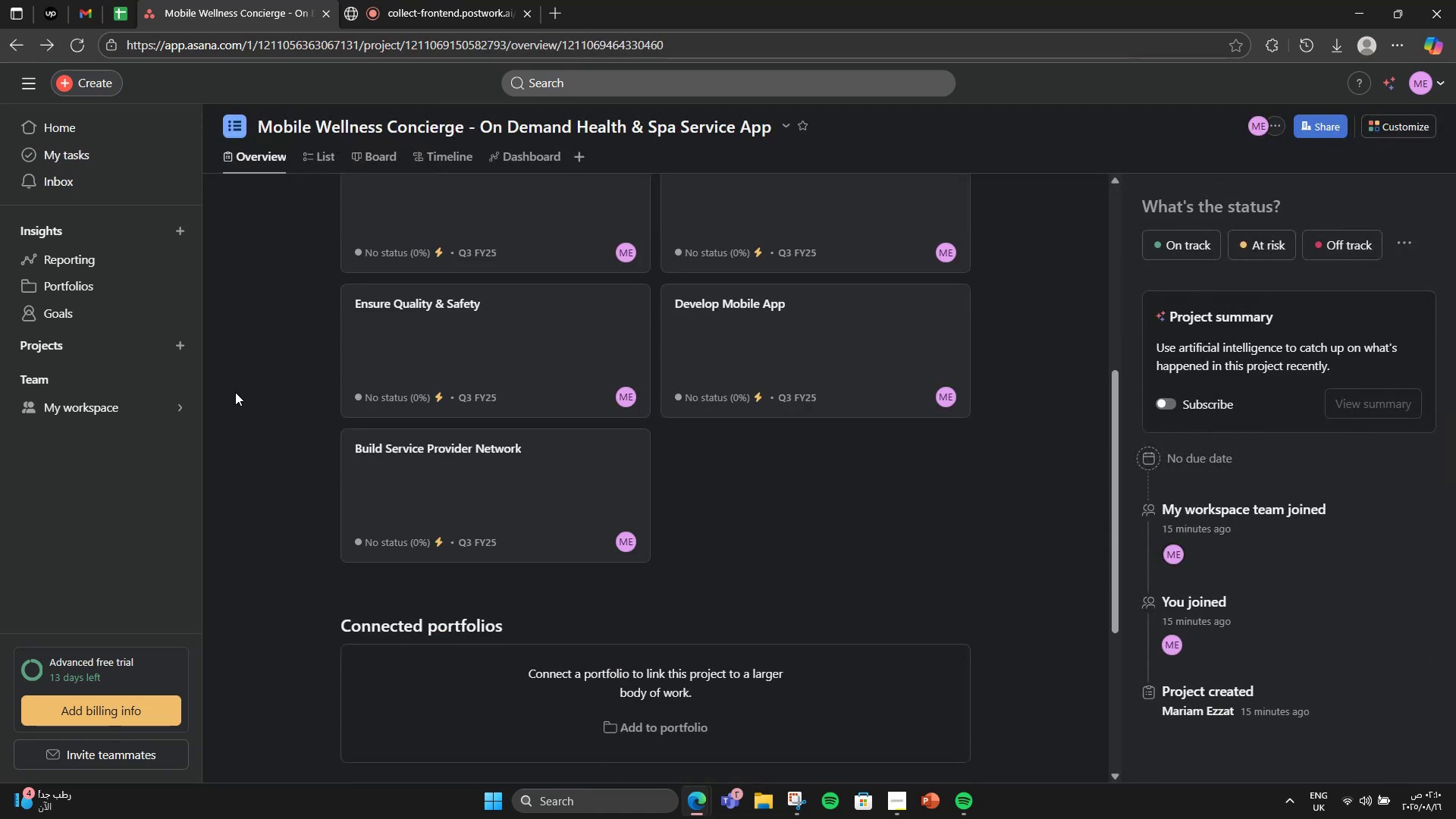 
left_click([445, 301])
 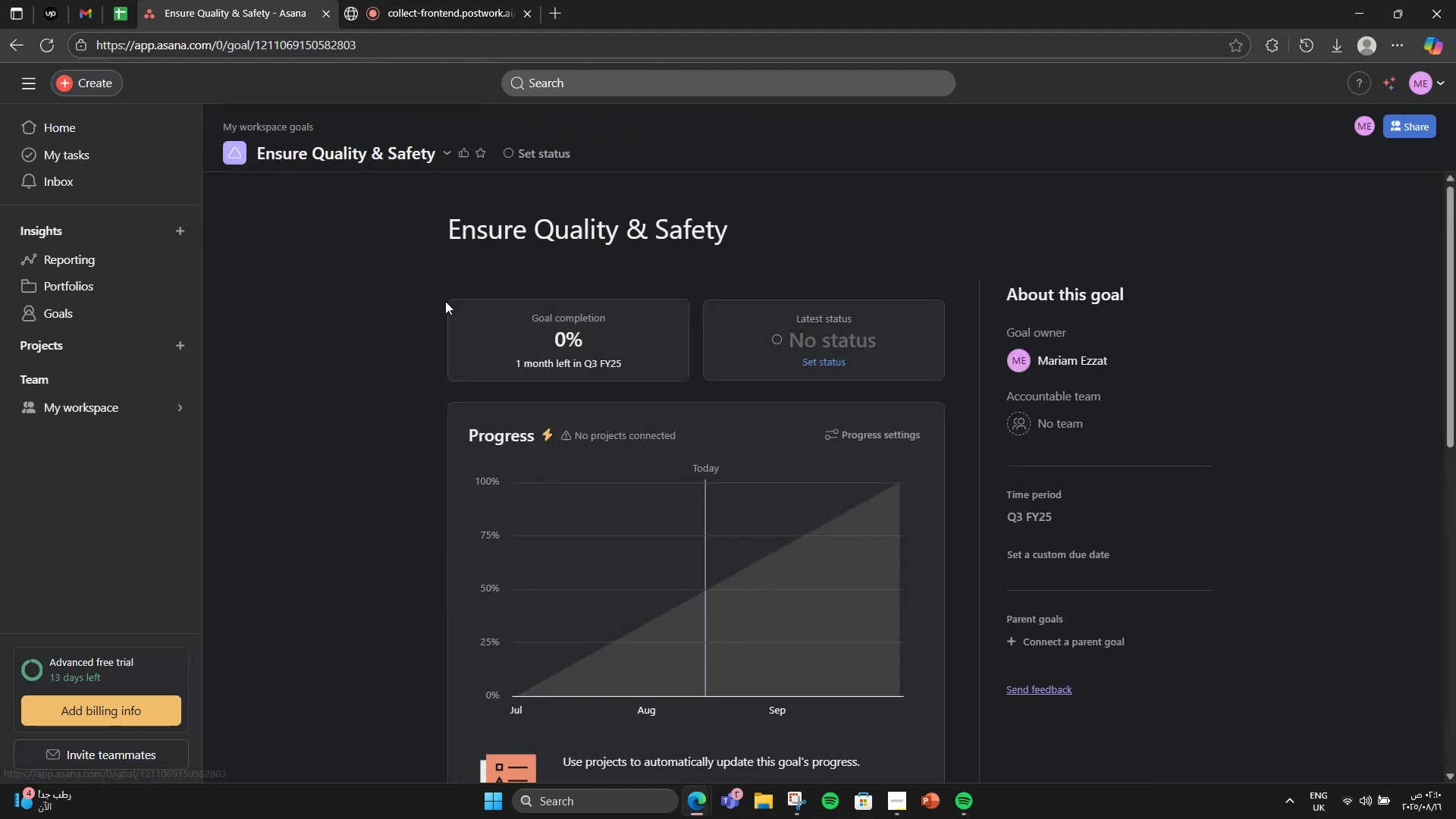 
scroll: coordinate [587, 438], scroll_direction: down, amount: 5.0
 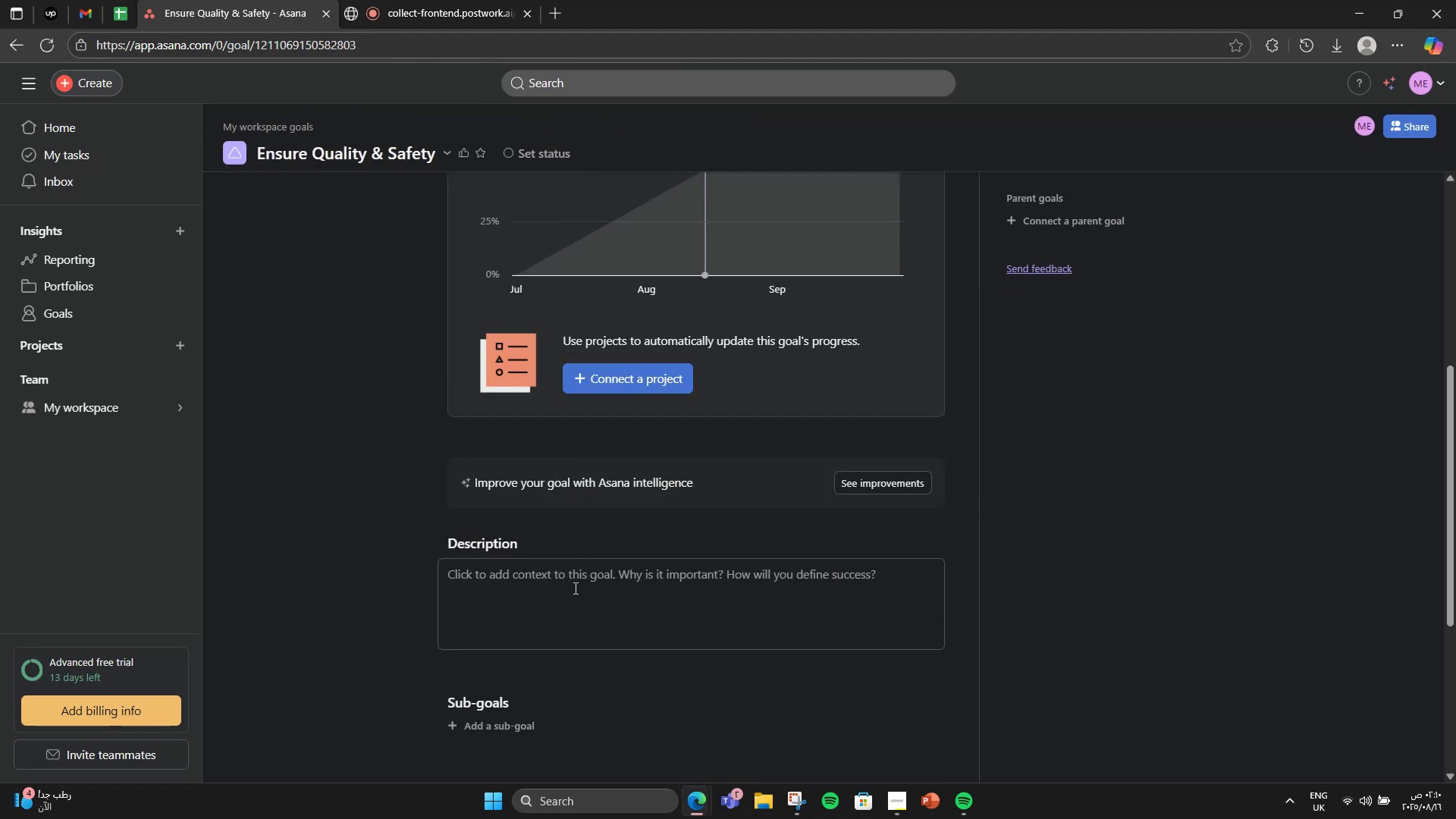 
left_click([574, 588])
 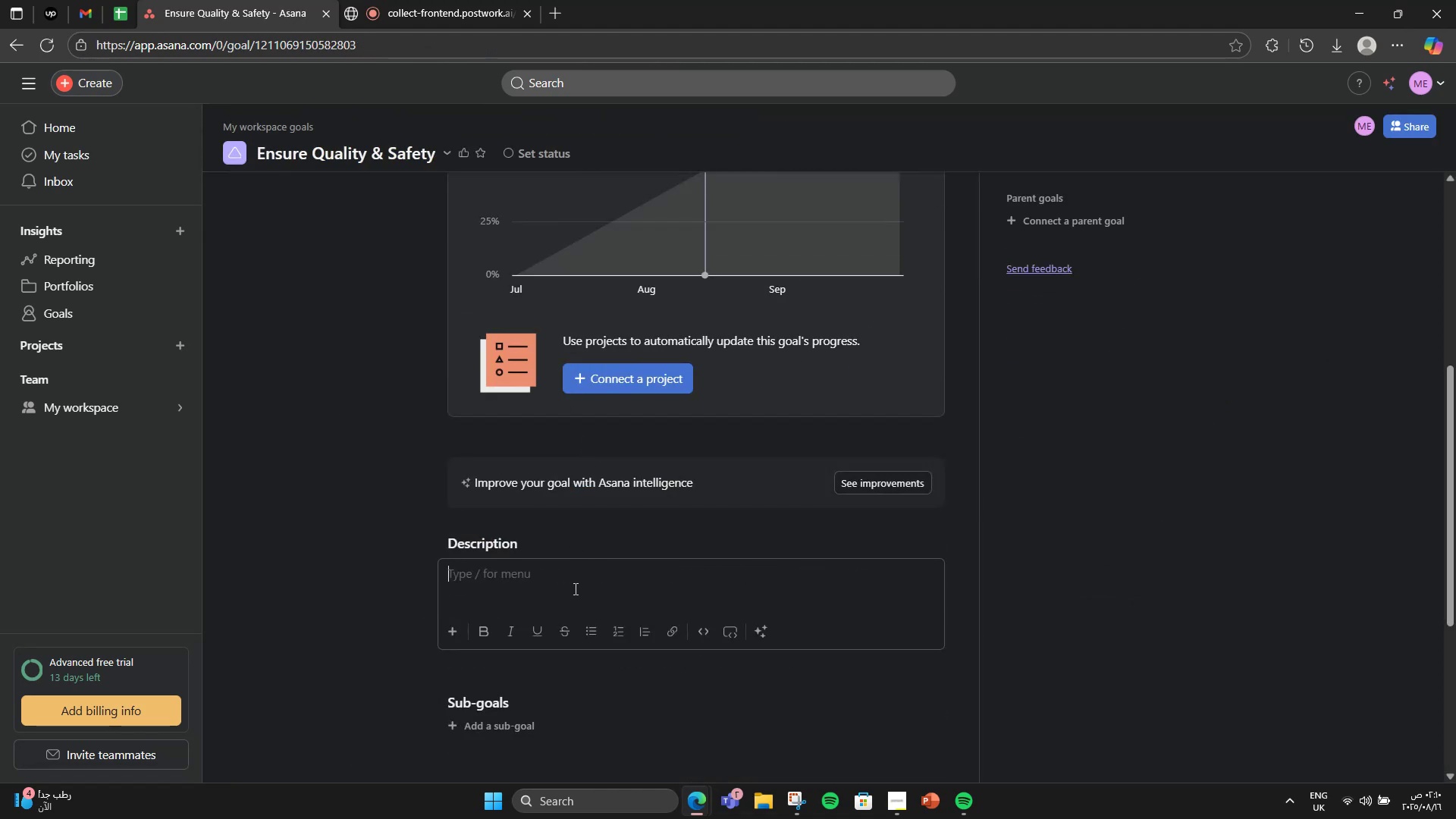 
type(Implement vetting )
key(Backspace)
type(, training, and health protocols d[NumLock]fo)
key(Backspace)
key(Backspace)
key(Backspace)
type(for all o)
key(Backspace)
type(providers.)
 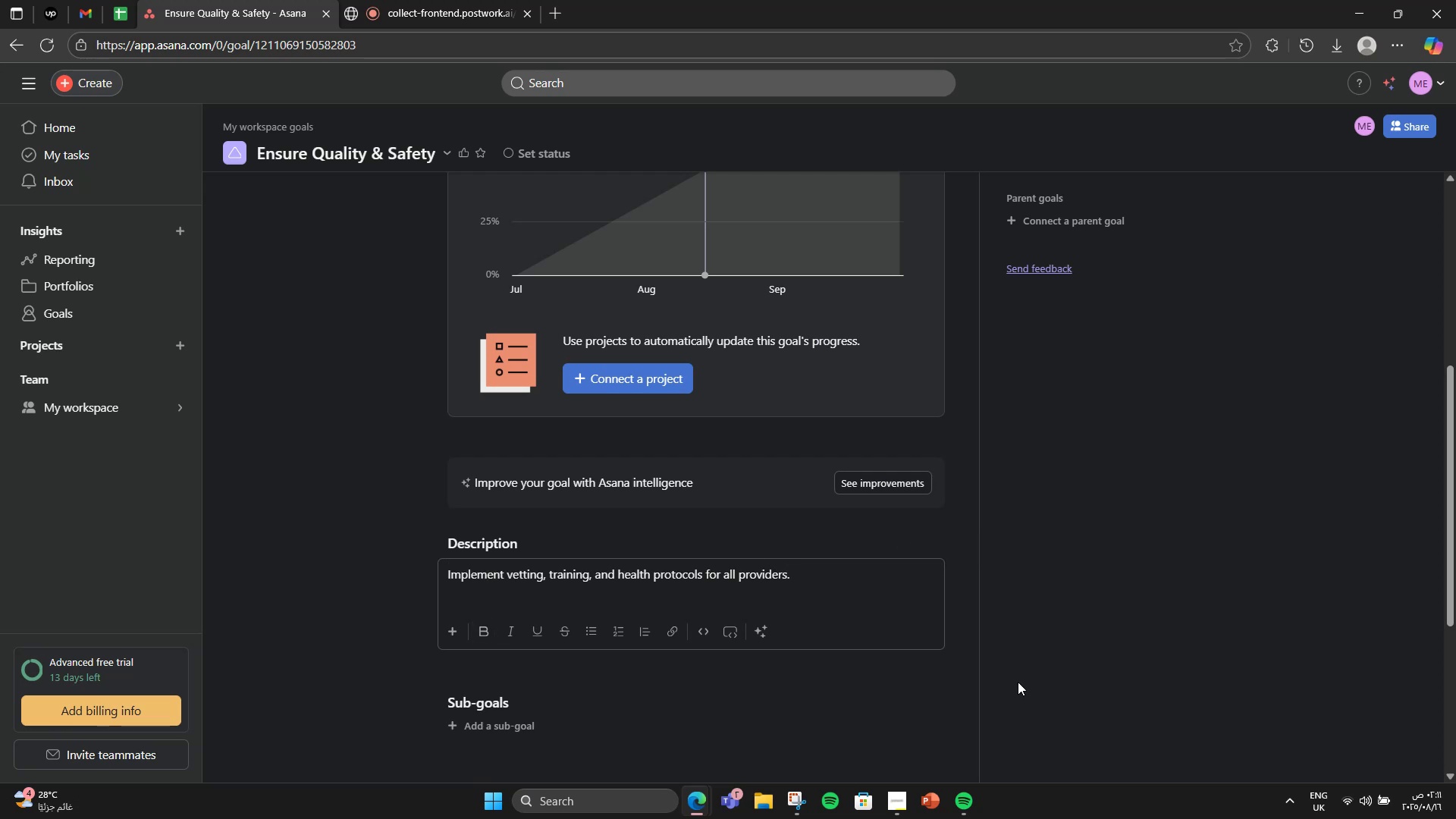 
scroll: coordinate [233, 529], scroll_direction: down, amount: 3.0
 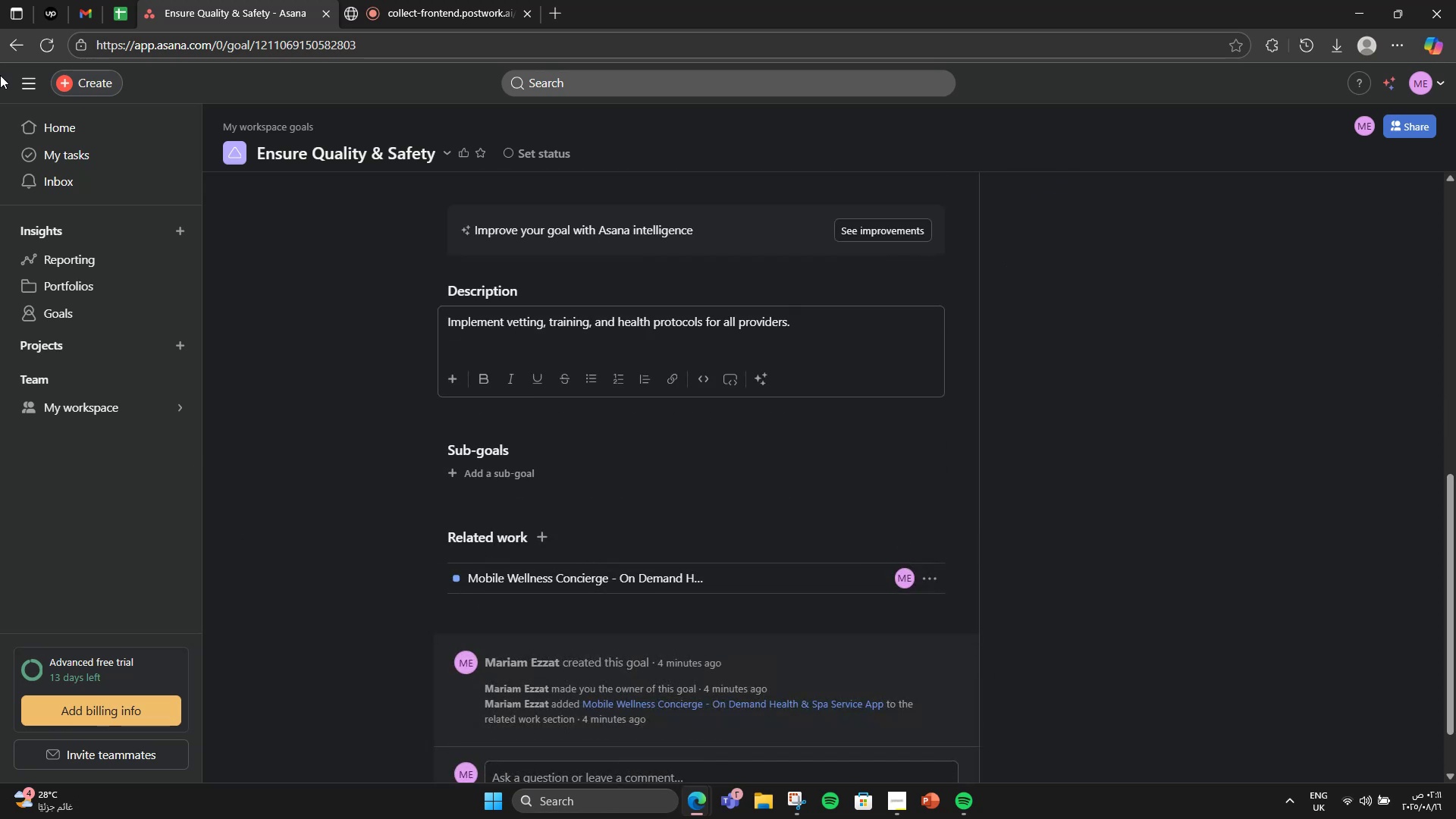 
left_click([1, 47])
 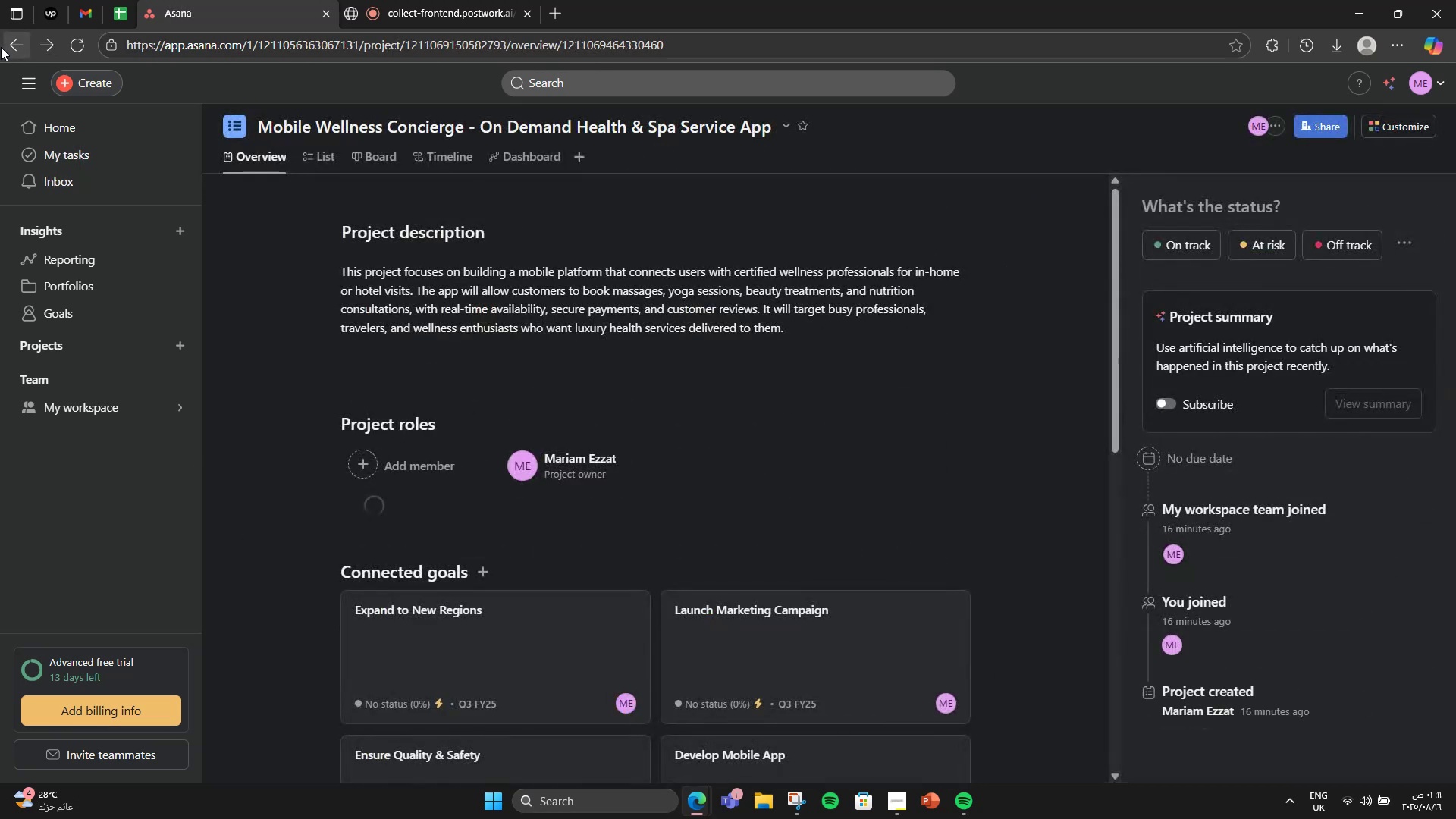 
scroll: coordinate [424, 397], scroll_direction: down, amount: 3.0
 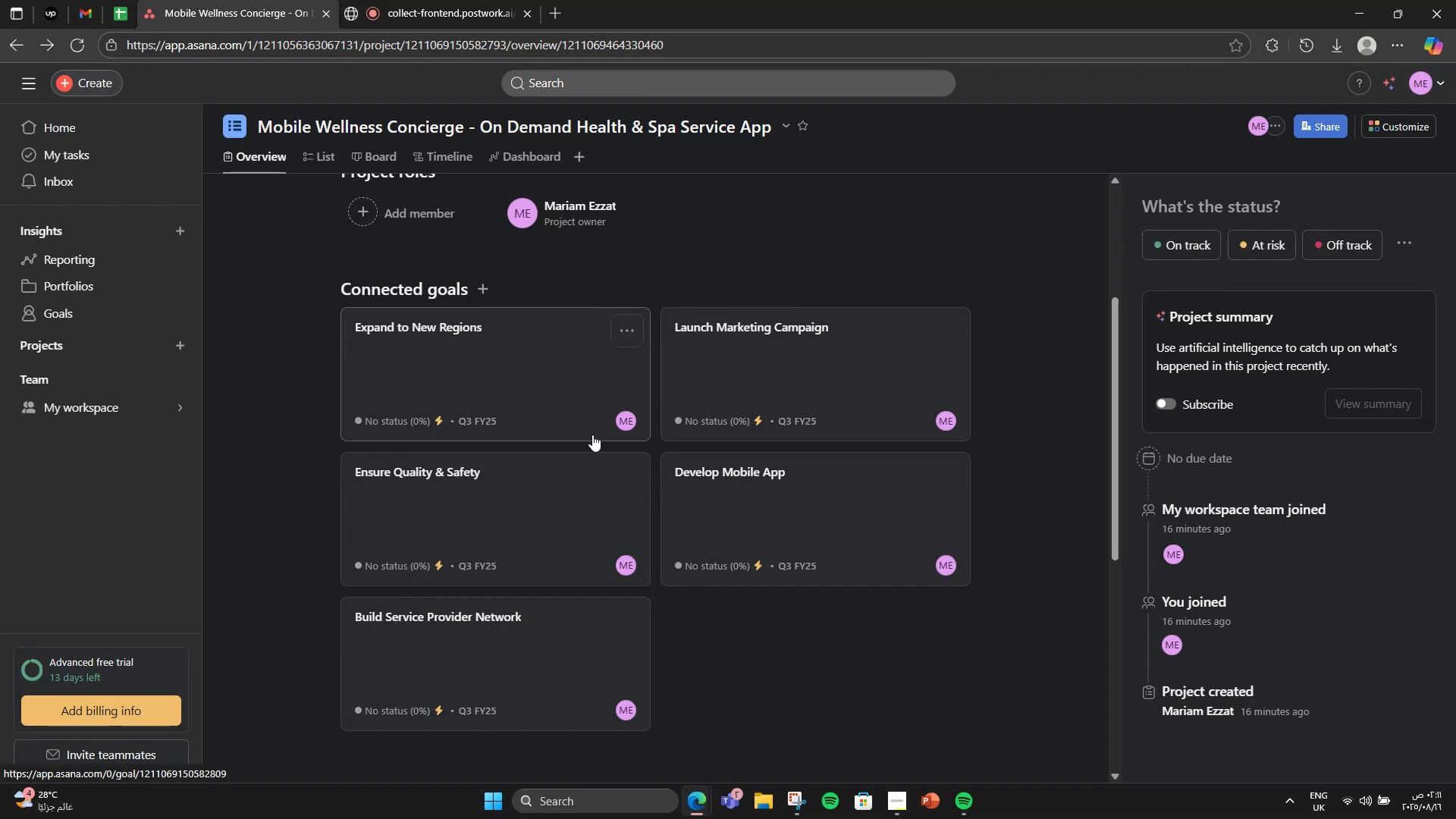 
wait(6.98)
 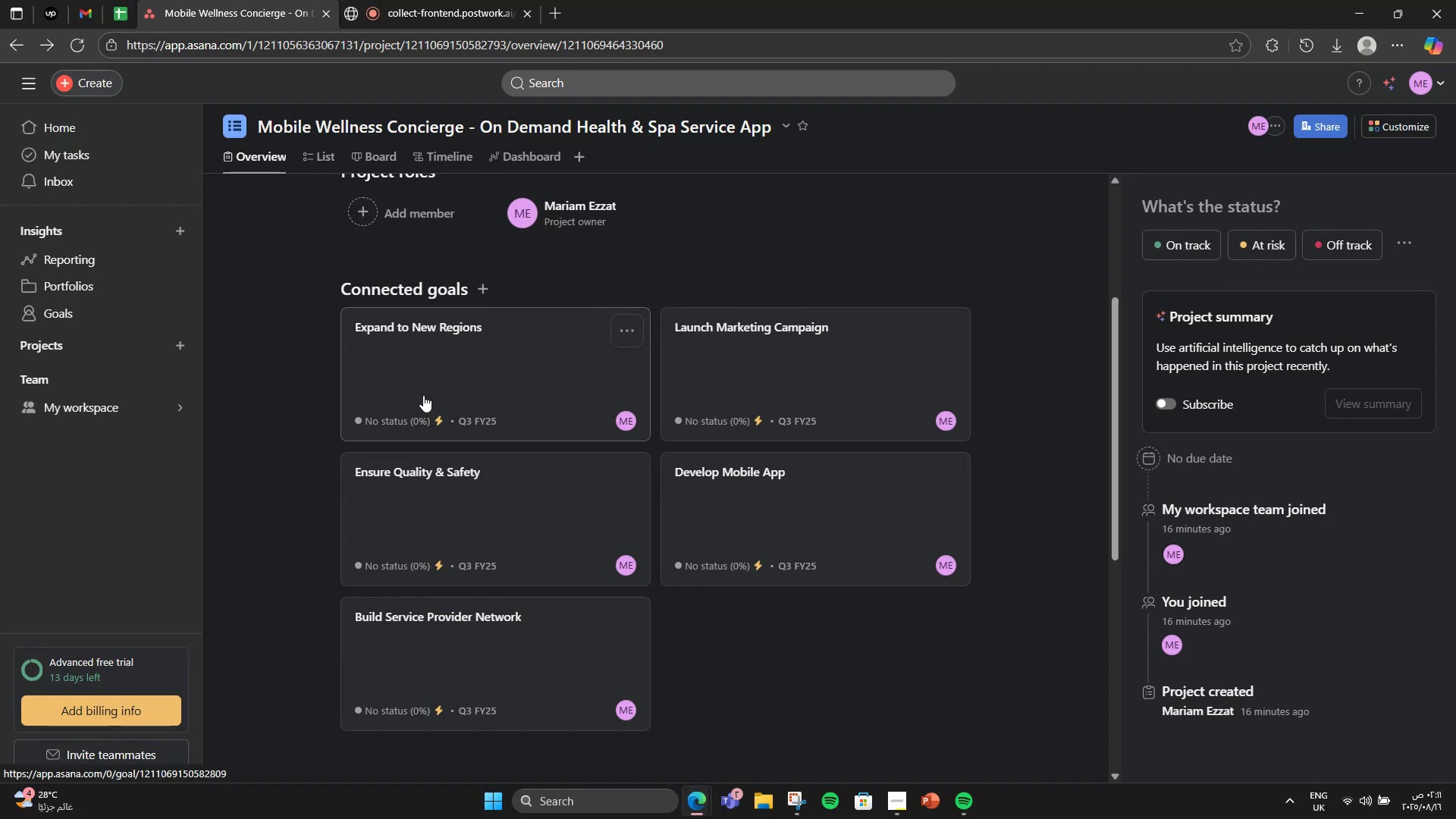 
left_click([830, 315])
 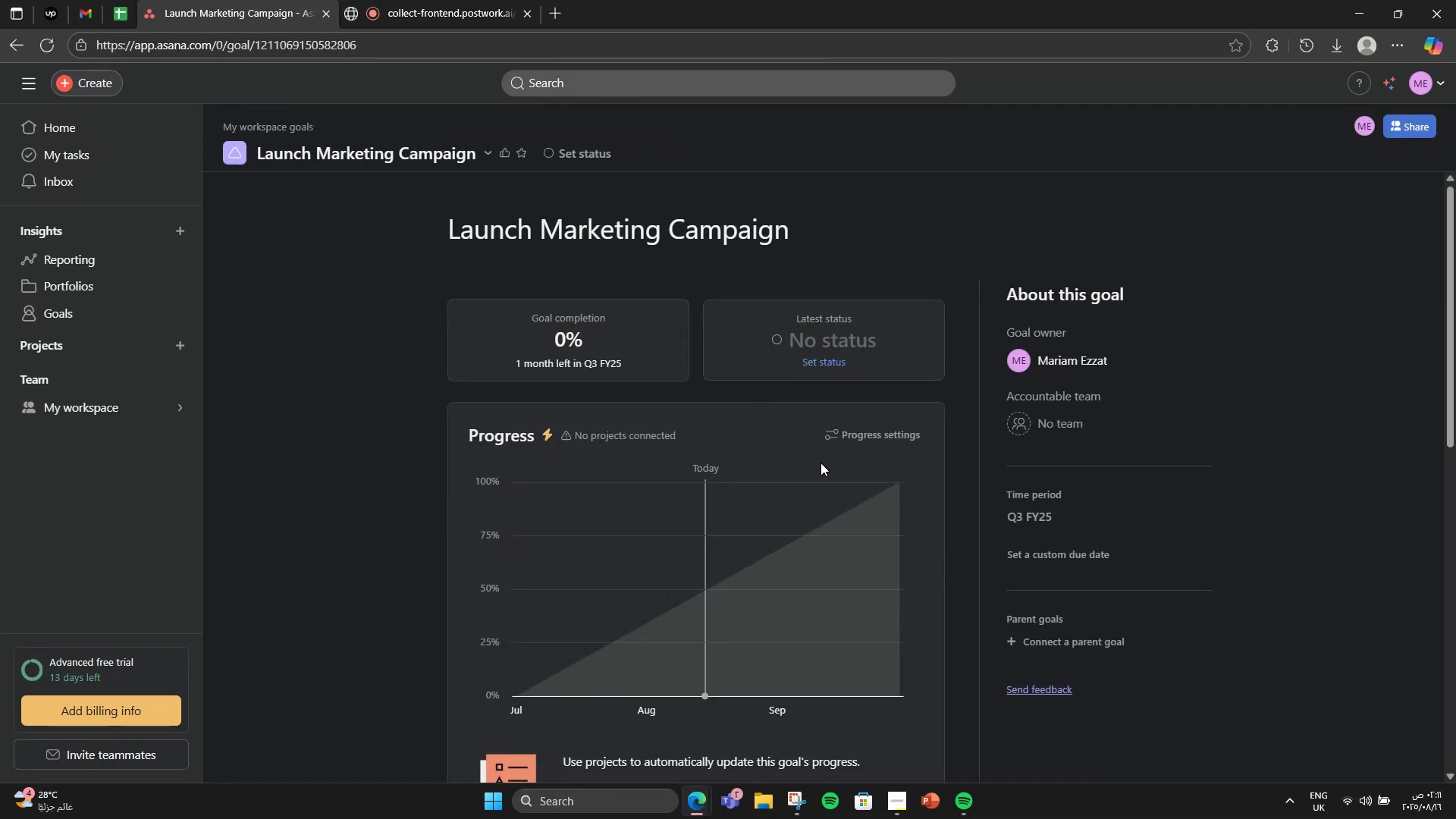 
scroll: coordinate [821, 463], scroll_direction: down, amount: 4.0
 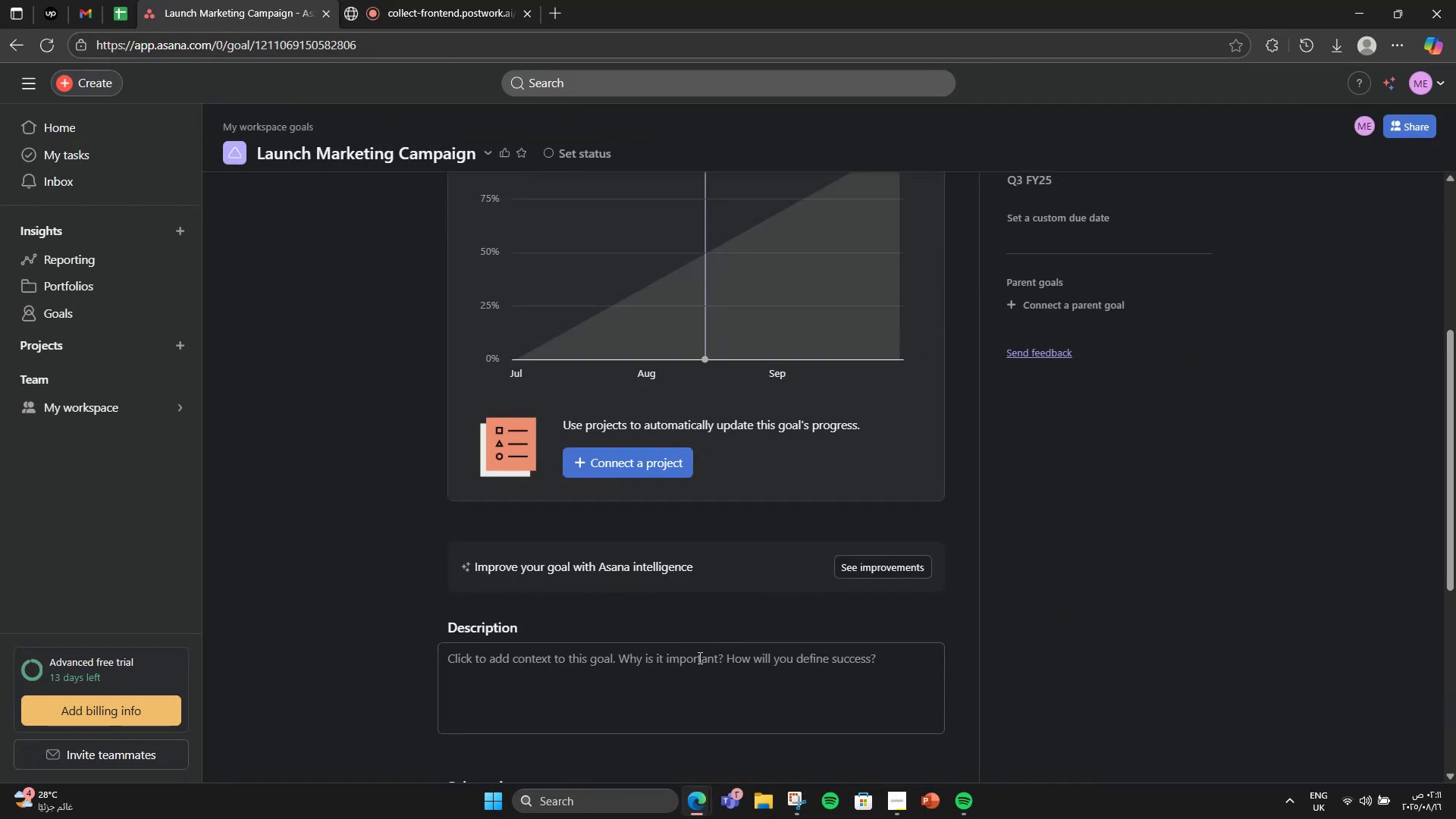 
left_click([698, 658])
 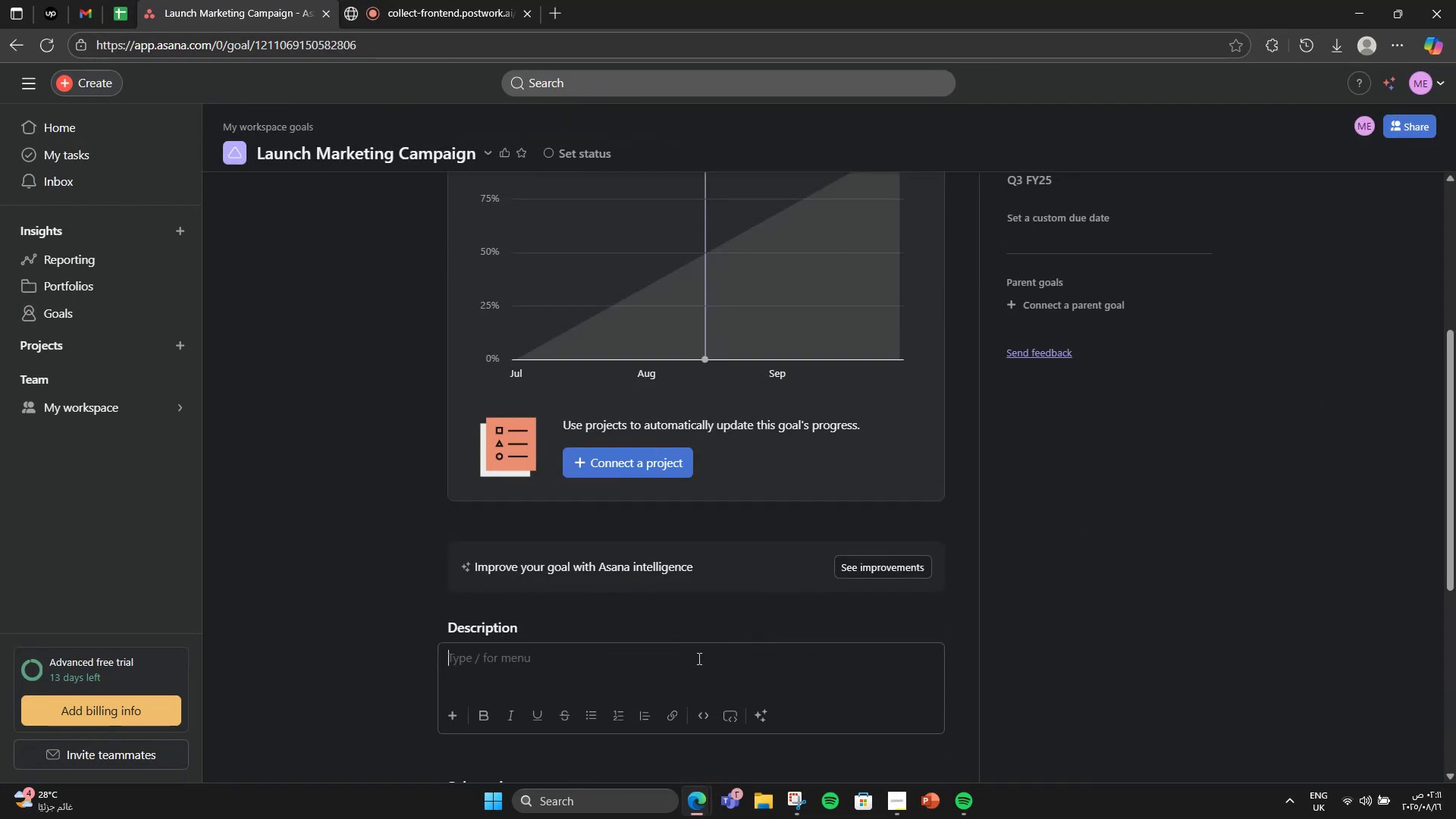 
scroll: coordinate [698, 658], scroll_direction: down, amount: 1.0
 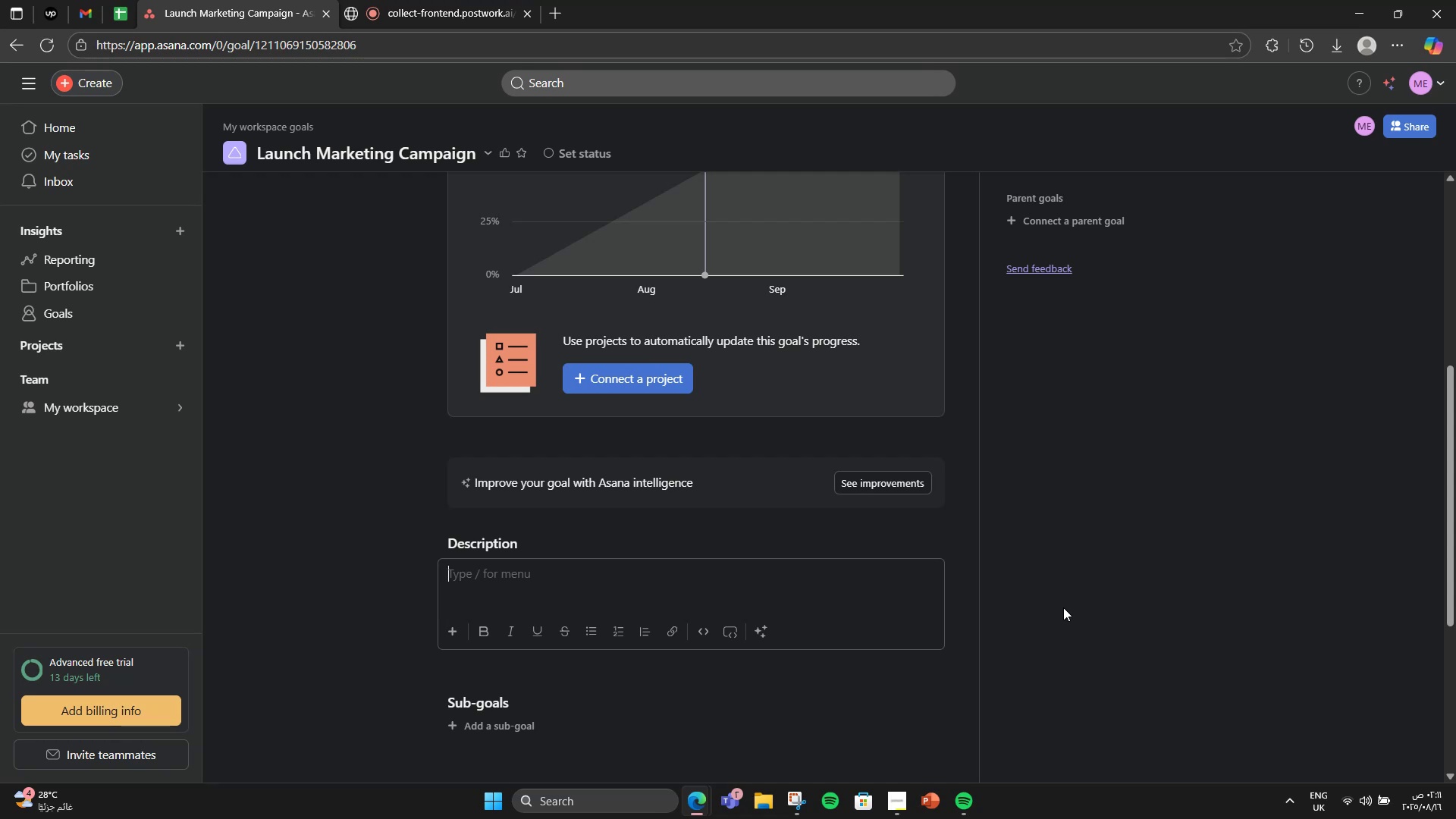 
wait(5.36)
 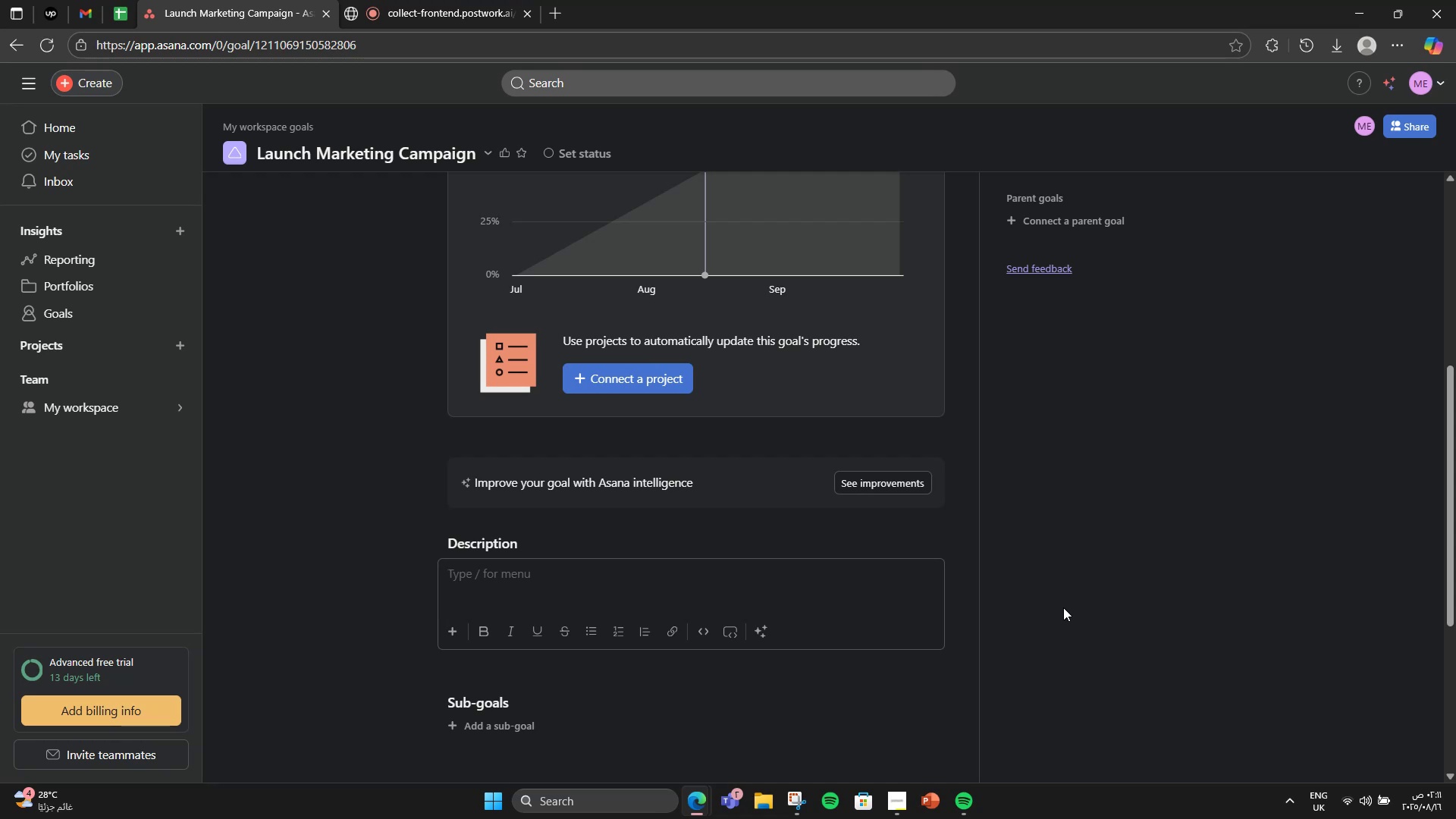 
type(Promote the app via social media )
key(Backspace)
type(, inf;)
key(Backspace)
type(lued)
key(Backspace)
type(ncer partnerships, nd )
key(Backspace)
key(Backspace)
key(Backspace)
type(and travel agencies.)
 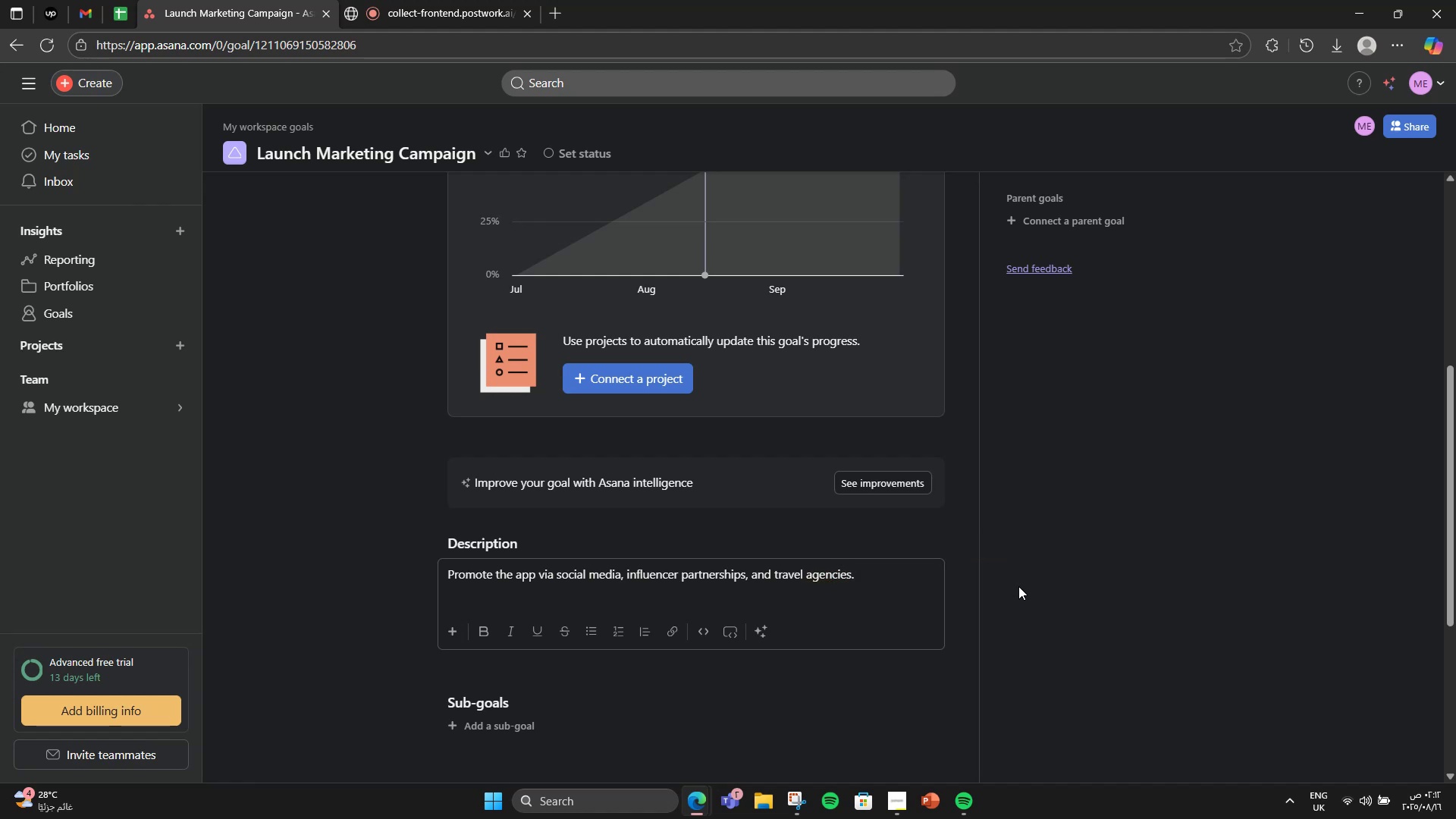 
left_click([8, 34])
 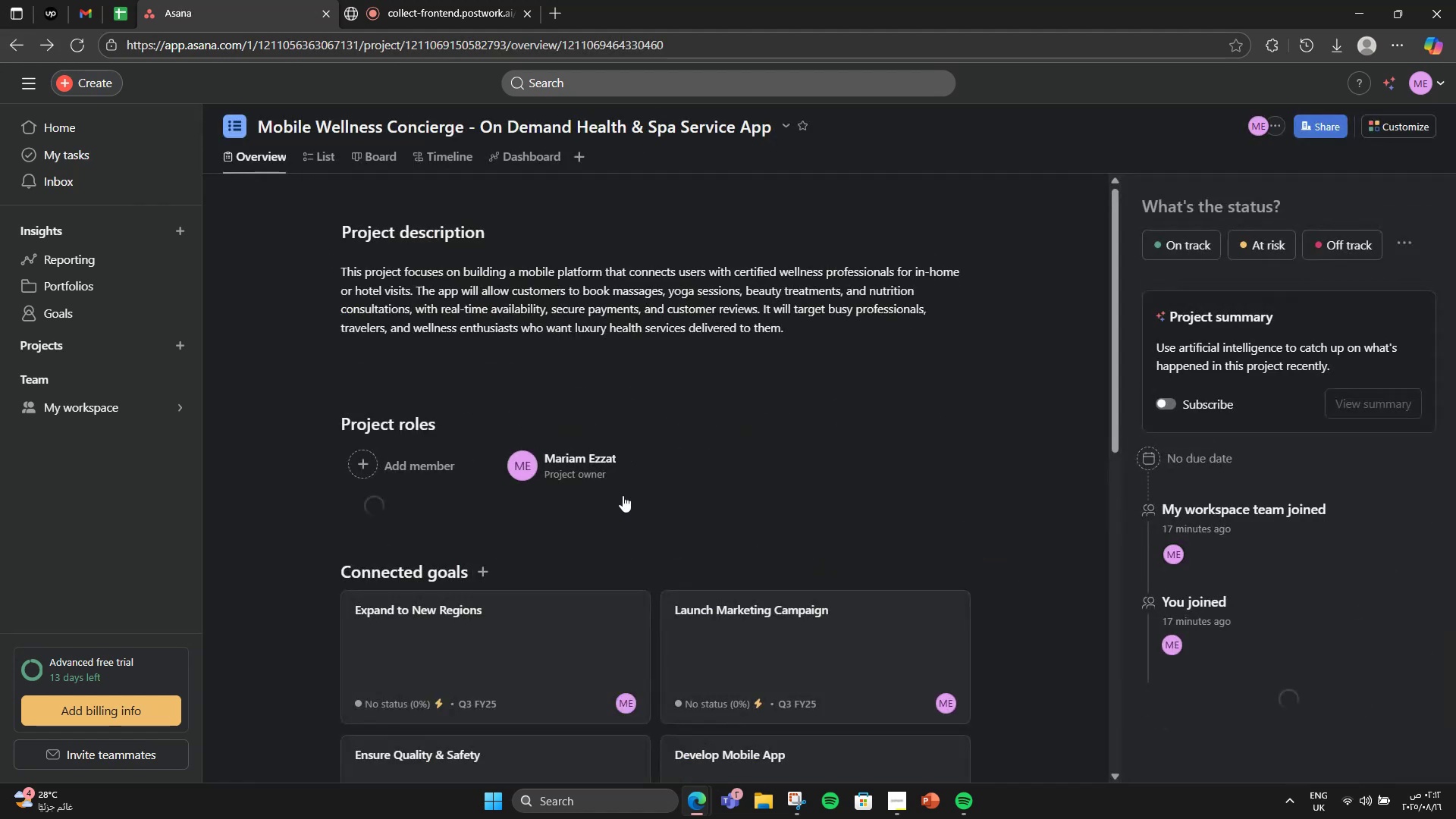 
scroll: coordinate [636, 512], scroll_direction: down, amount: 2.0
 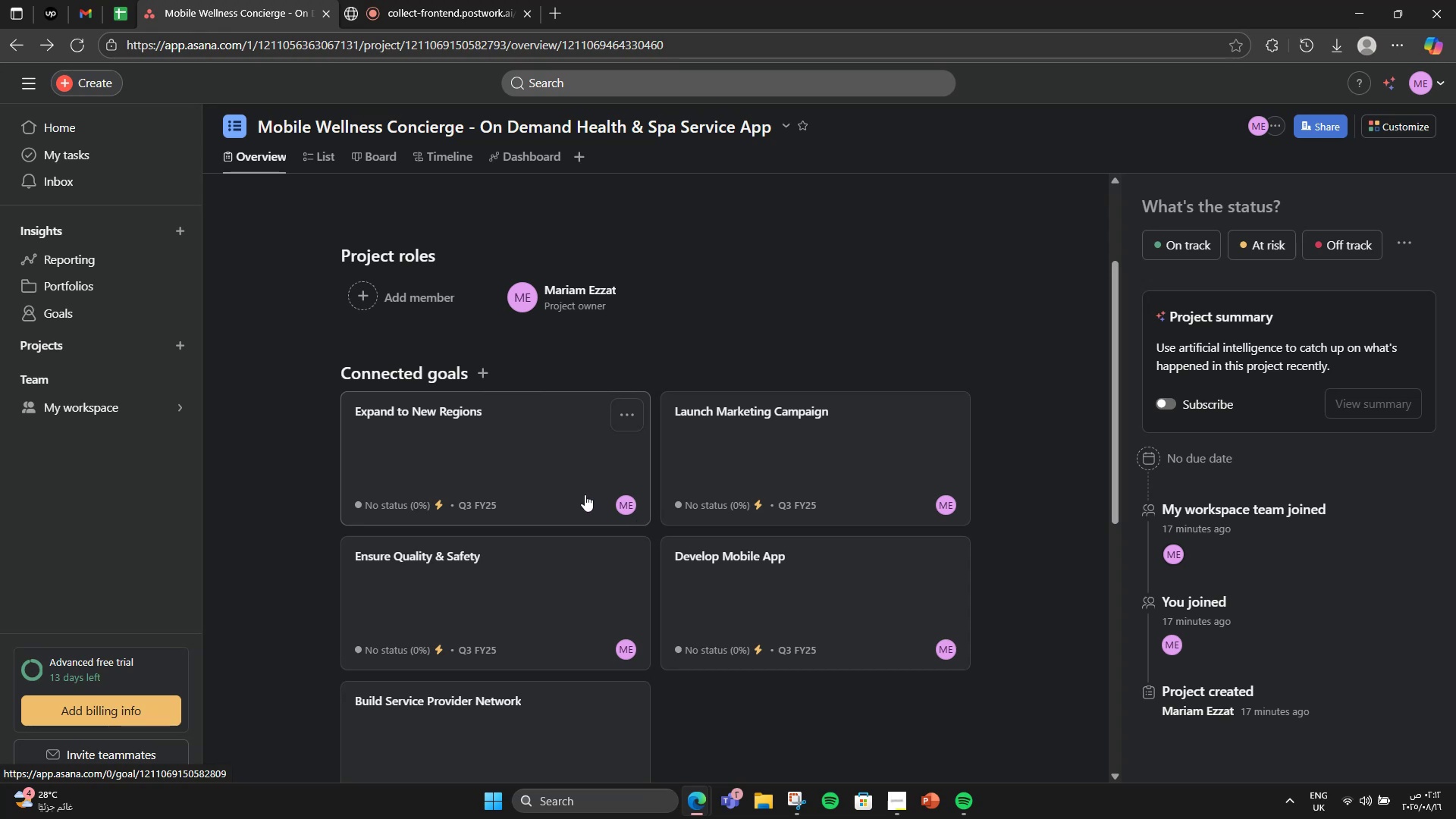 
wait(5.07)
 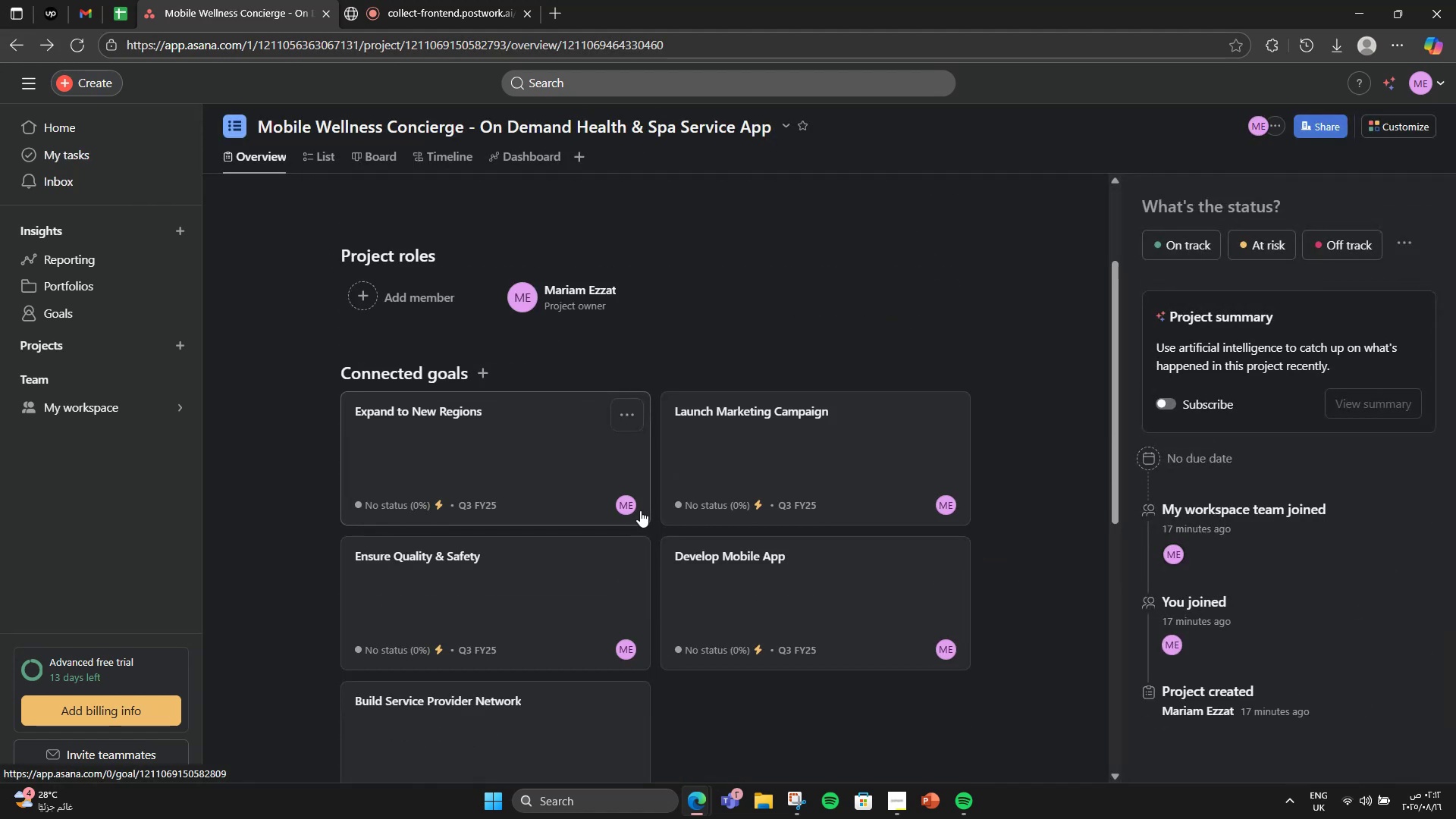 
left_click([585, 494])
 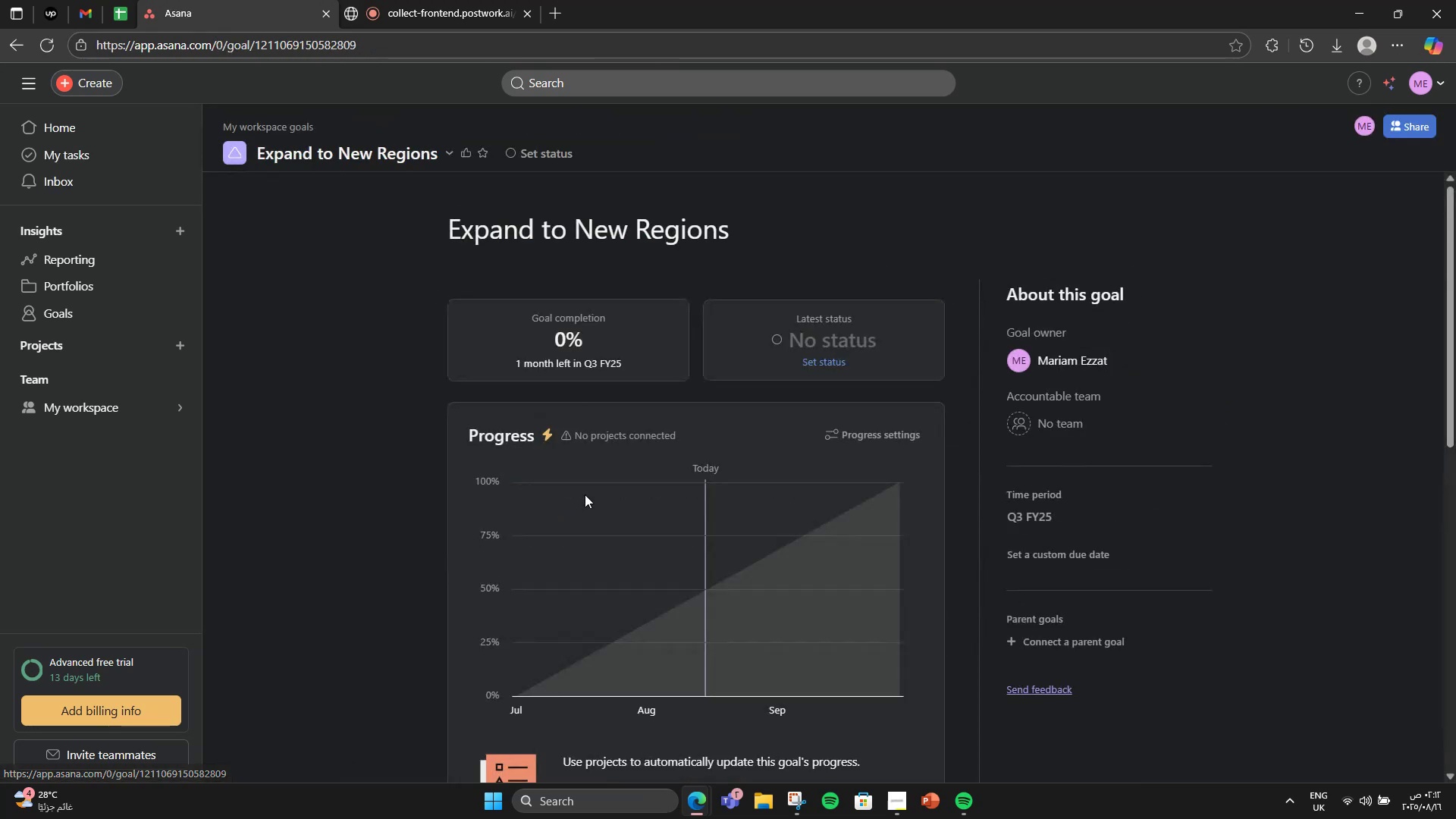 
scroll: coordinate [674, 554], scroll_direction: down, amount: 4.0
 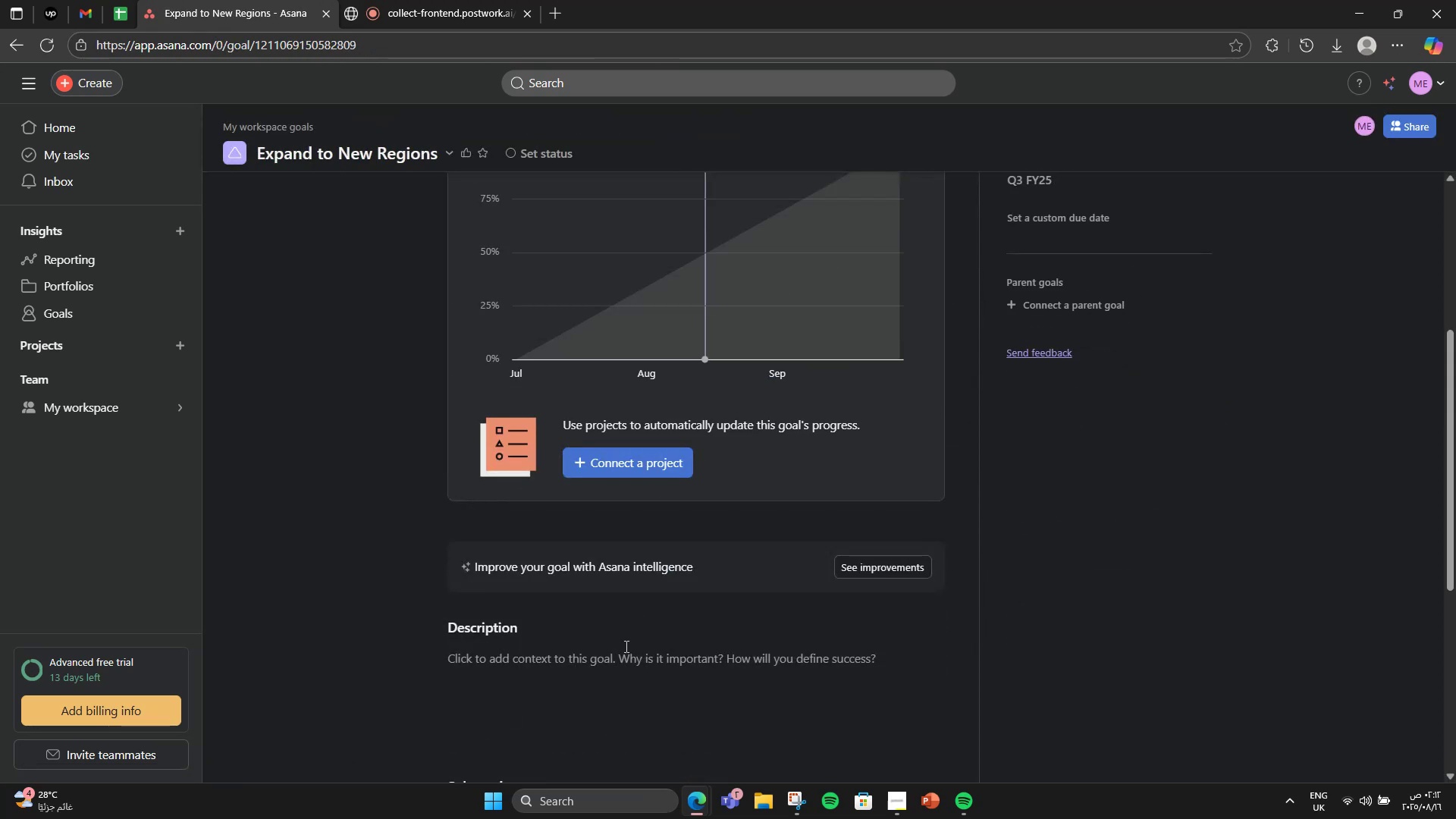 
left_click([623, 657])
 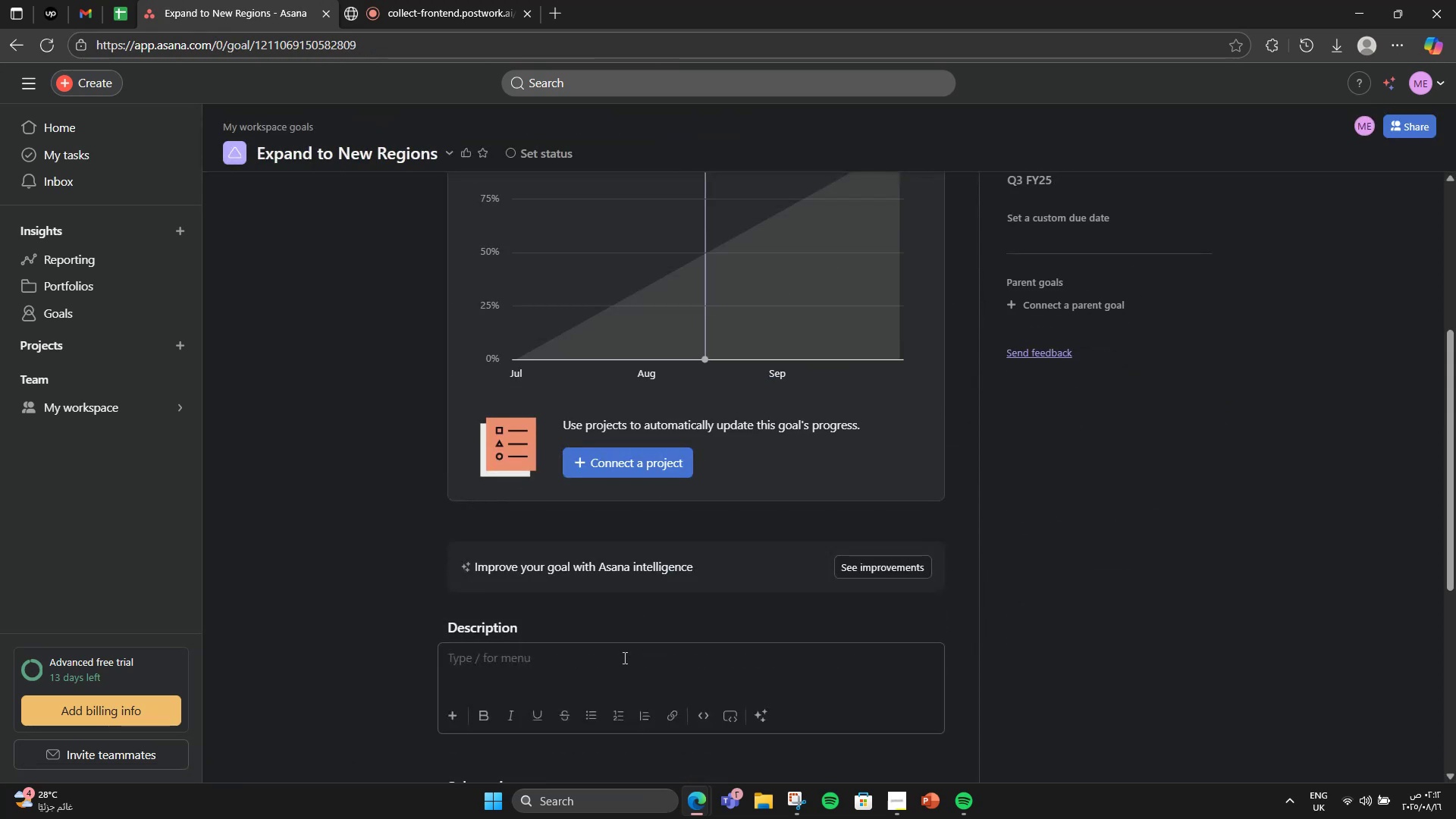 
type(Roll [VolumeDown][VolumeDown][VolumeDown]out services in additional cities after initis)
key(Backspace)
type(al launch success.)
 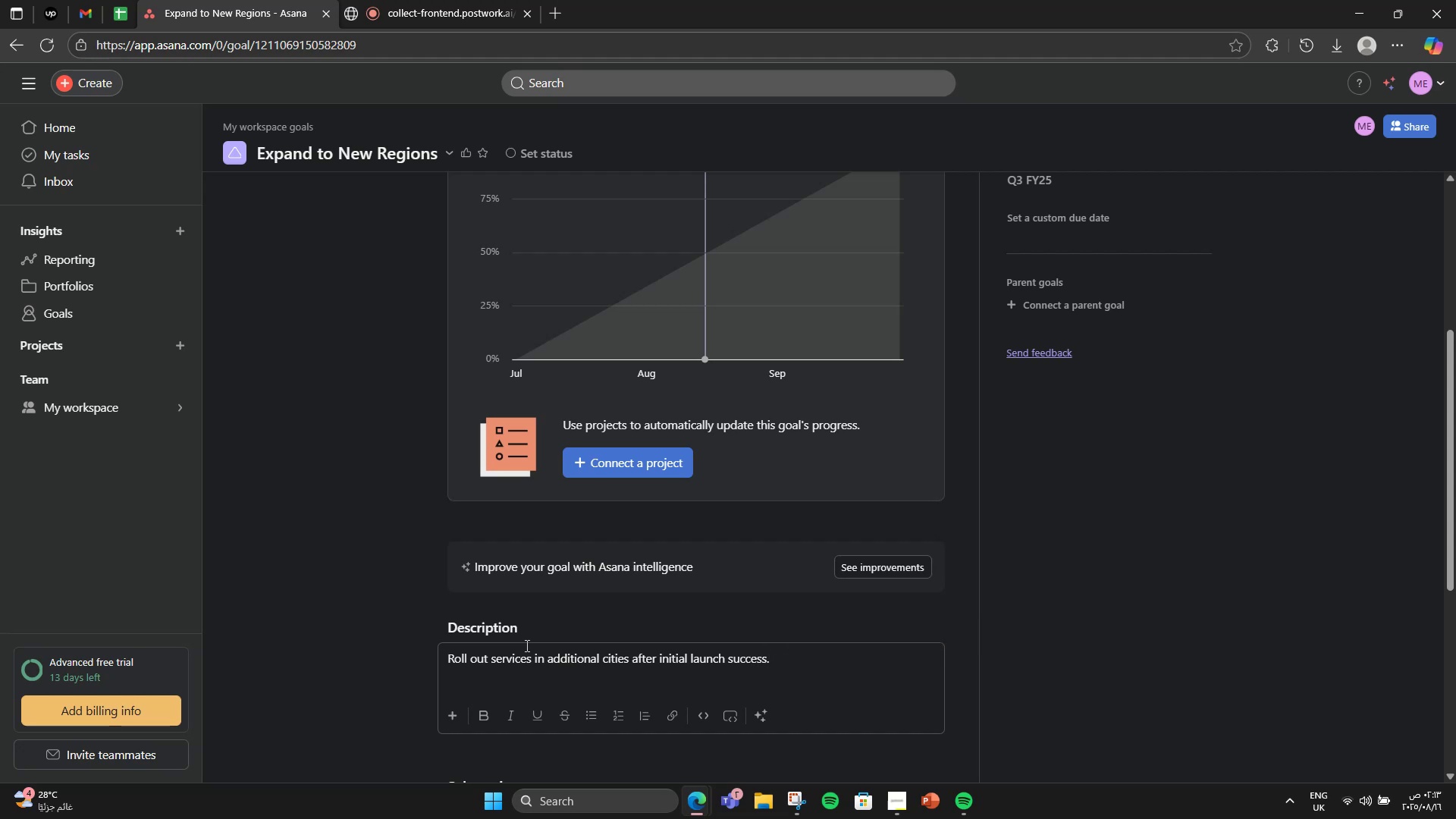 
wait(12.37)
 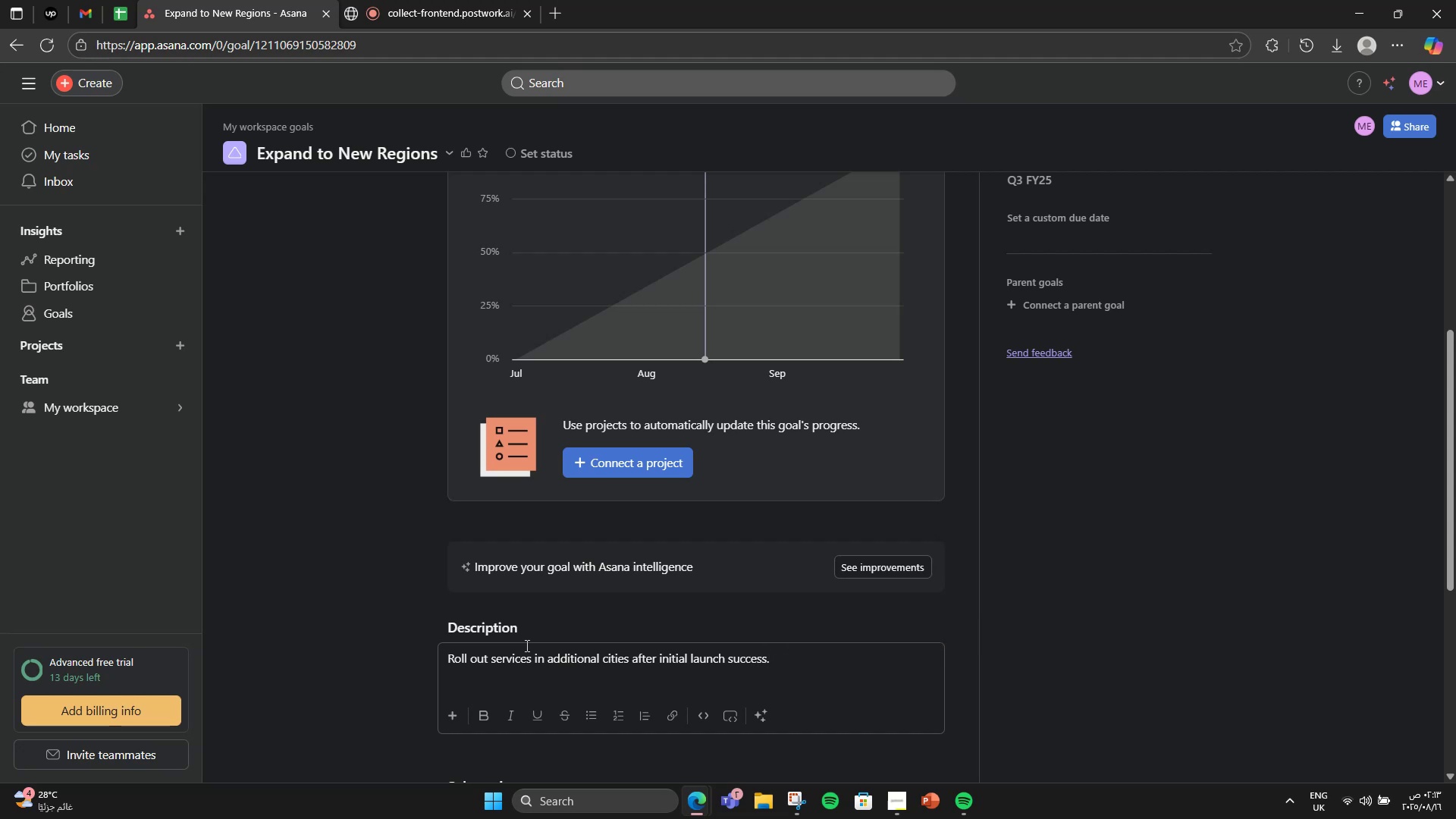 
left_click([8, 39])
 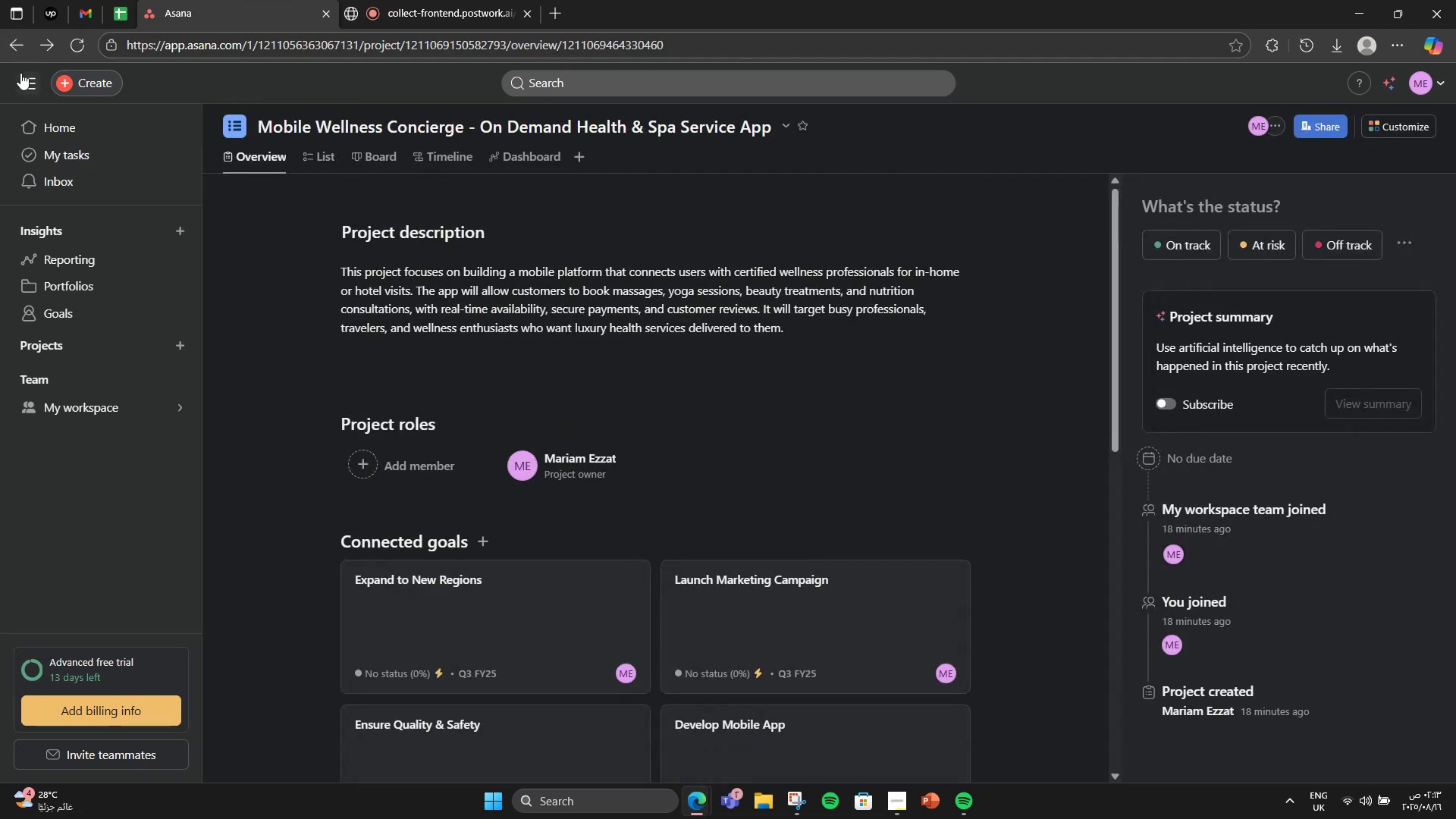 
scroll: coordinate [853, 487], scroll_direction: down, amount: 6.0
 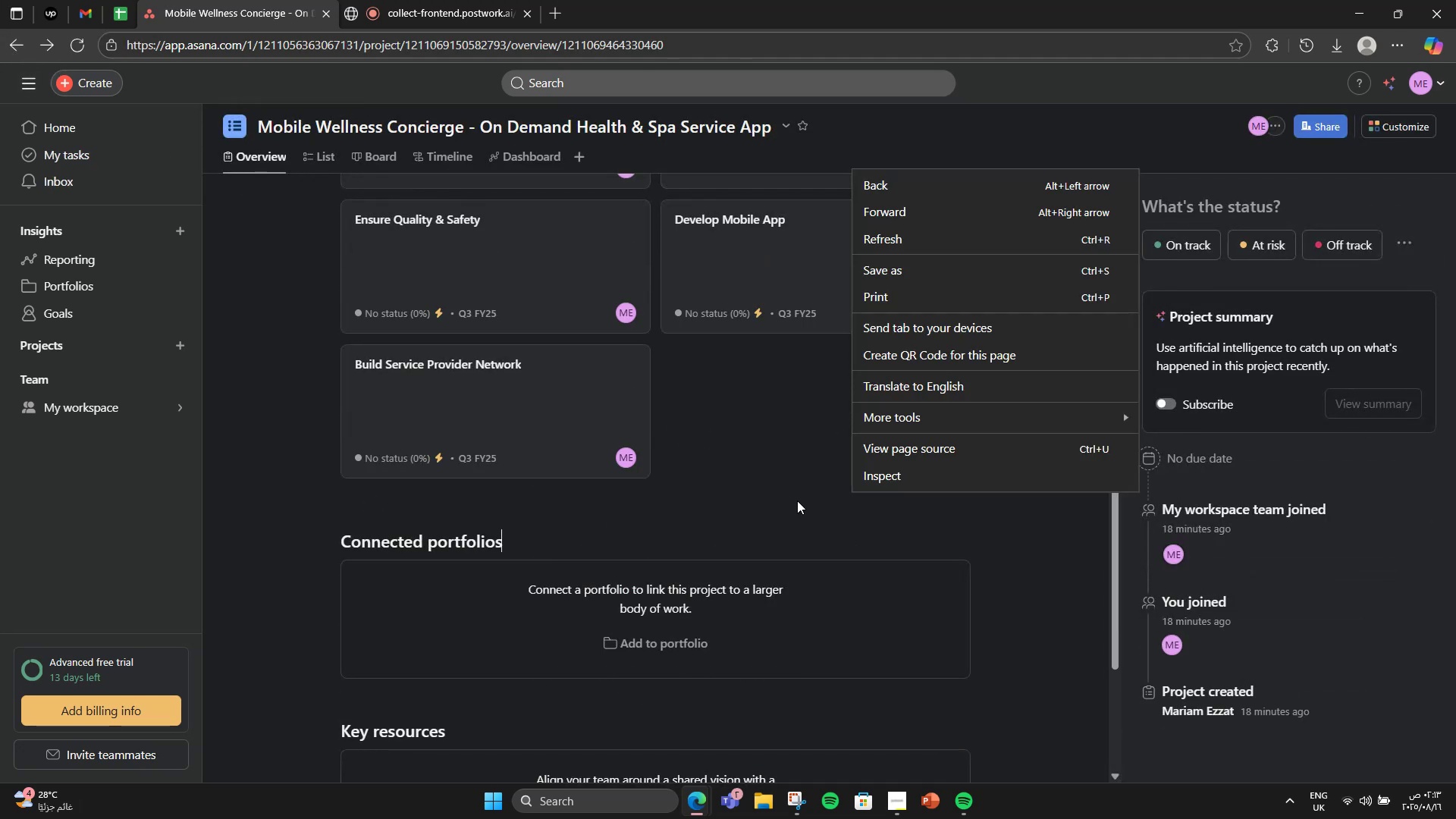 
left_click([767, 504])
 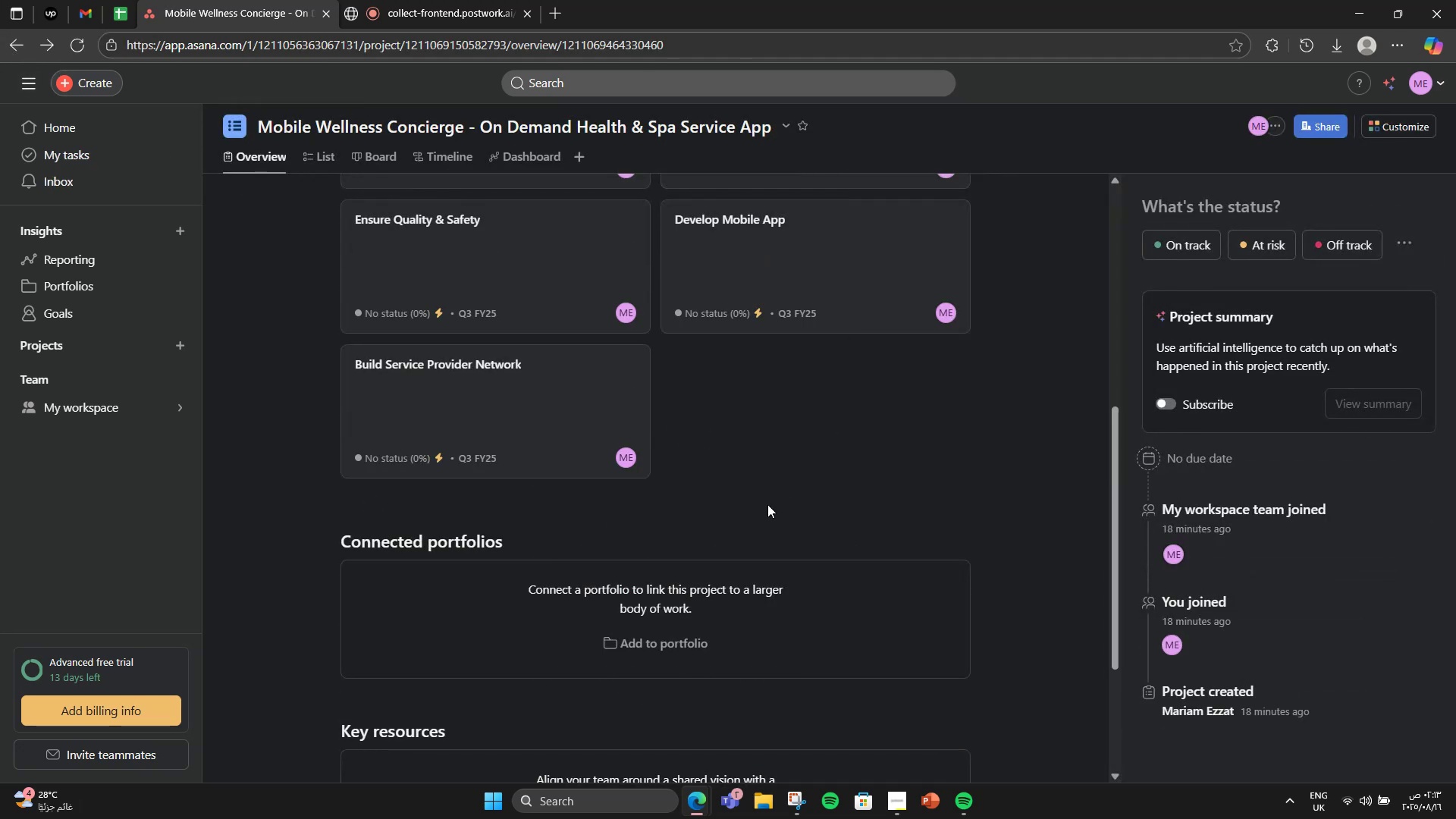 
scroll: coordinate [601, 534], scroll_direction: down, amount: 9.0
 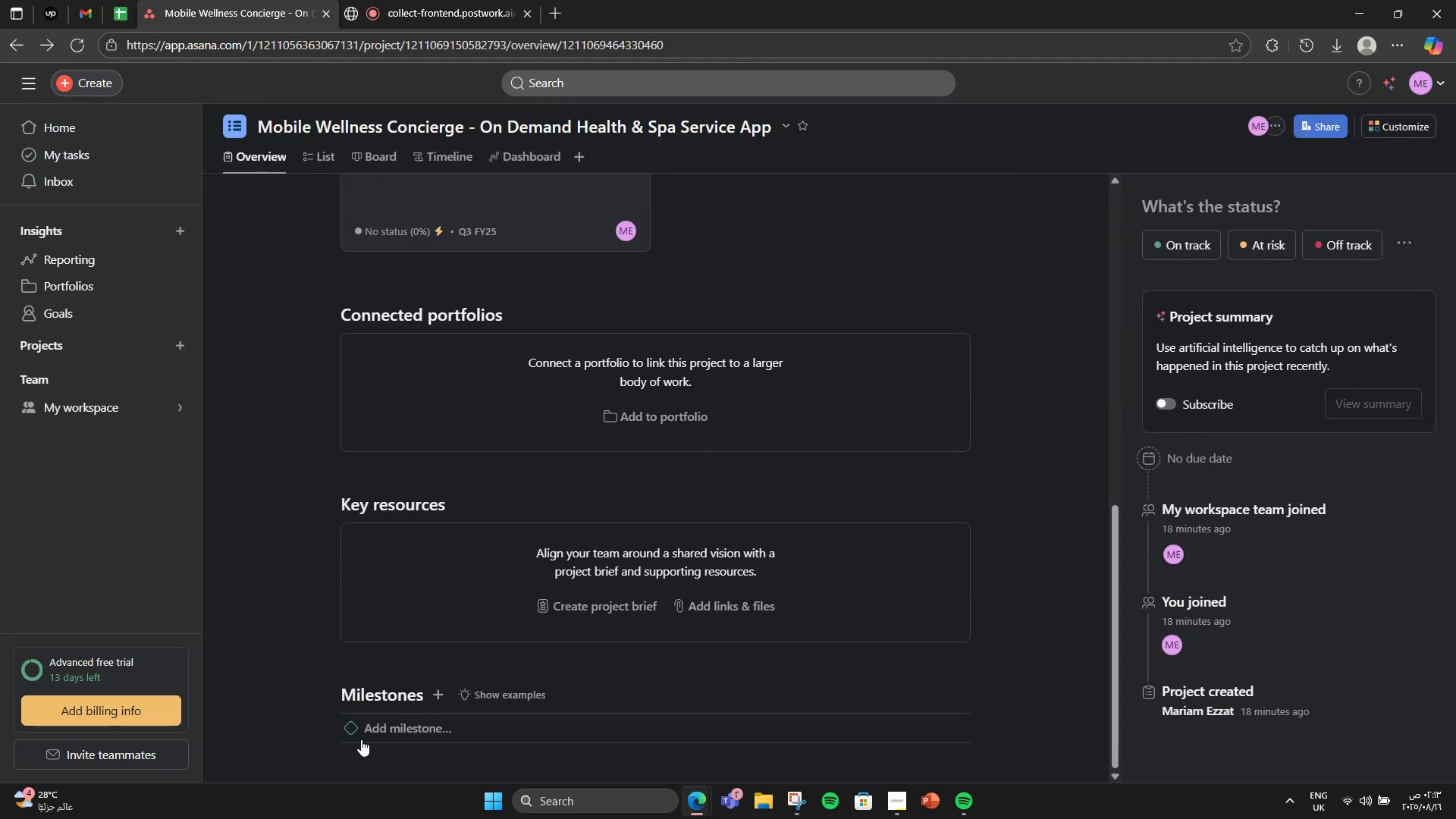 
left_click([375, 733])
 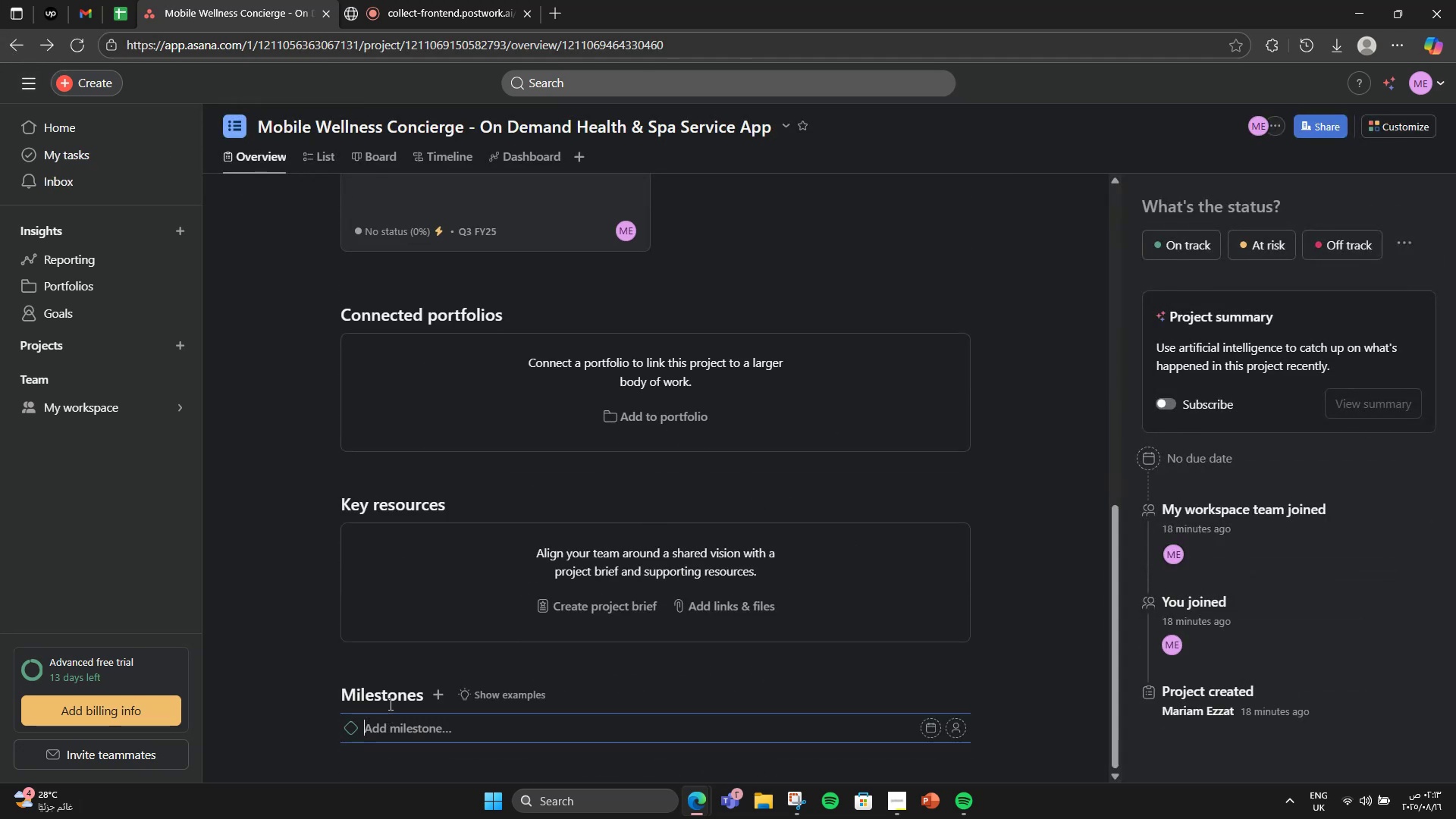 
type(Provider Networl)
key(Backspace)
type(k Ready)
 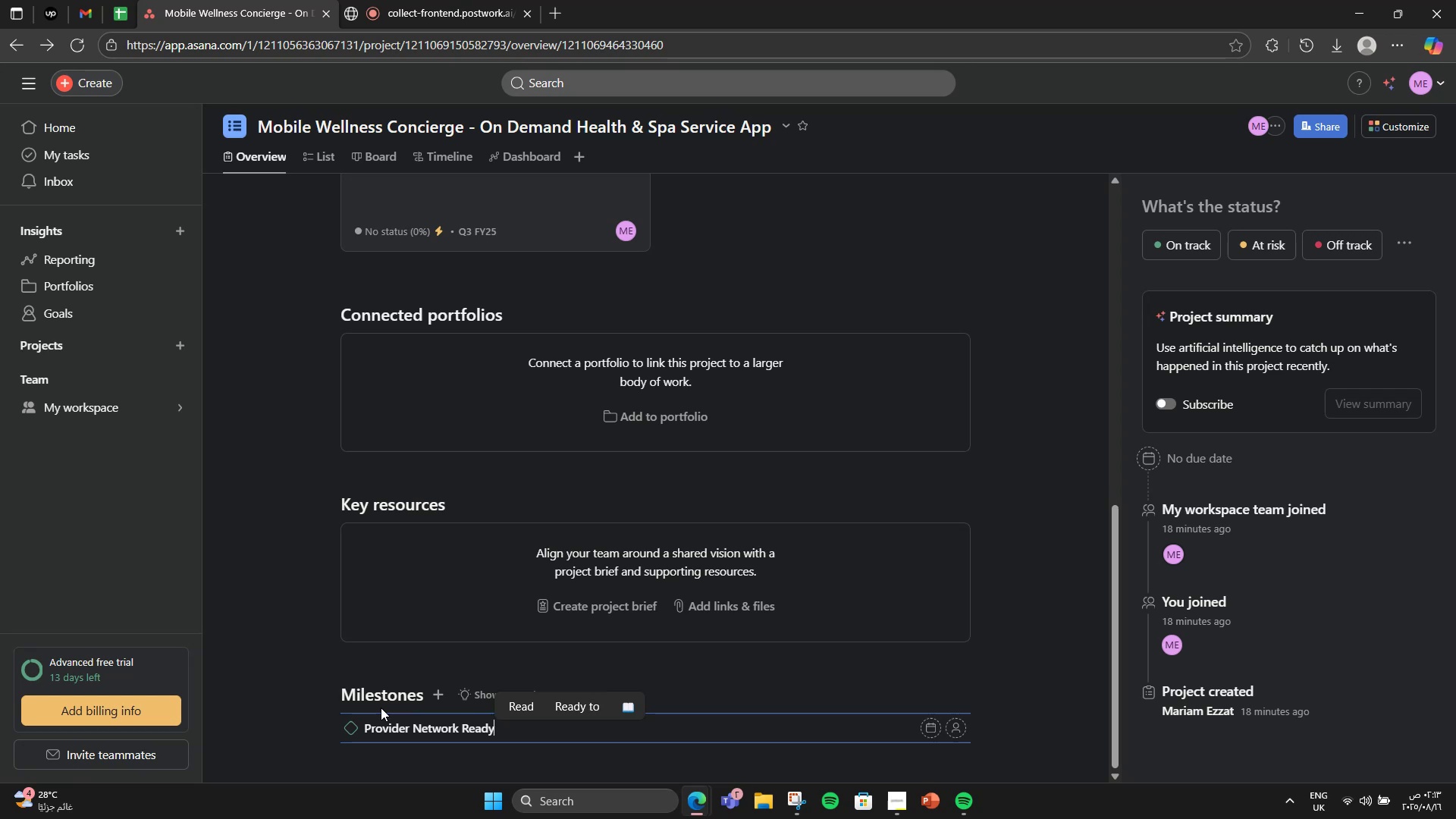 
key(Enter)
 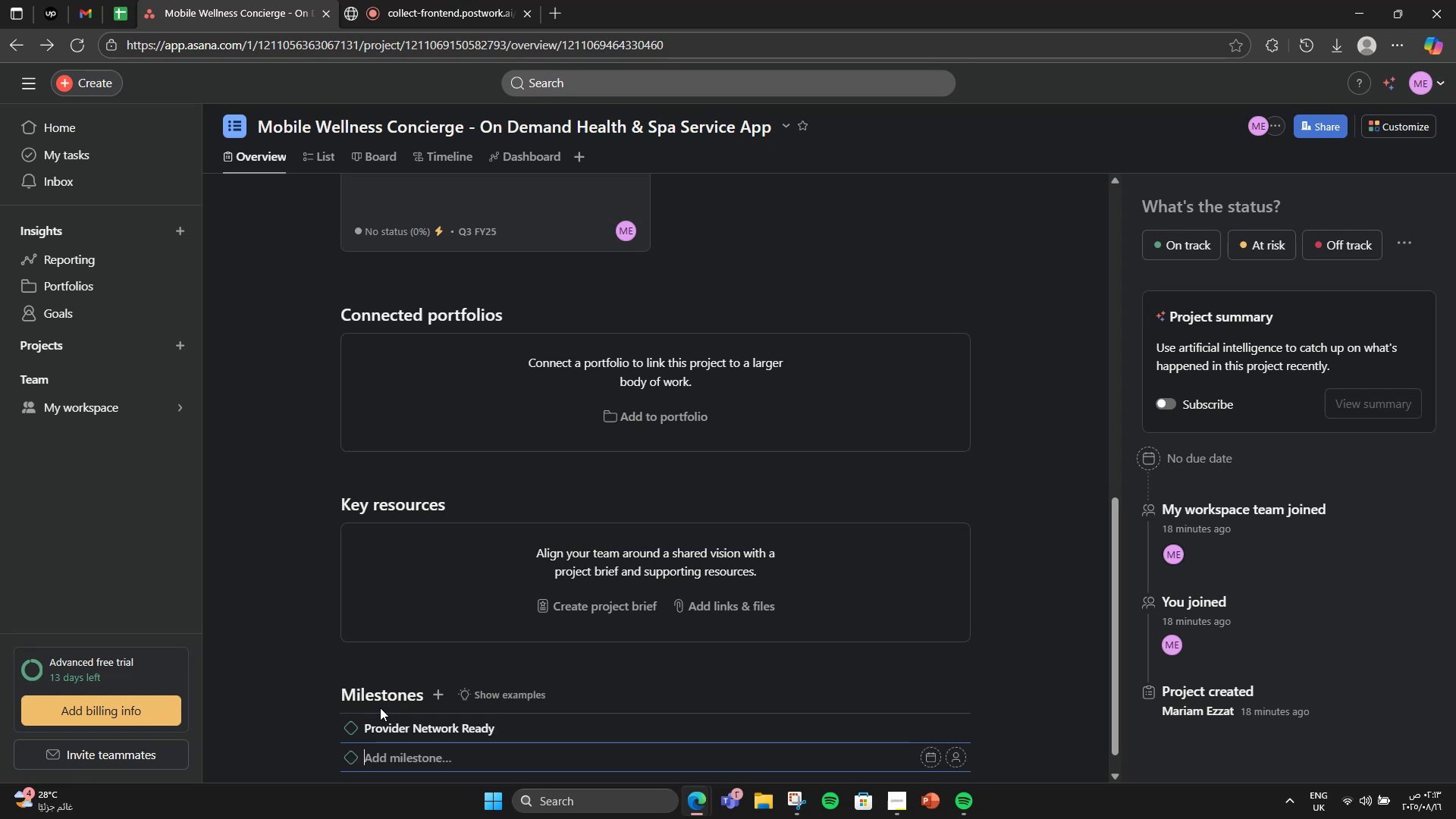 
type(Booking System Functuo)
key(Backspace)
key(Backspace)
type(ional)
 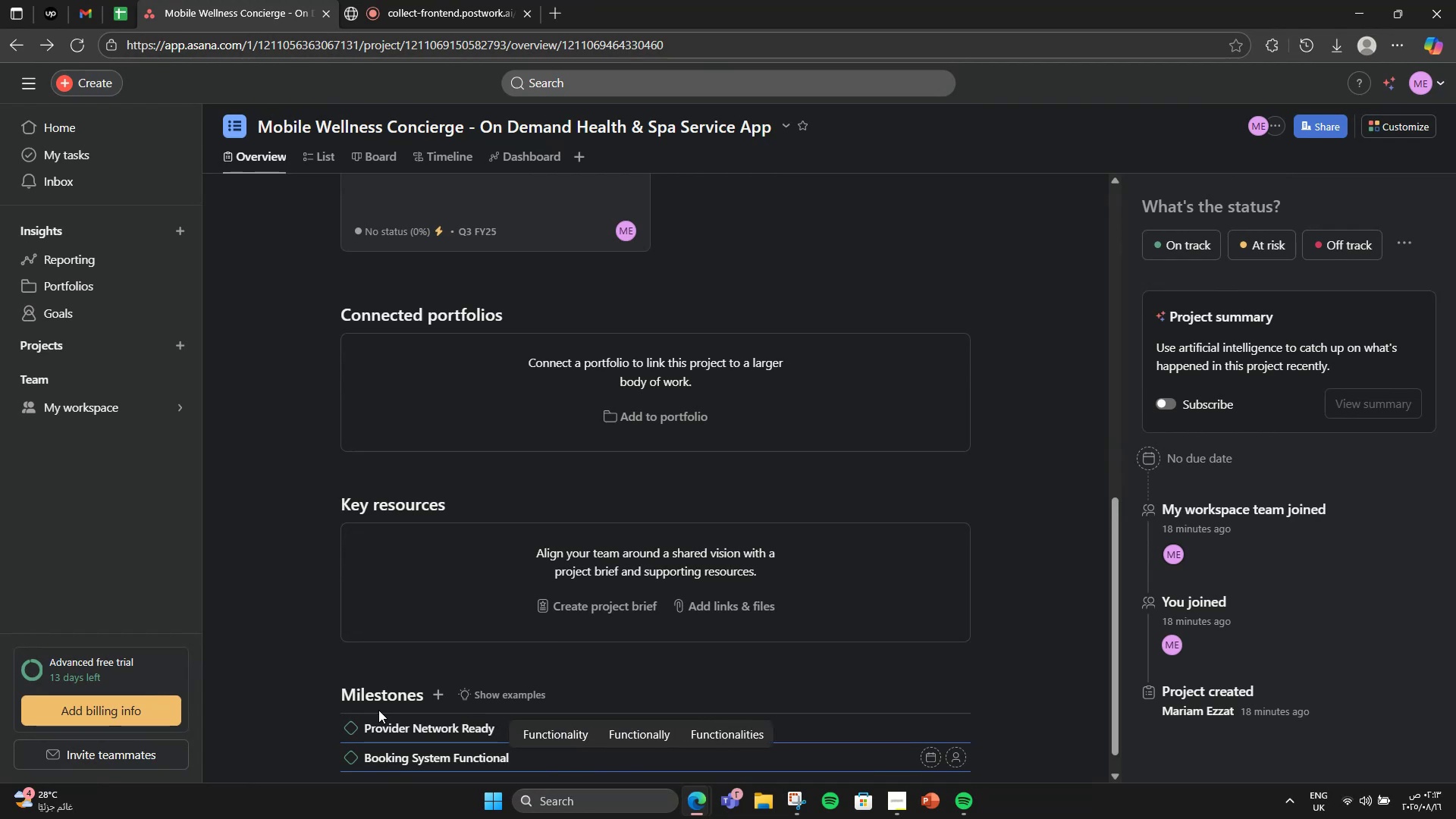 
key(Enter)
 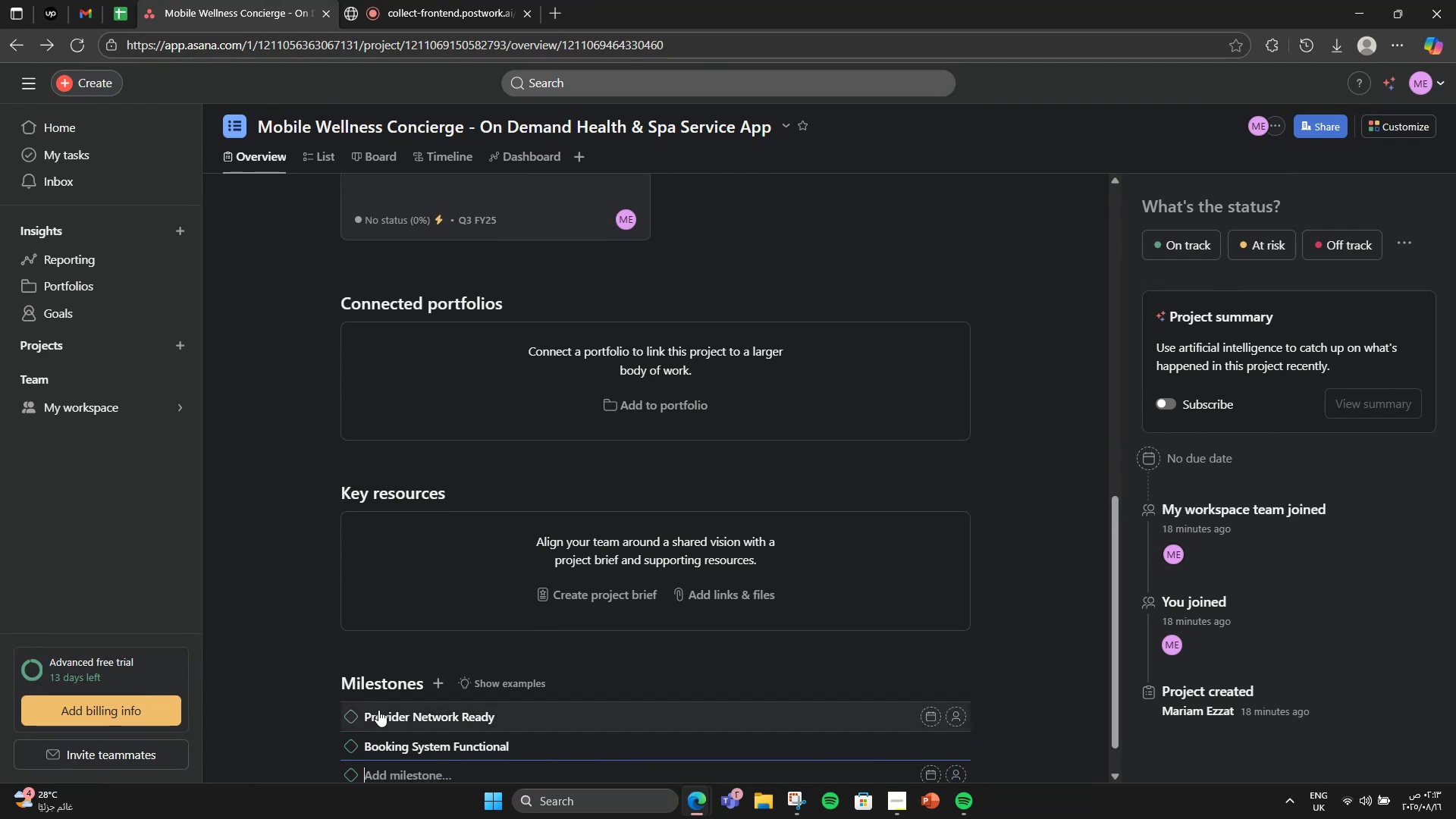 
type(Payment & Notification s)
key(Backspace)
key(Backspace)
type(s Live)
 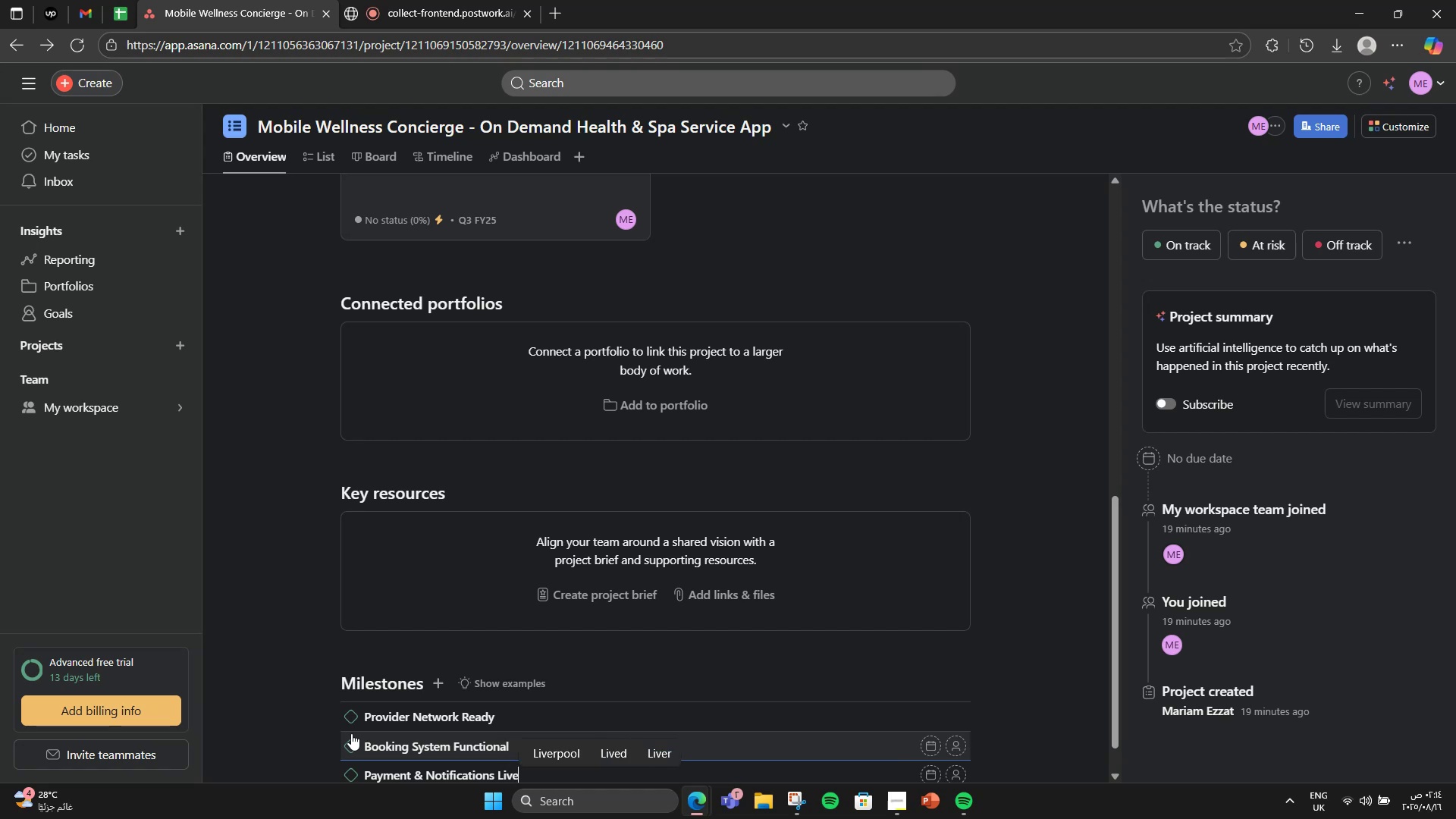 
key(Enter)
 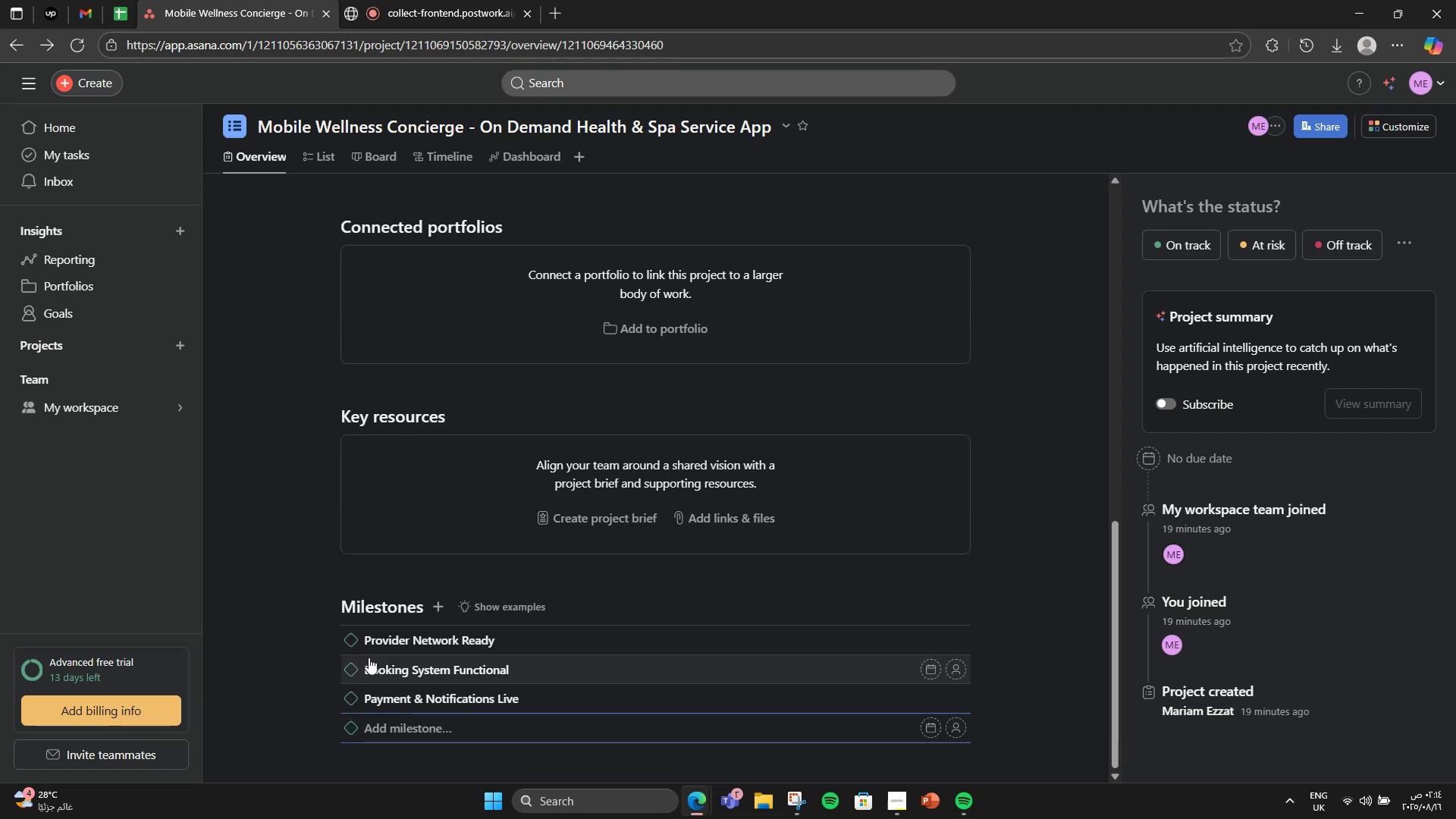 
type(Marketing Campaign Active)
 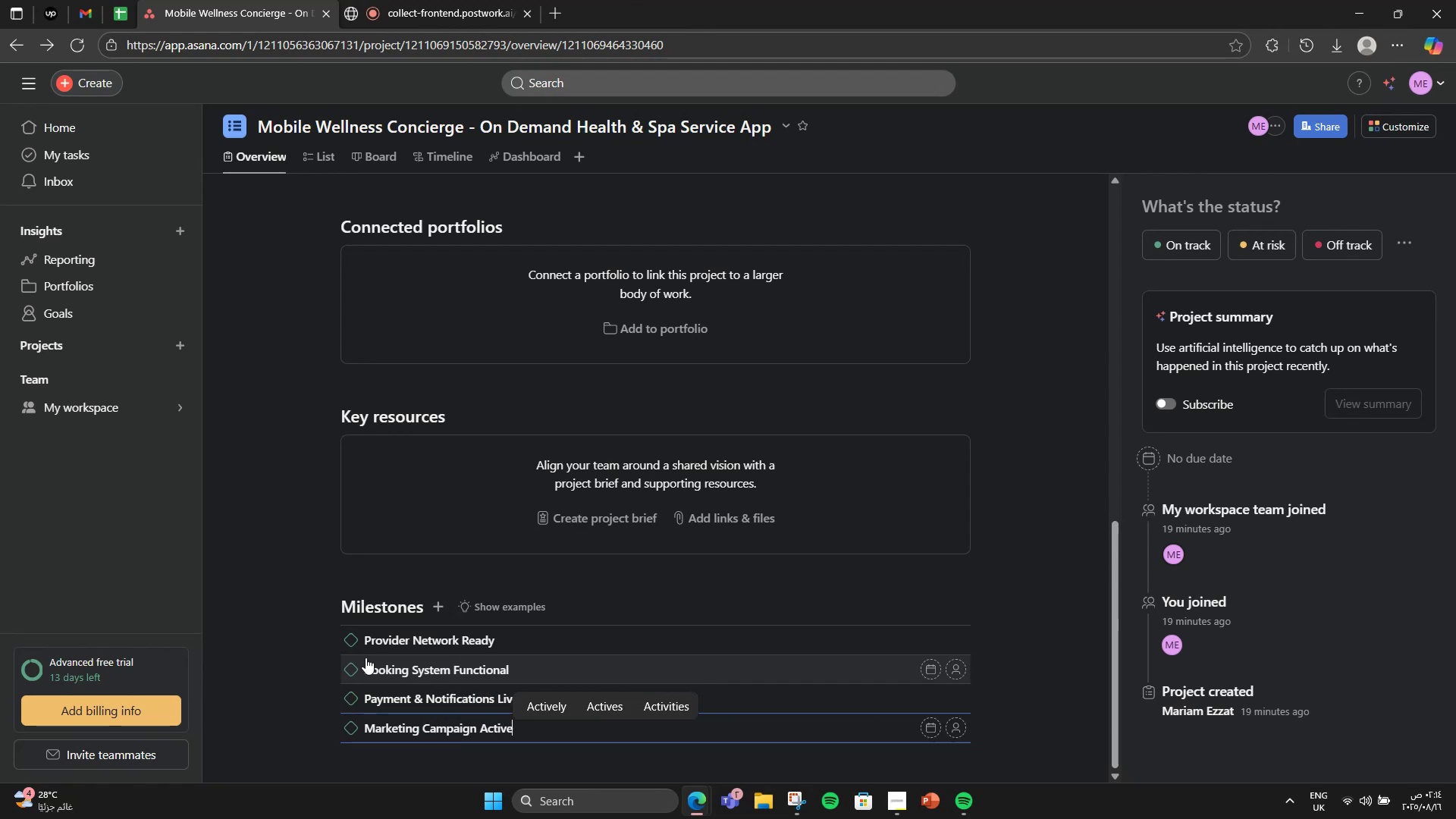 
key(Enter)
 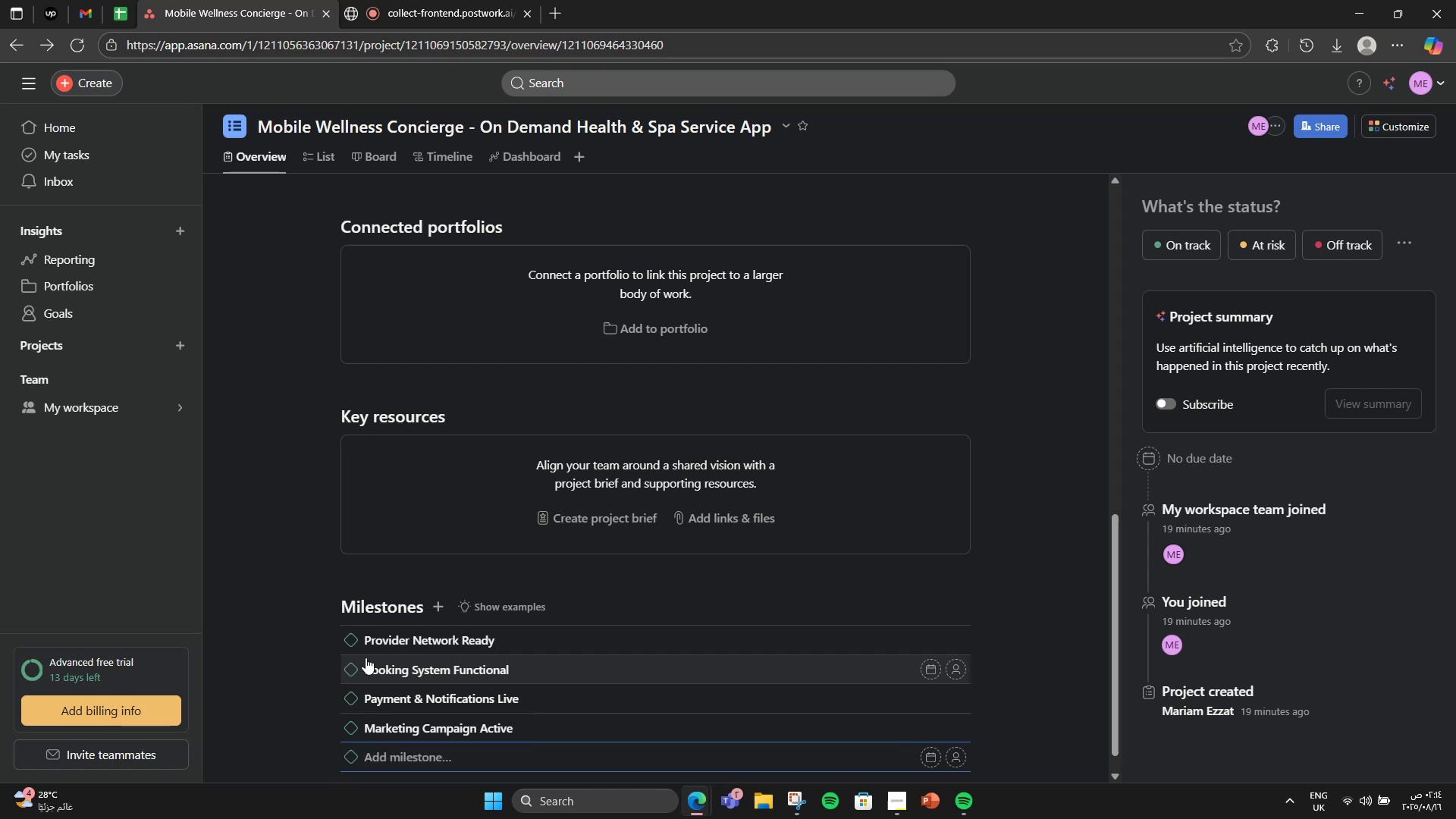 
type(Lau)
key(Backspace)
type(nding in First City)
 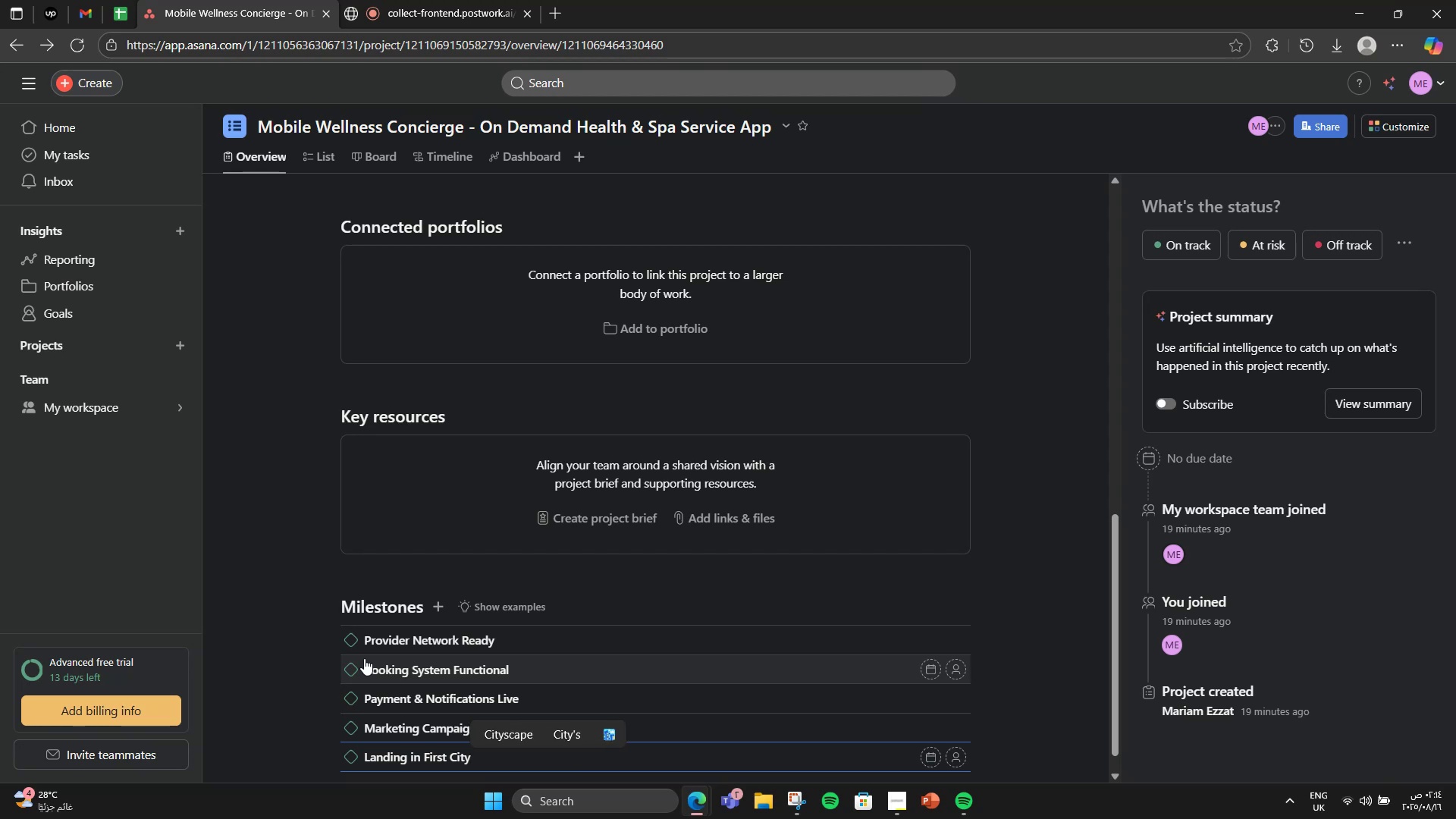 
key(Enter)
 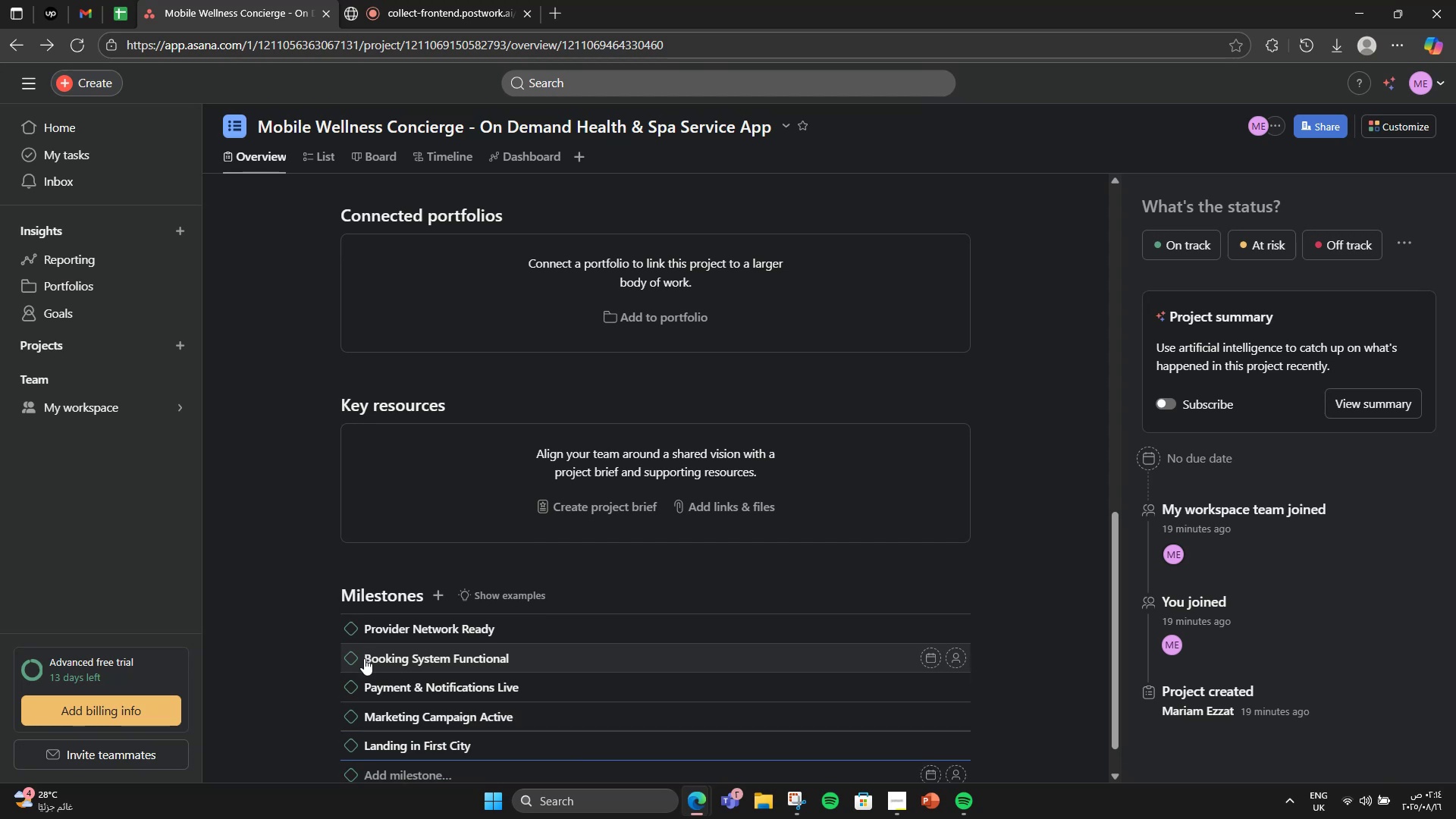 
type(Es)
key(Backspace)
type(xpansions)
key(Backspace)
type( Plan Approves)
key(Backspace)
type(d)
 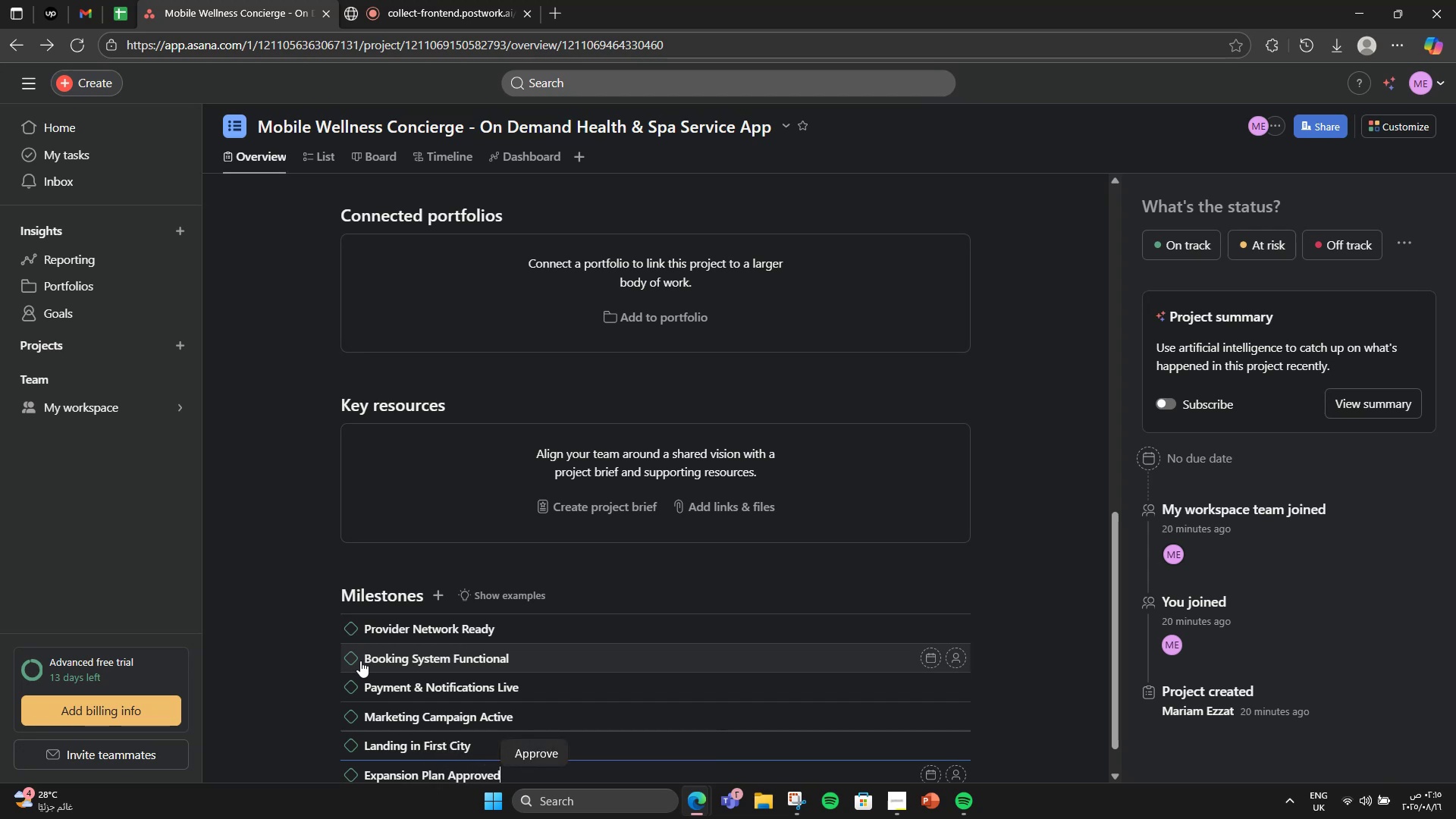 
key(Enter)
 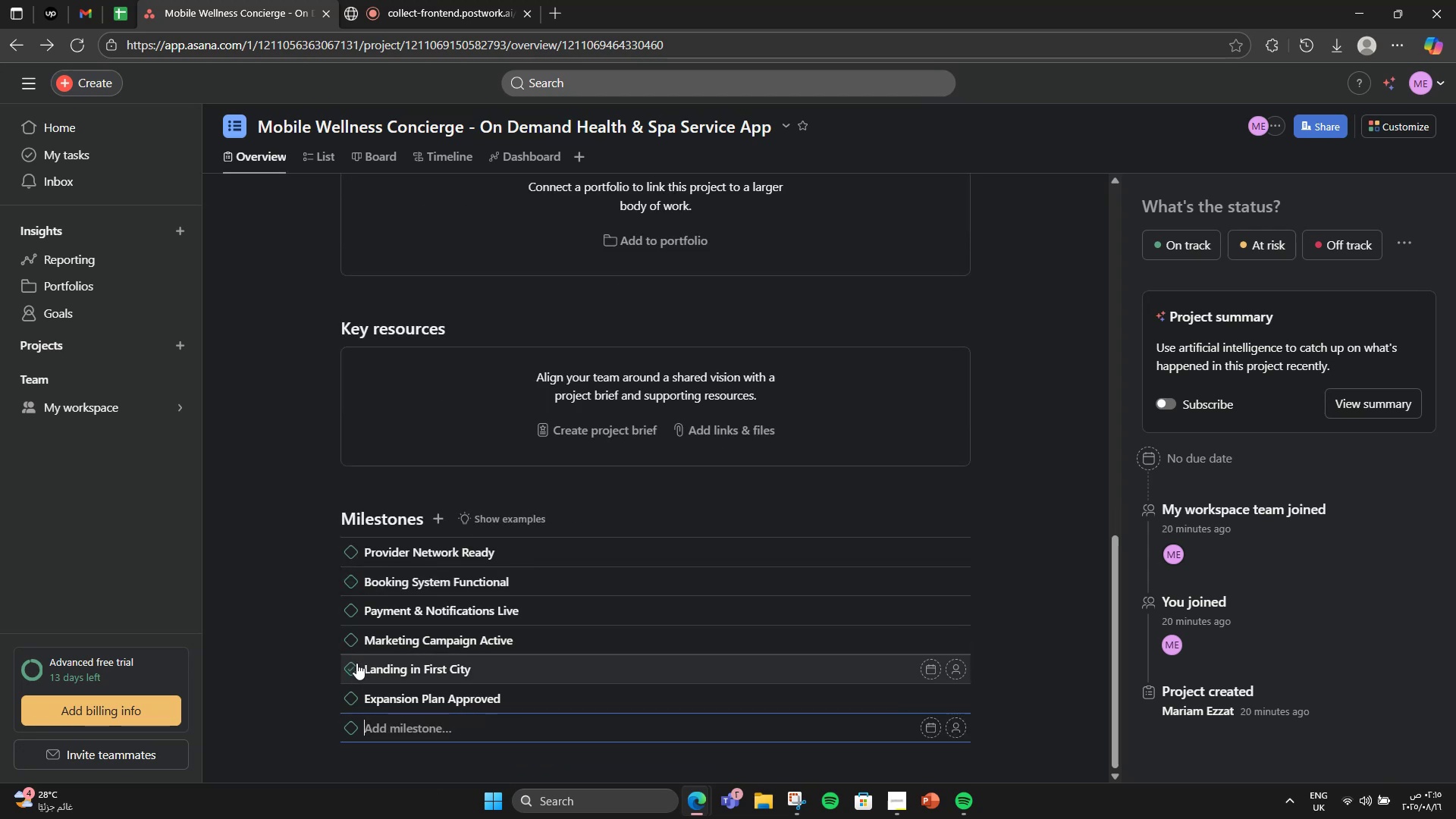 
type(Support Infrastu)
key(Backspace)
type(r)
 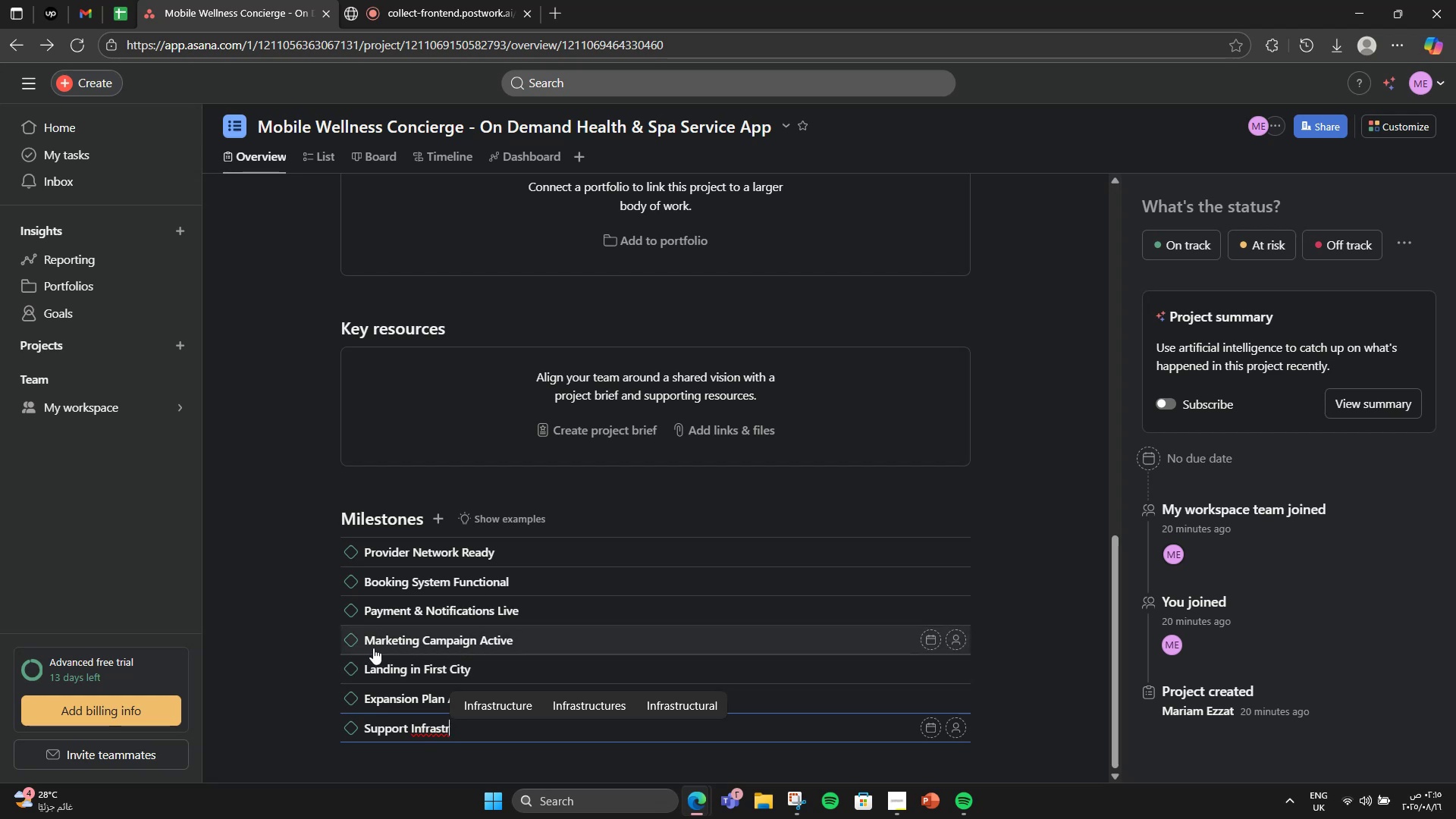 
type(ucture Online)
 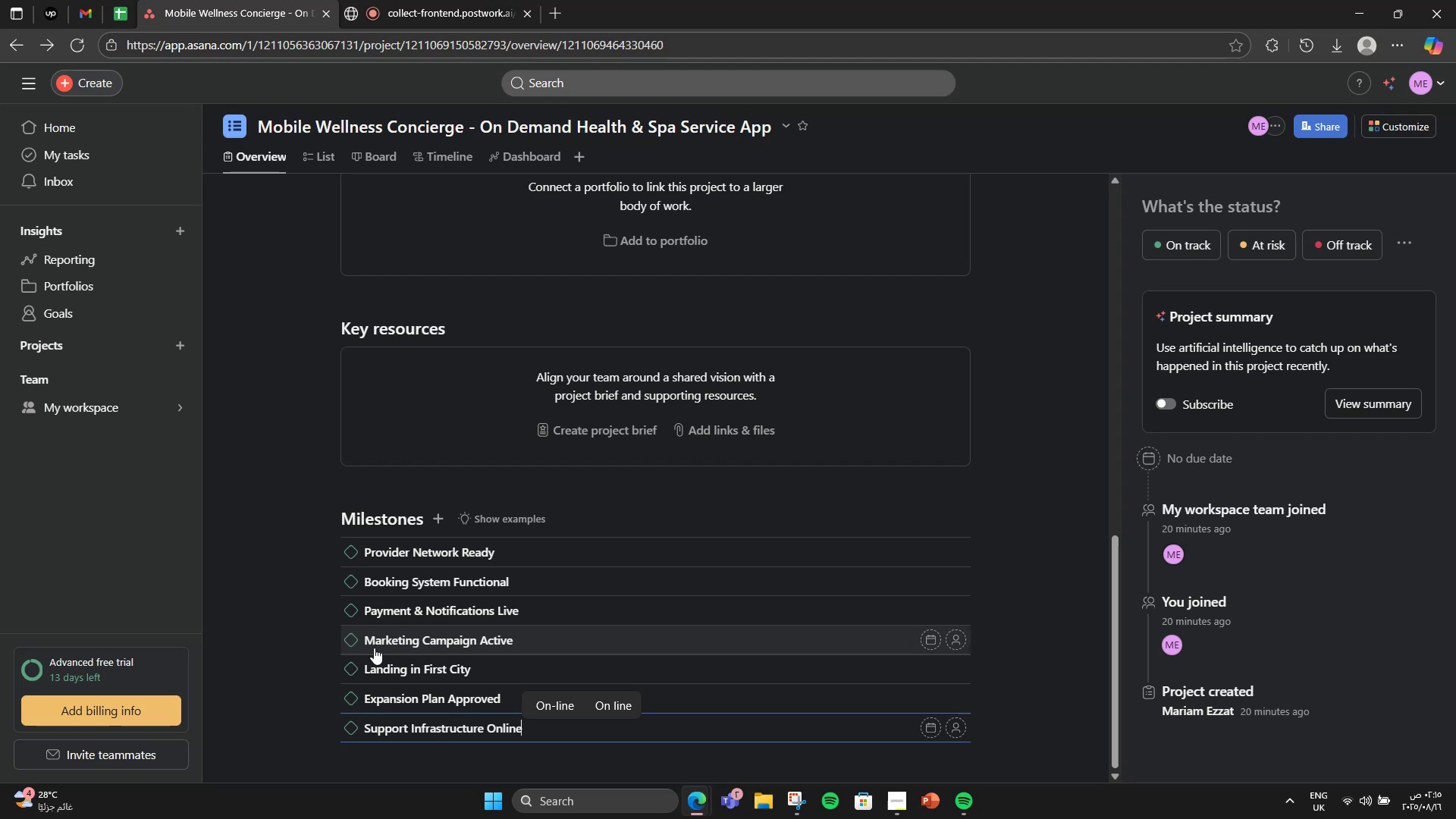 
wait(5.97)
 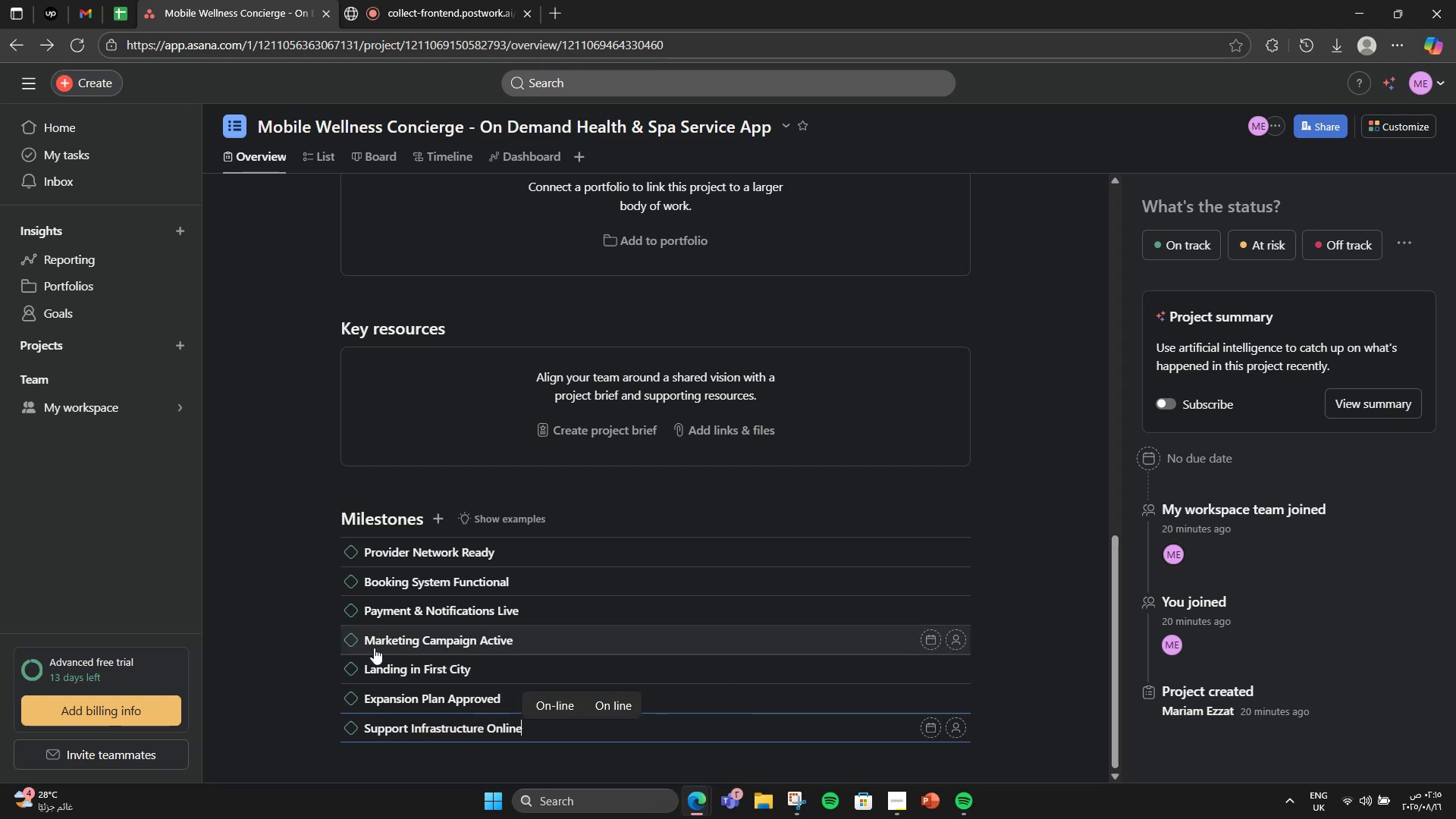 
left_click([544, 548])
 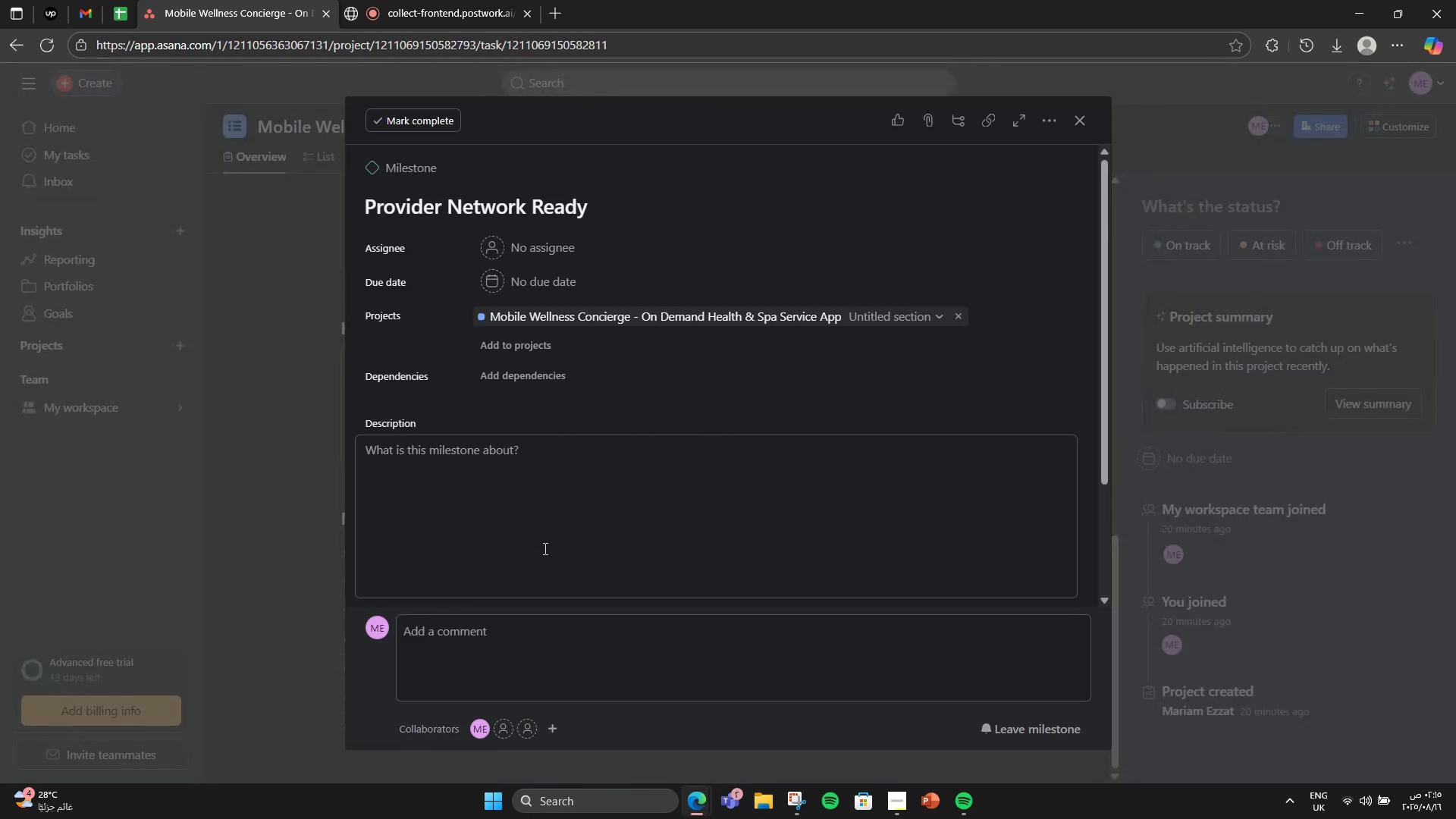 
left_click([544, 548])
 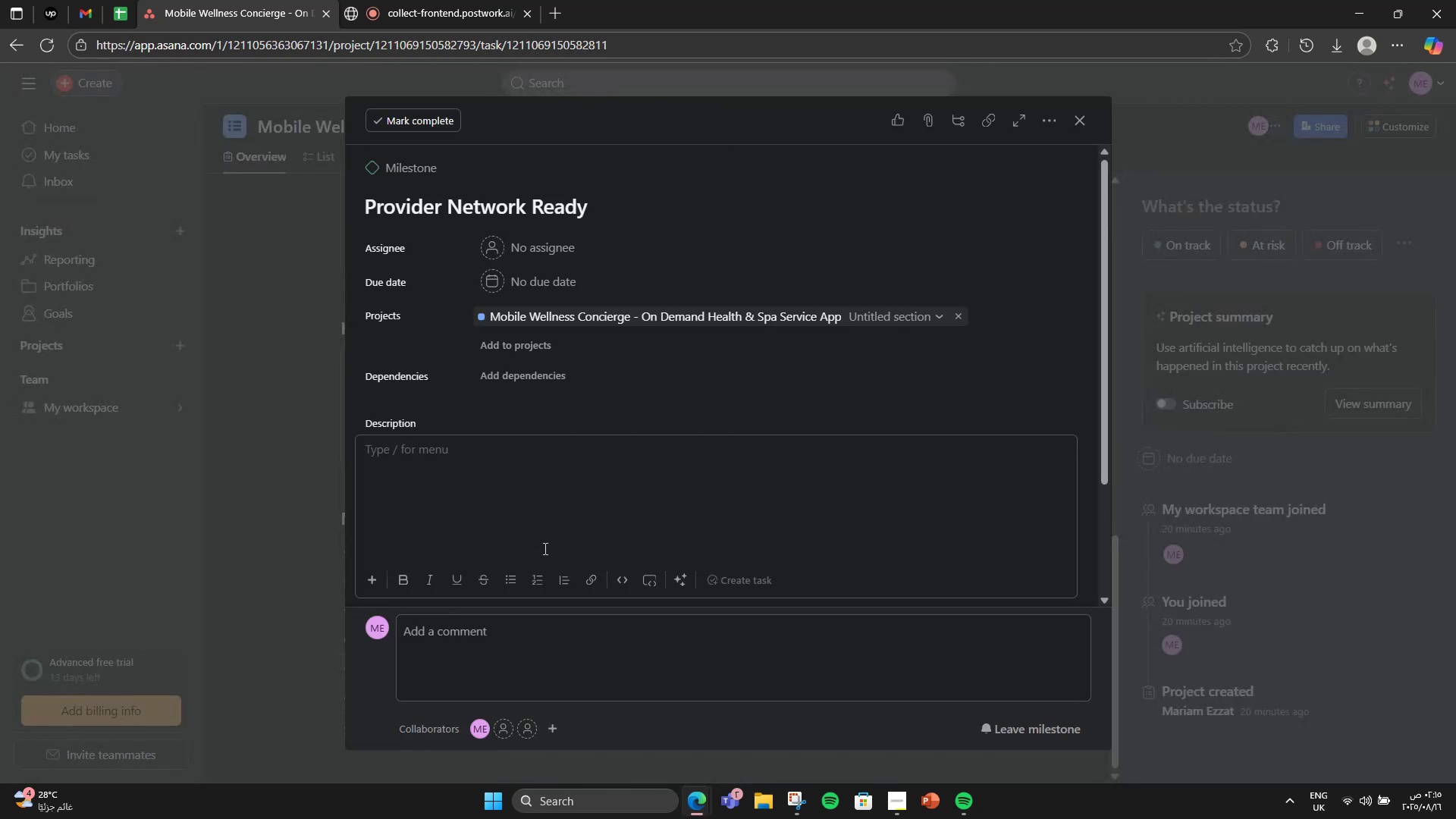 
type(All wellness providers recry)
key(Backspace)
type(uited.)
key(Backspace)
type(, vetted )
key(Backspace)
type(, and traind)
key(Backspace)
type(ed for the app launch.)
 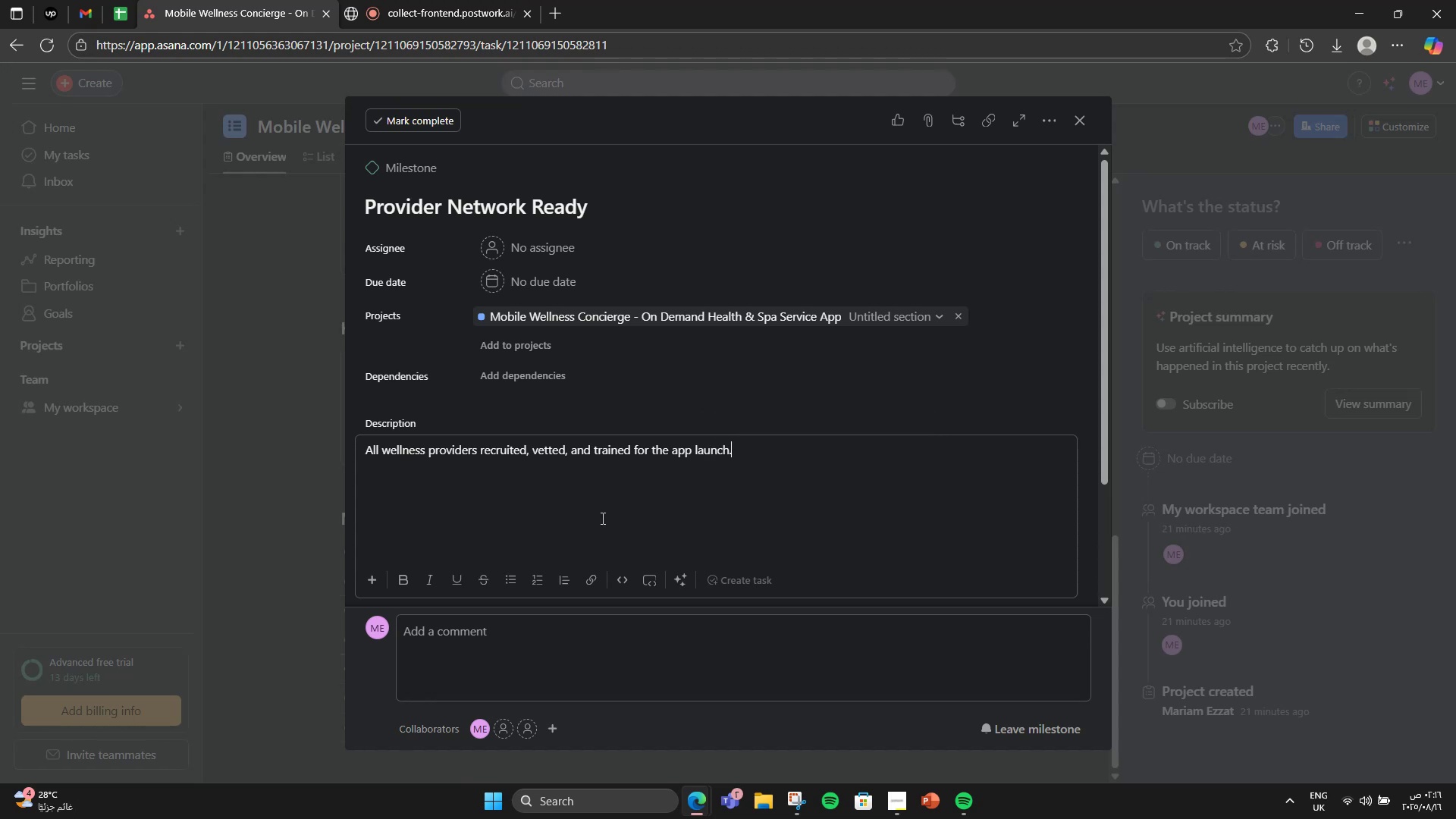 
left_click([557, 275])
 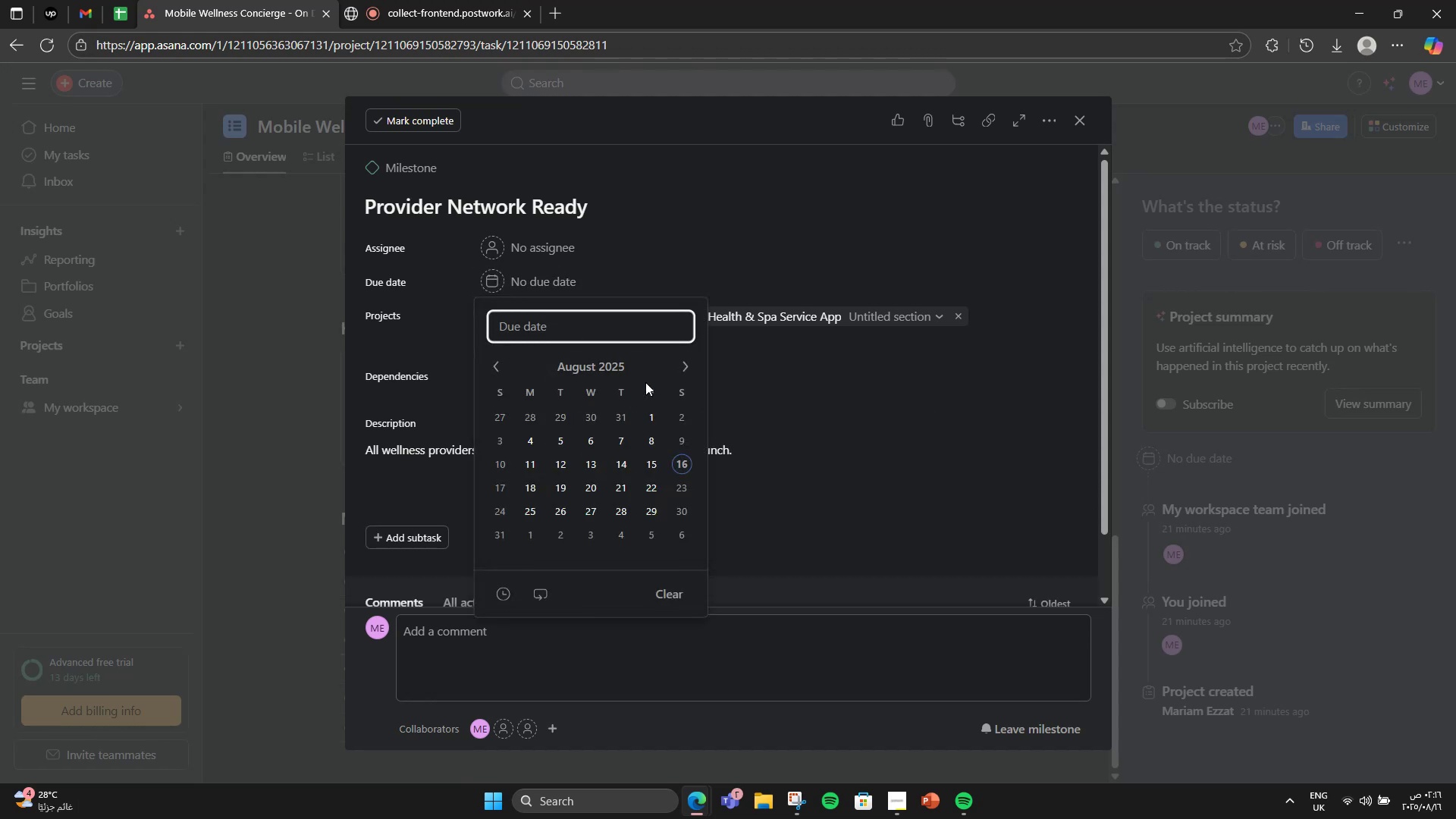 
left_click([677, 369])
 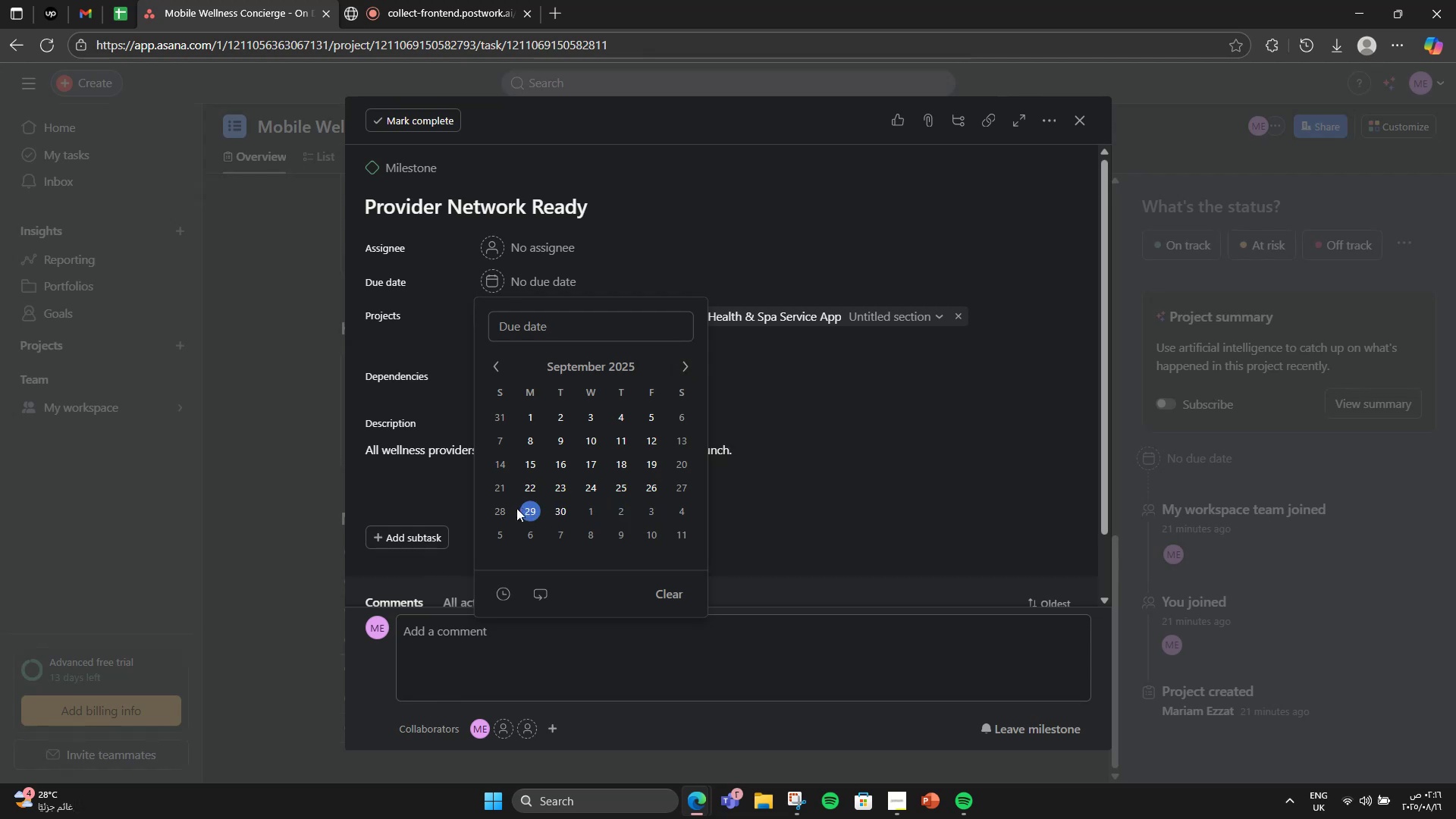 
left_click([501, 506])
 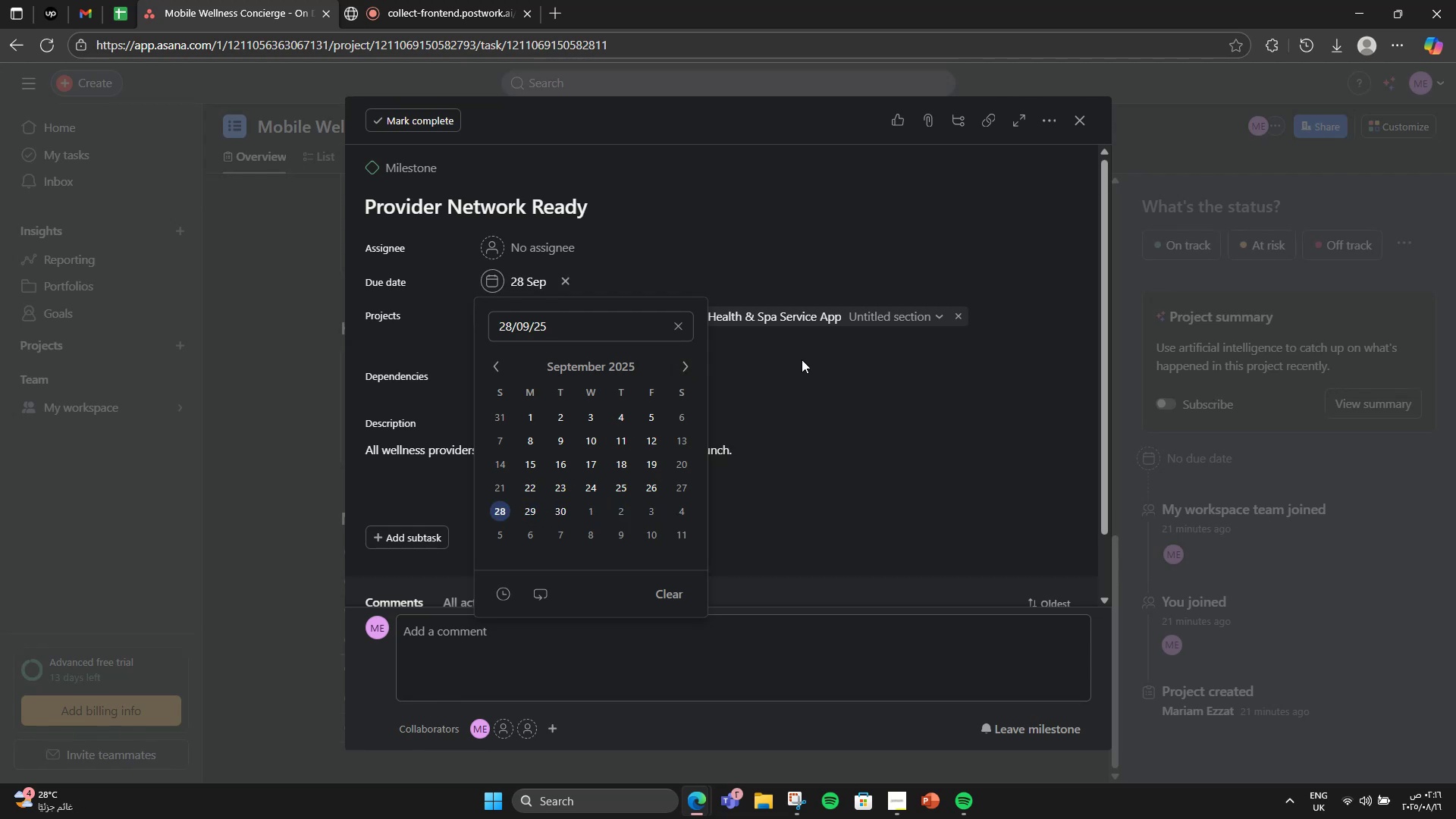 
left_click([802, 359])
 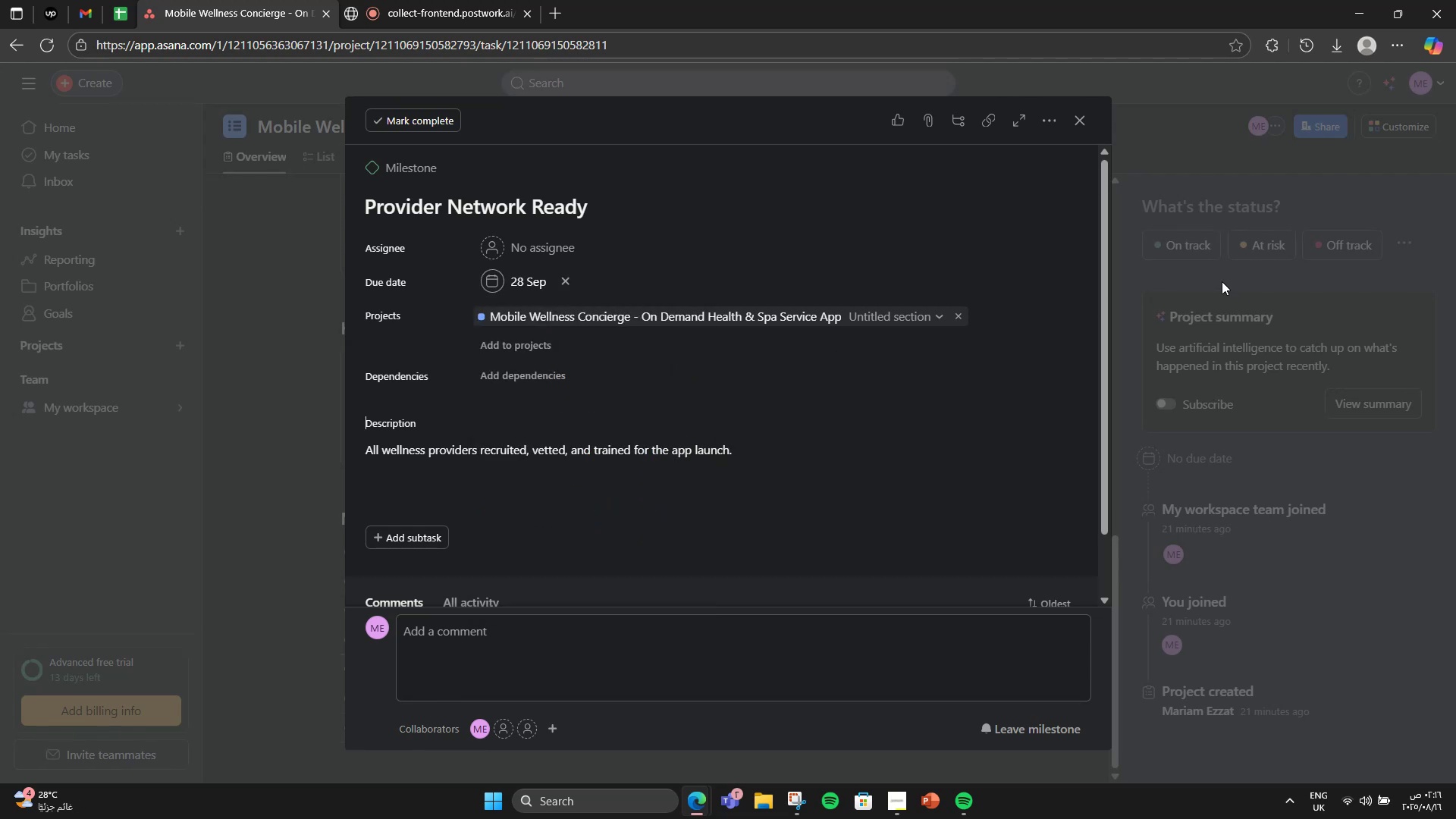 
left_click([1222, 281])
 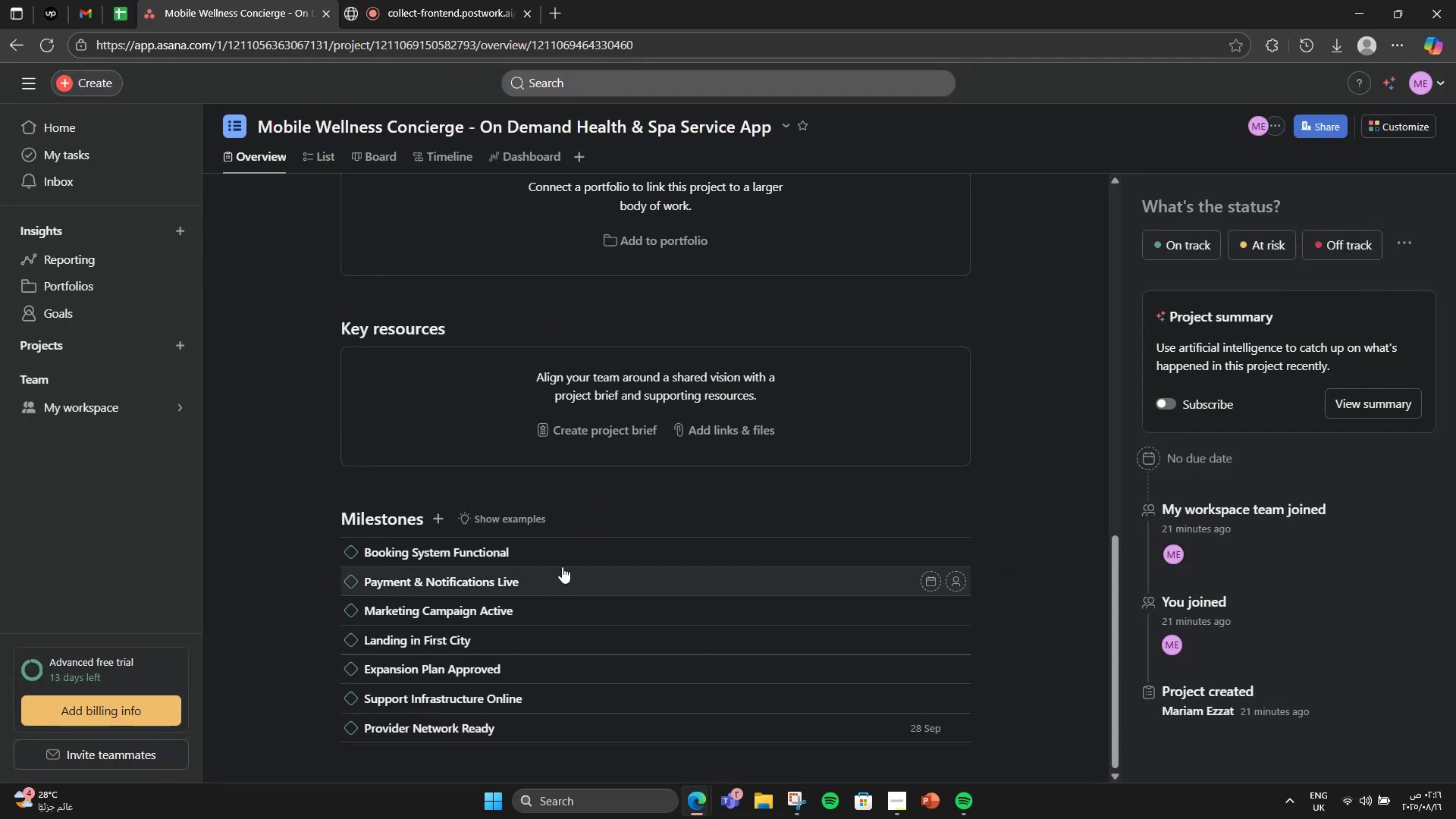 
left_click([570, 552])
 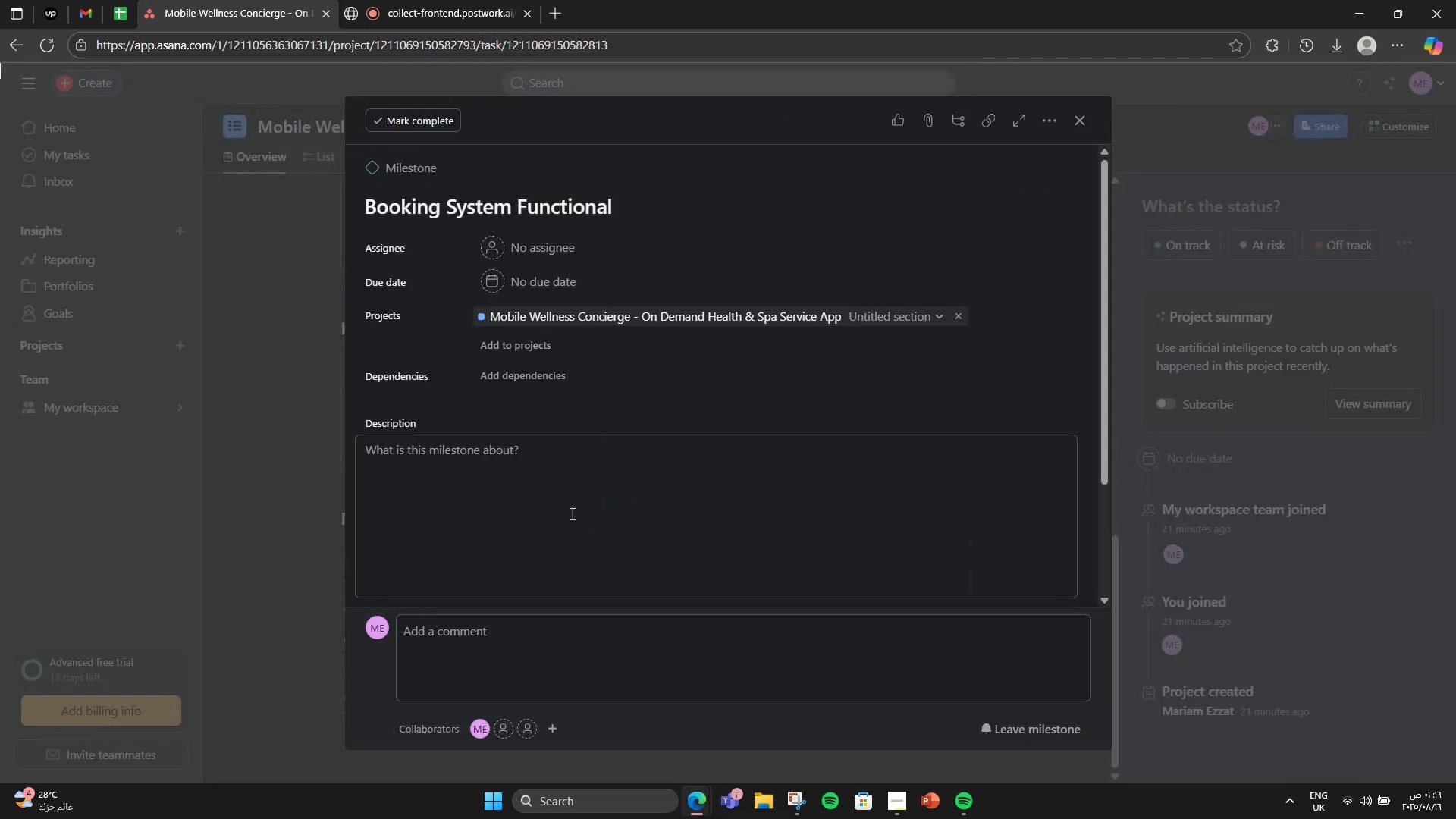 
left_click([575, 483])
 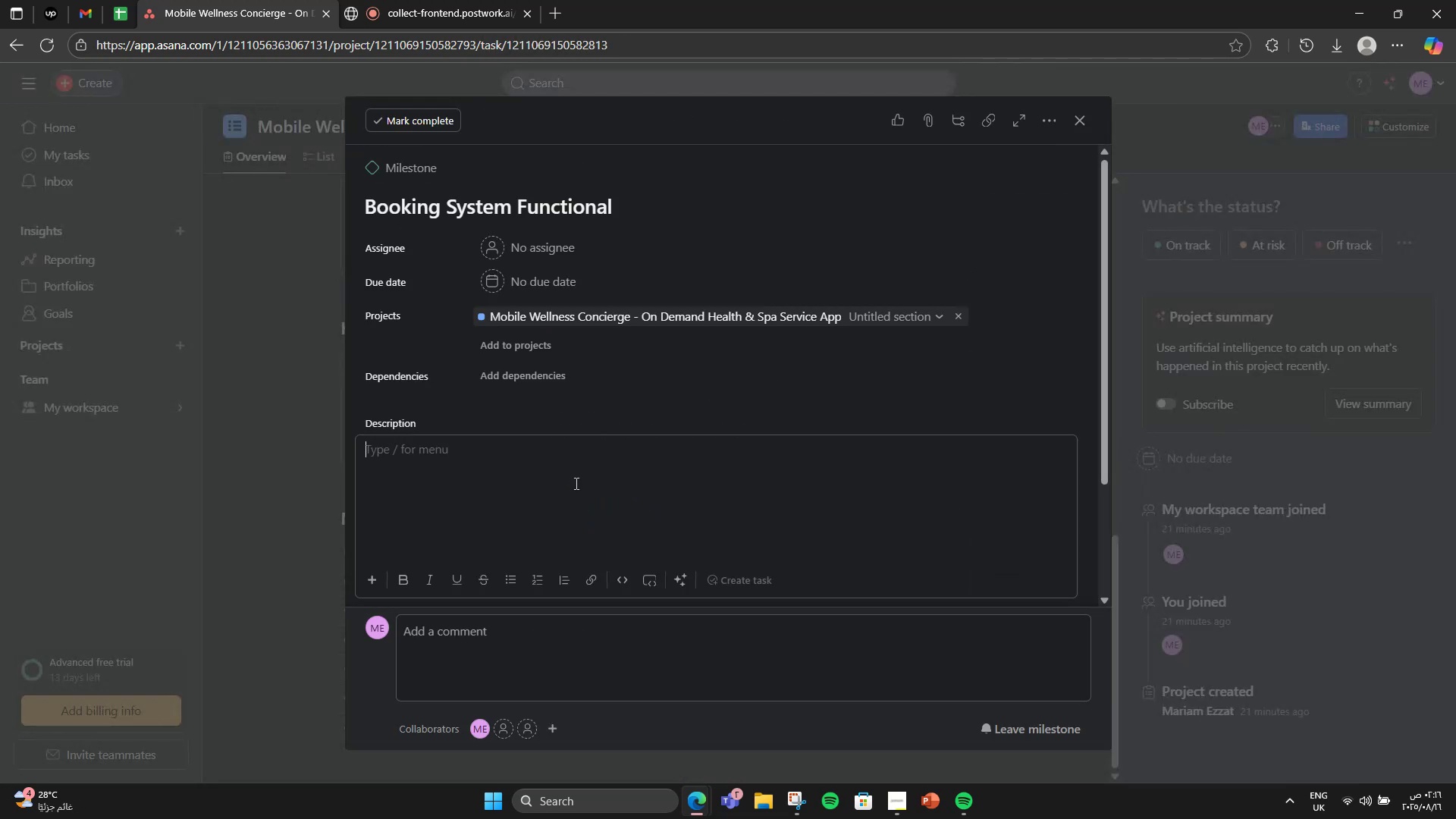 
type(V)
key(Backspace)
type(Core booking features fully developed and tested.)
 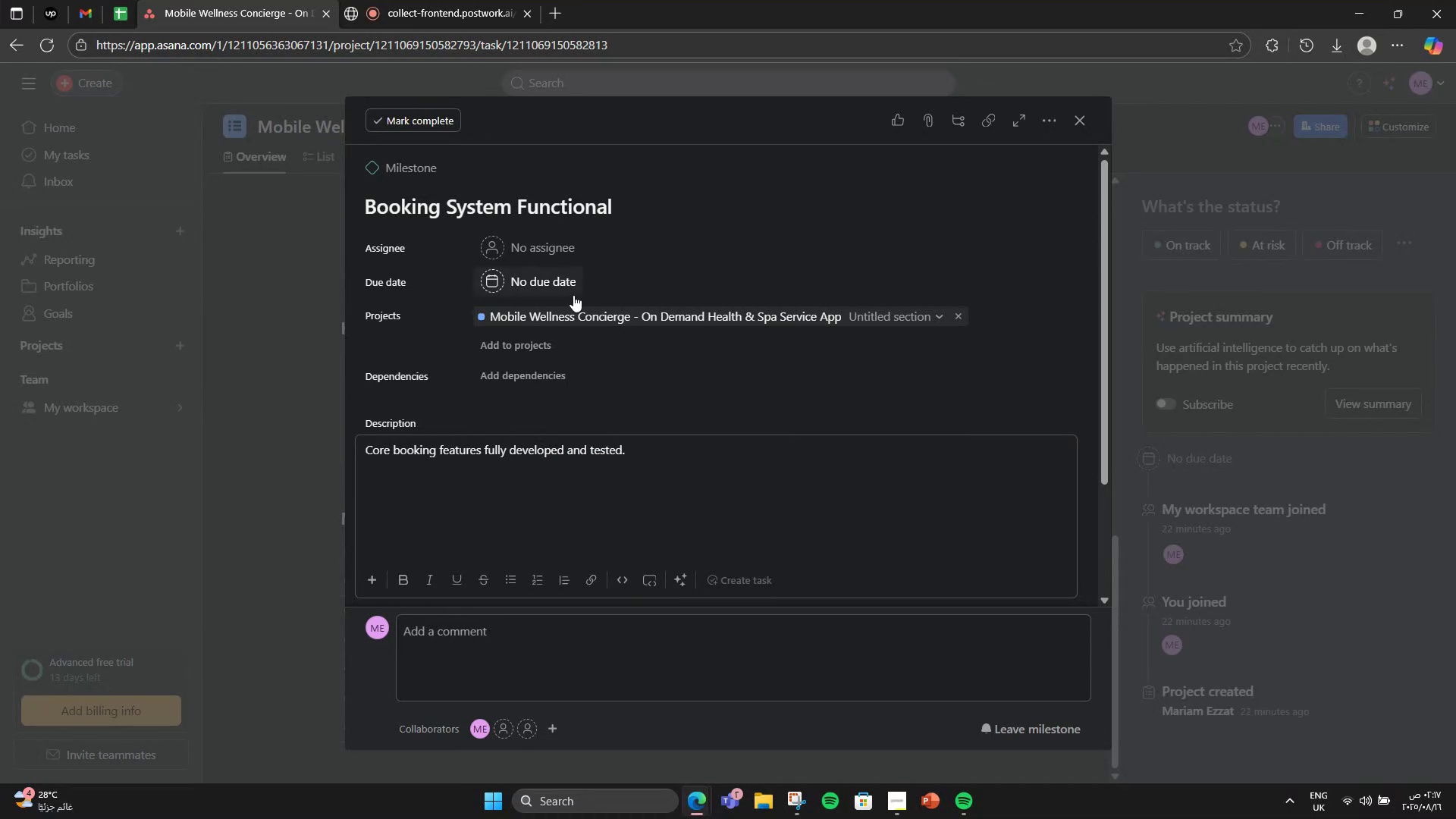 
left_click([519, 294])
 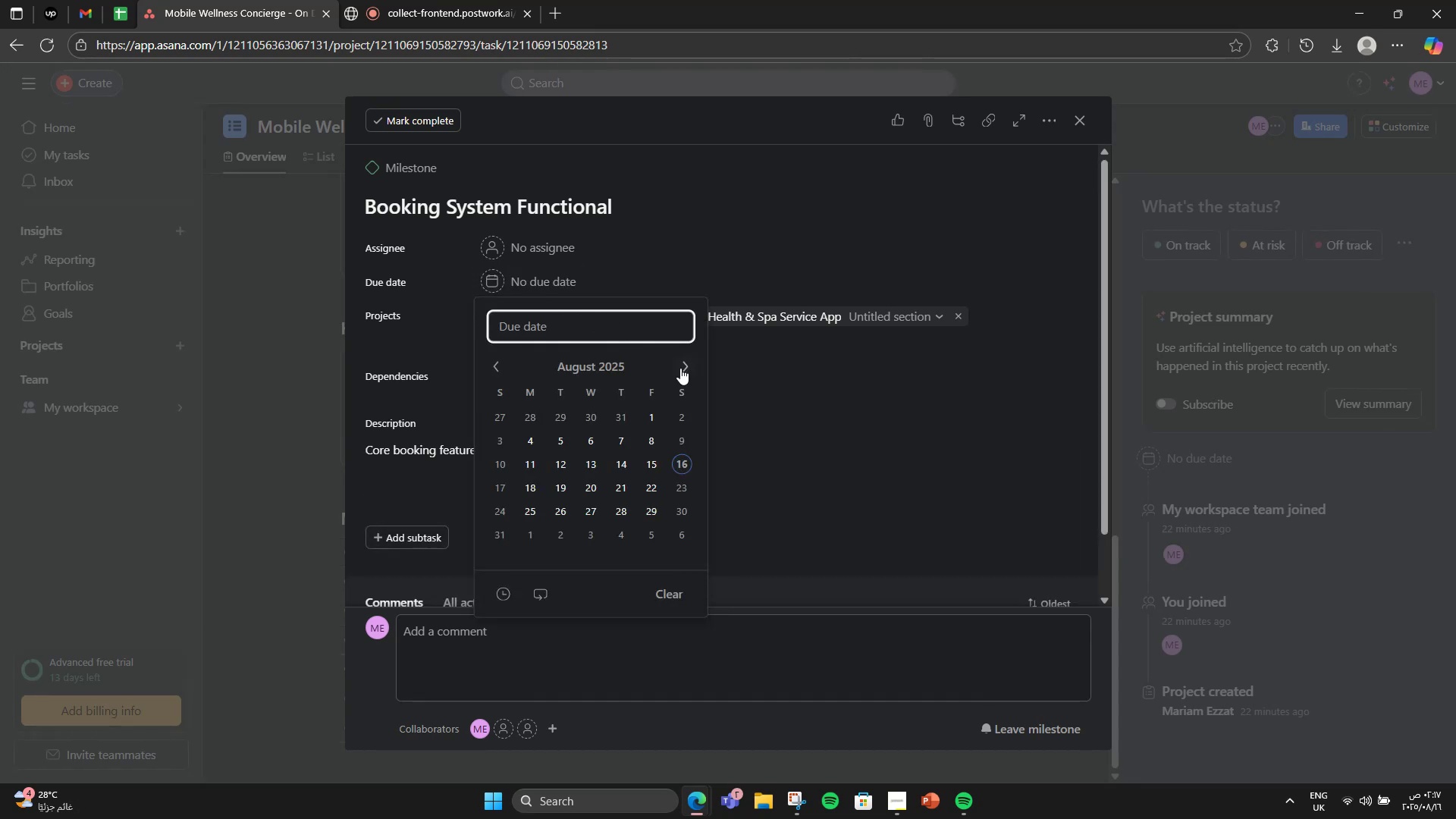 
double_click([680, 368])
 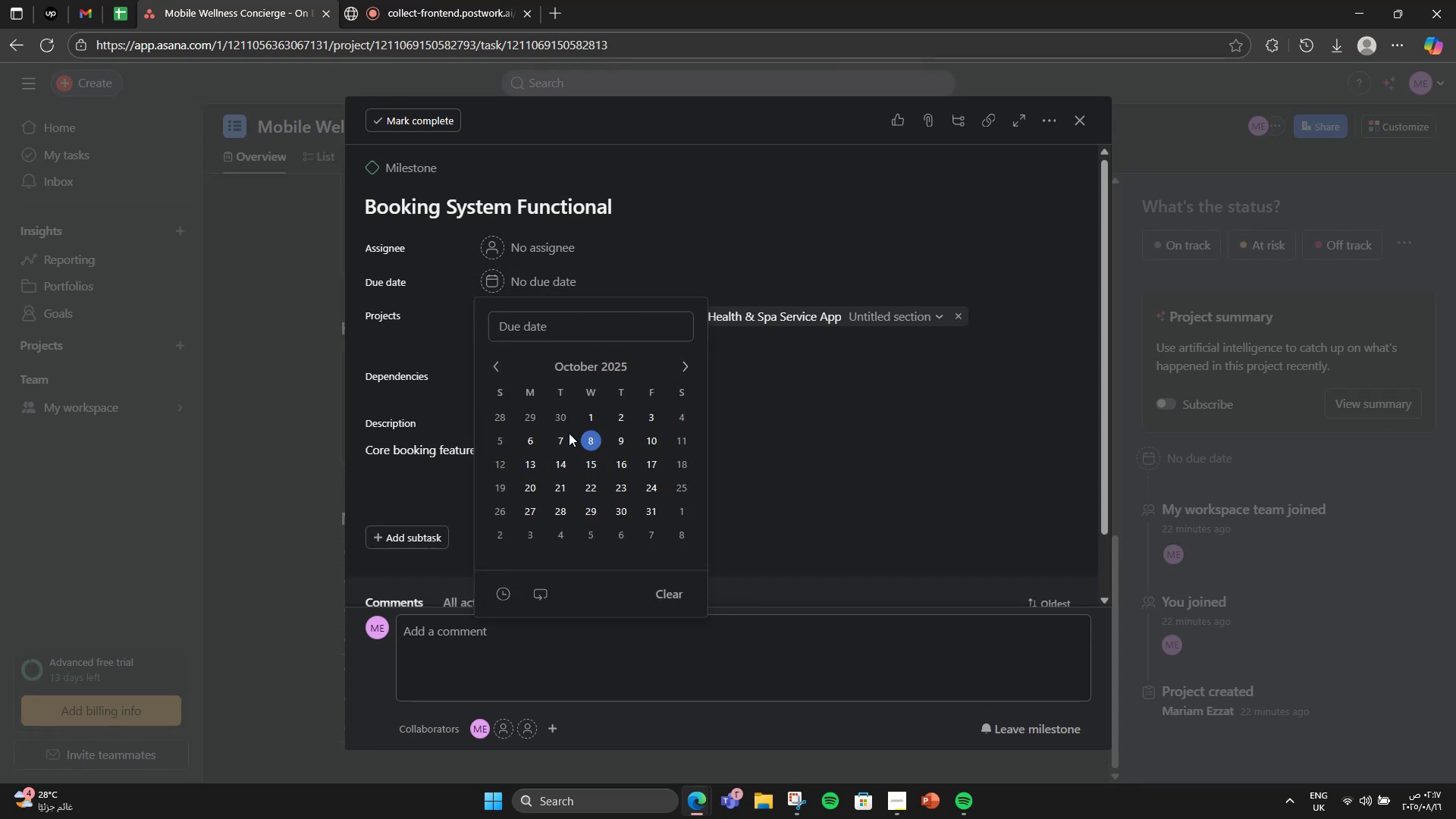 
double_click([506, 435])
 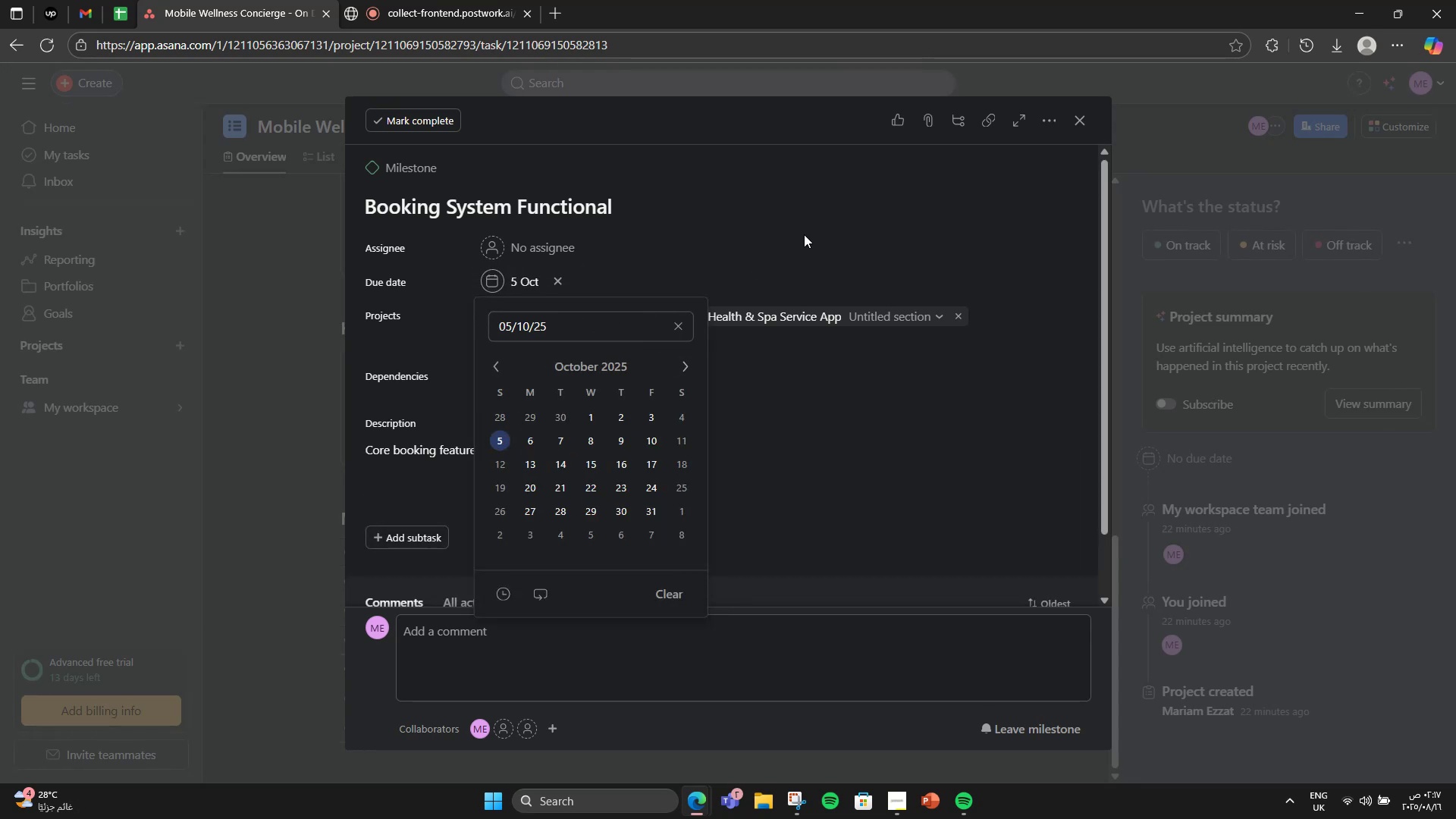 
triple_click([805, 233])
 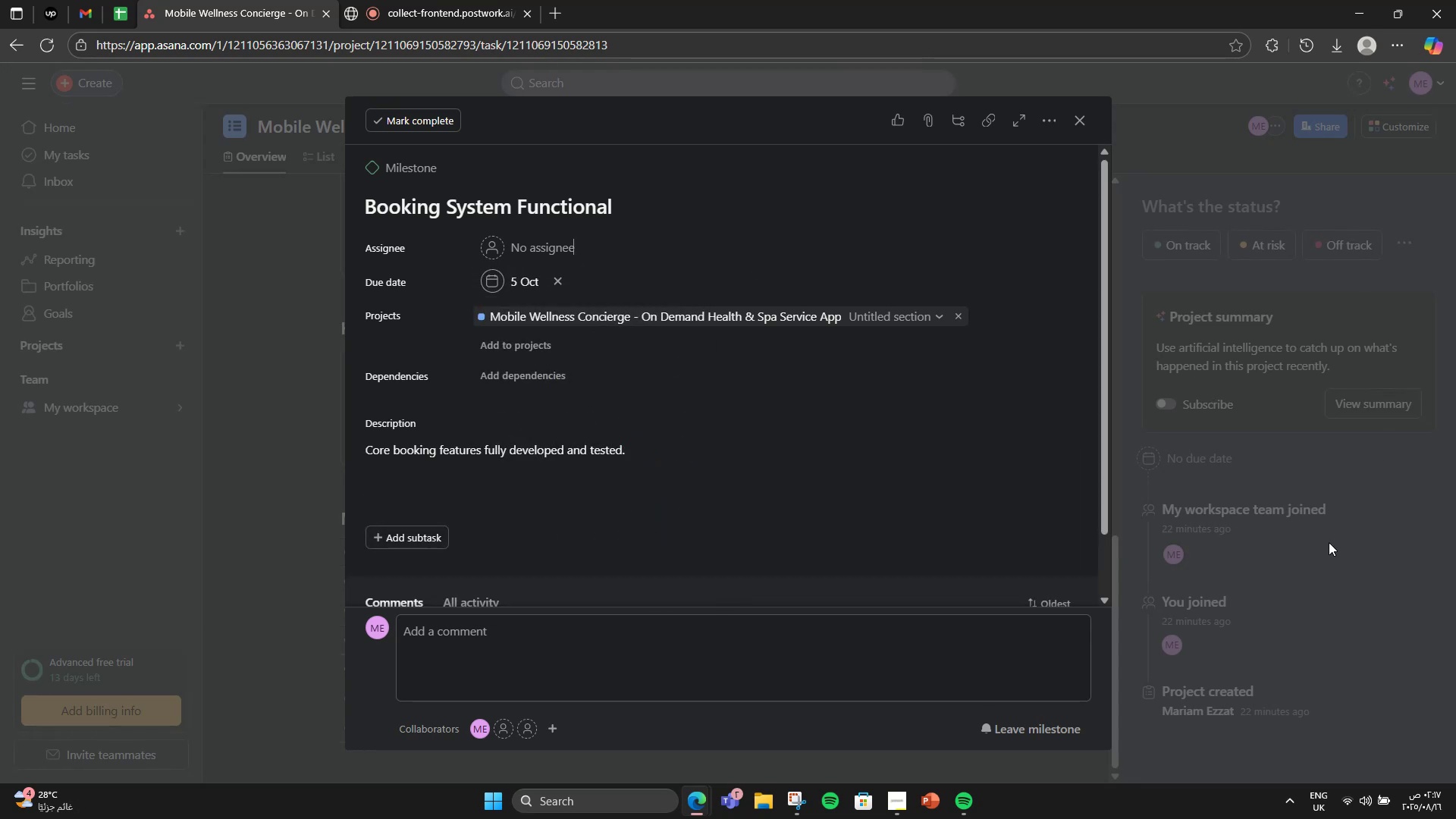 
left_click([1319, 541])
 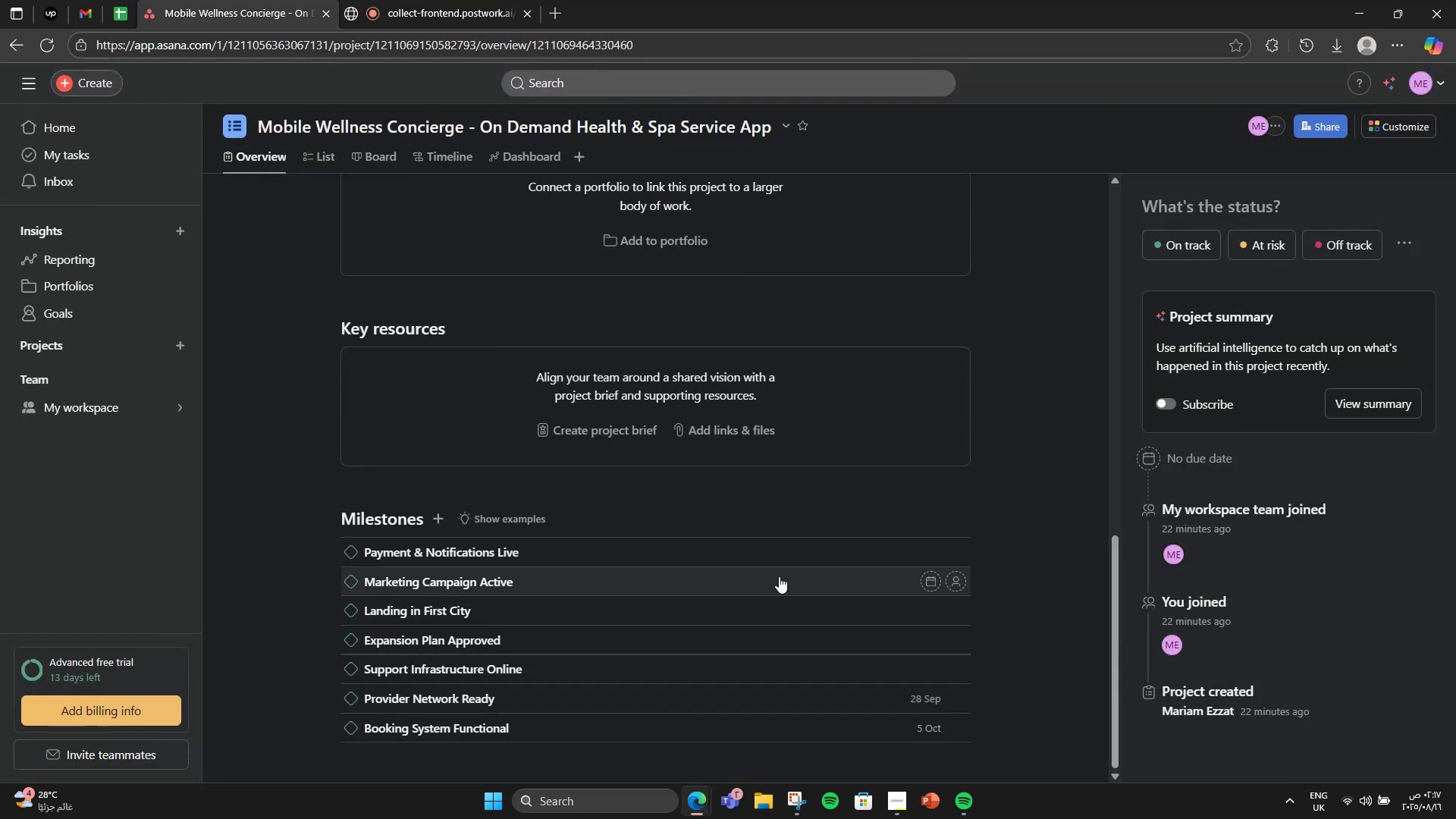 
left_click([790, 548])
 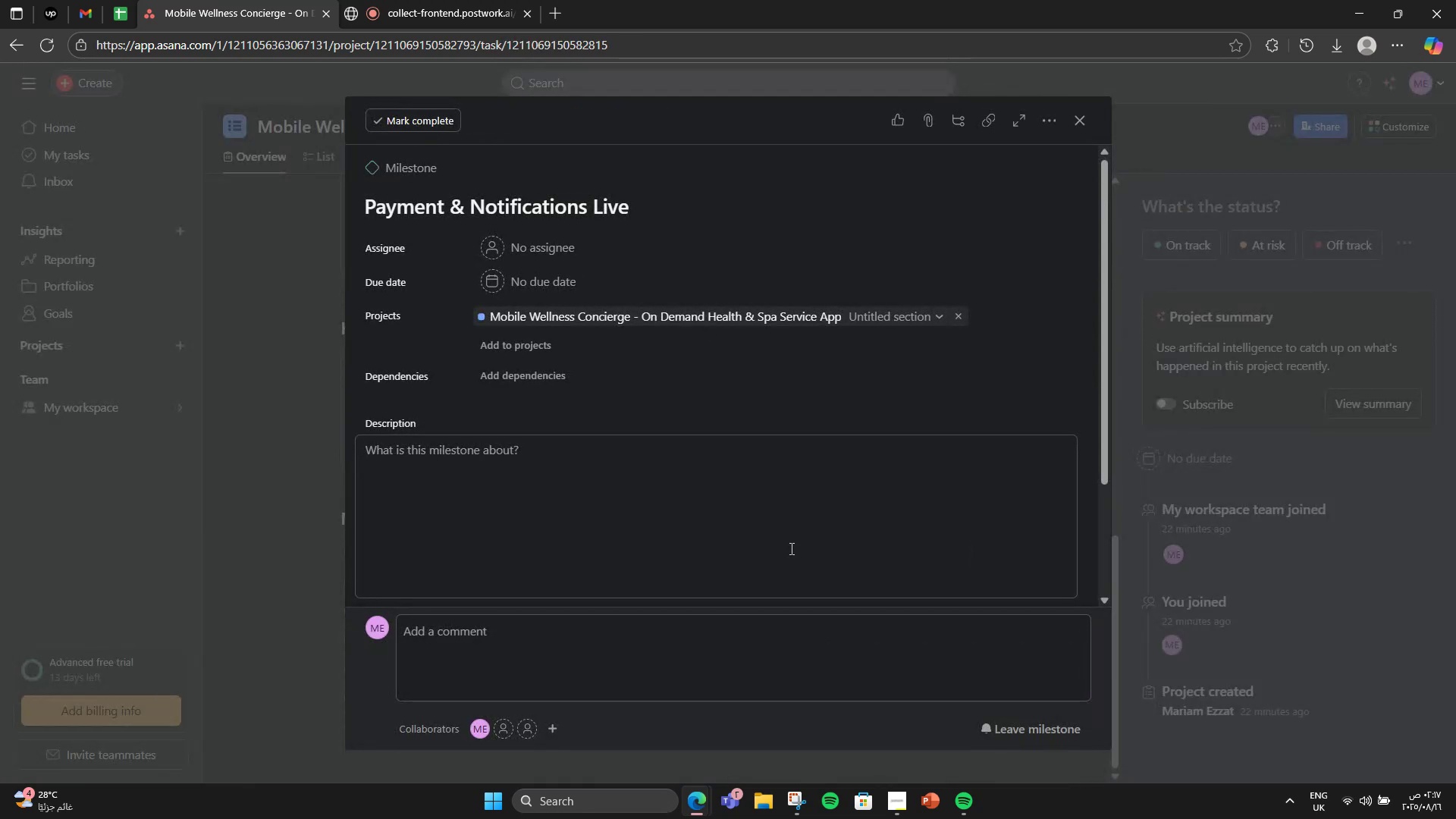 
left_click([790, 548])
 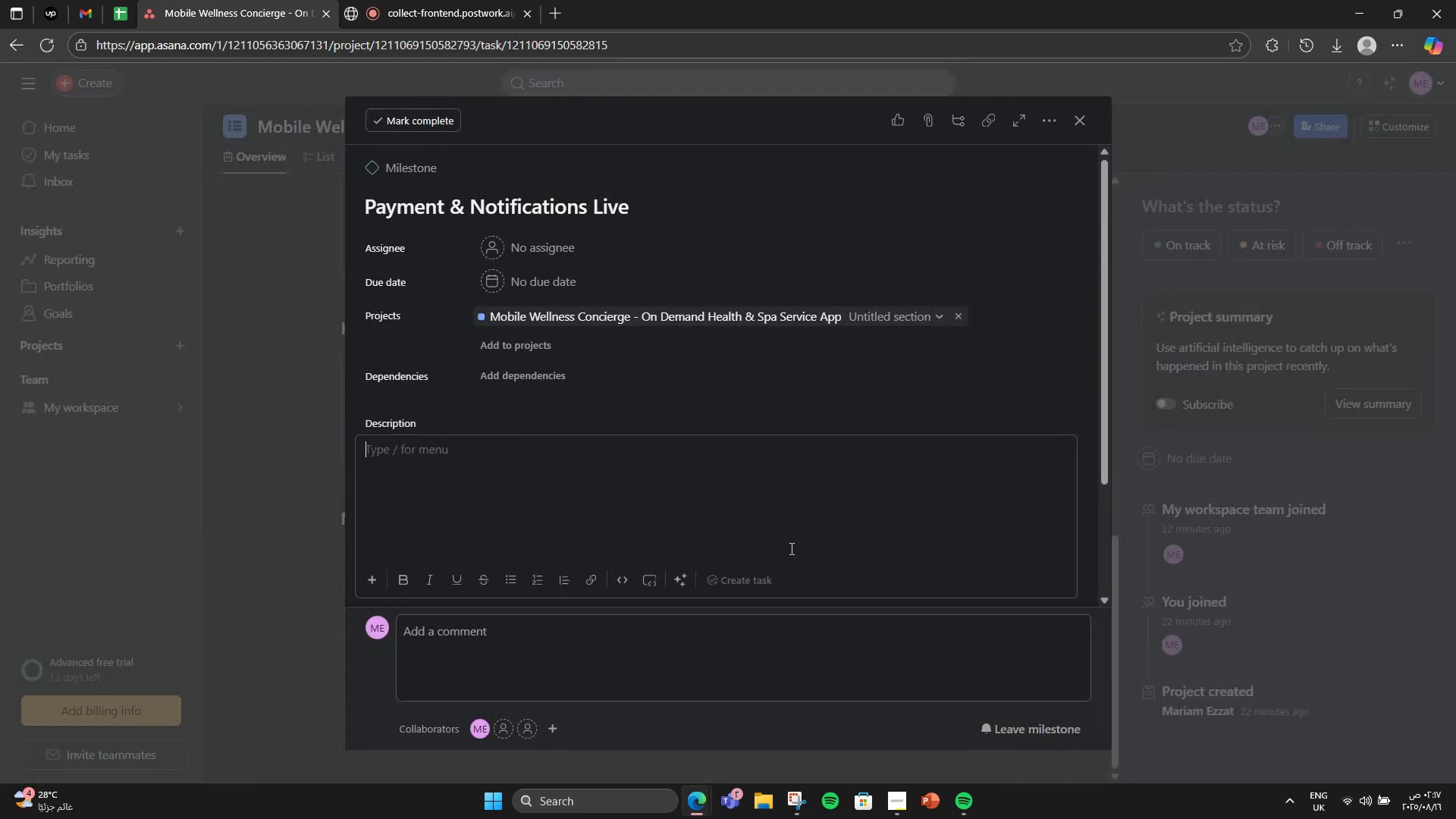 
type(O)
key(Backspace)
type(Payments and pi)
key(Backspace)
type(ush notifications fully integrated and tested)
 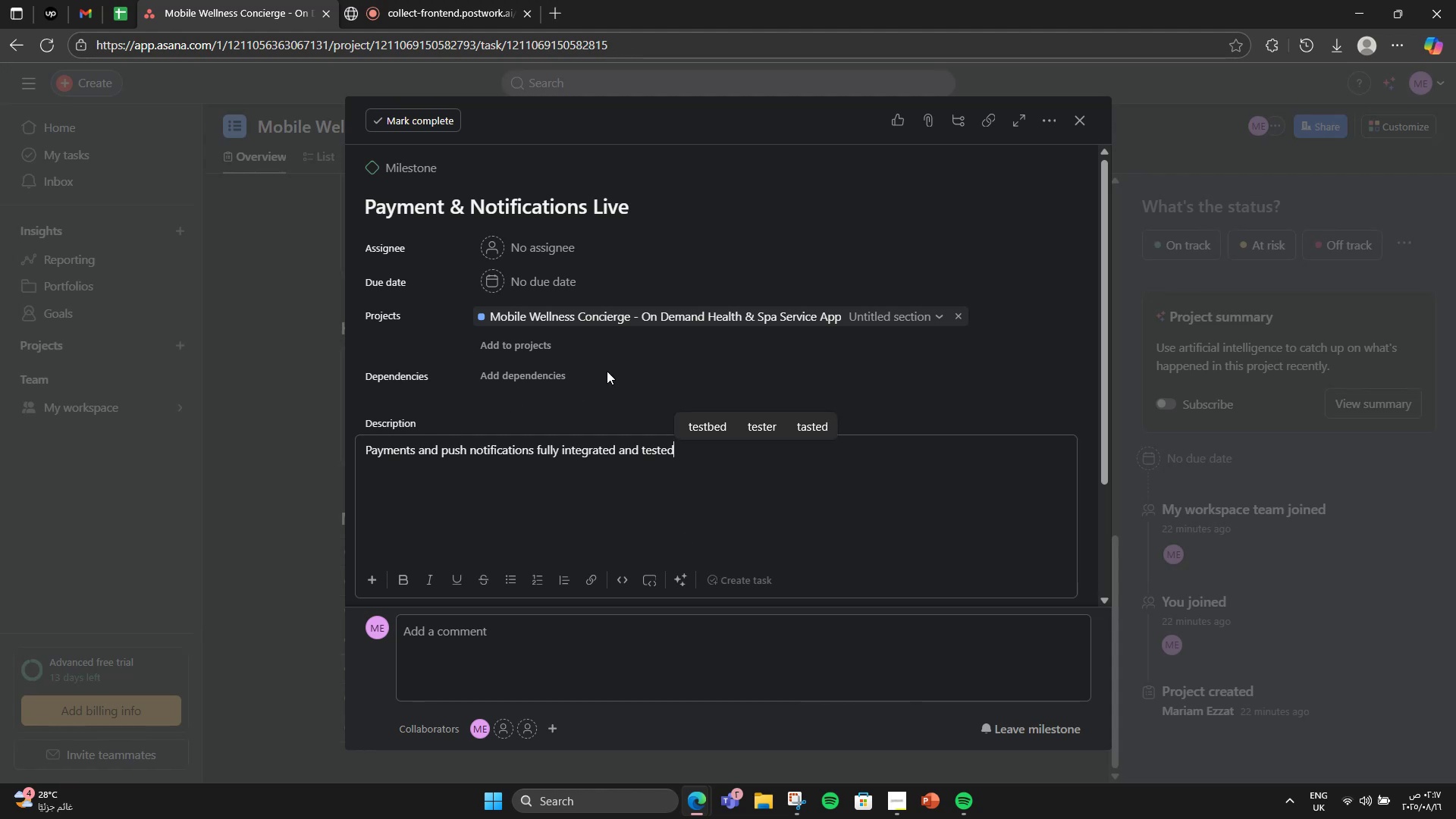 
wait(7.82)
 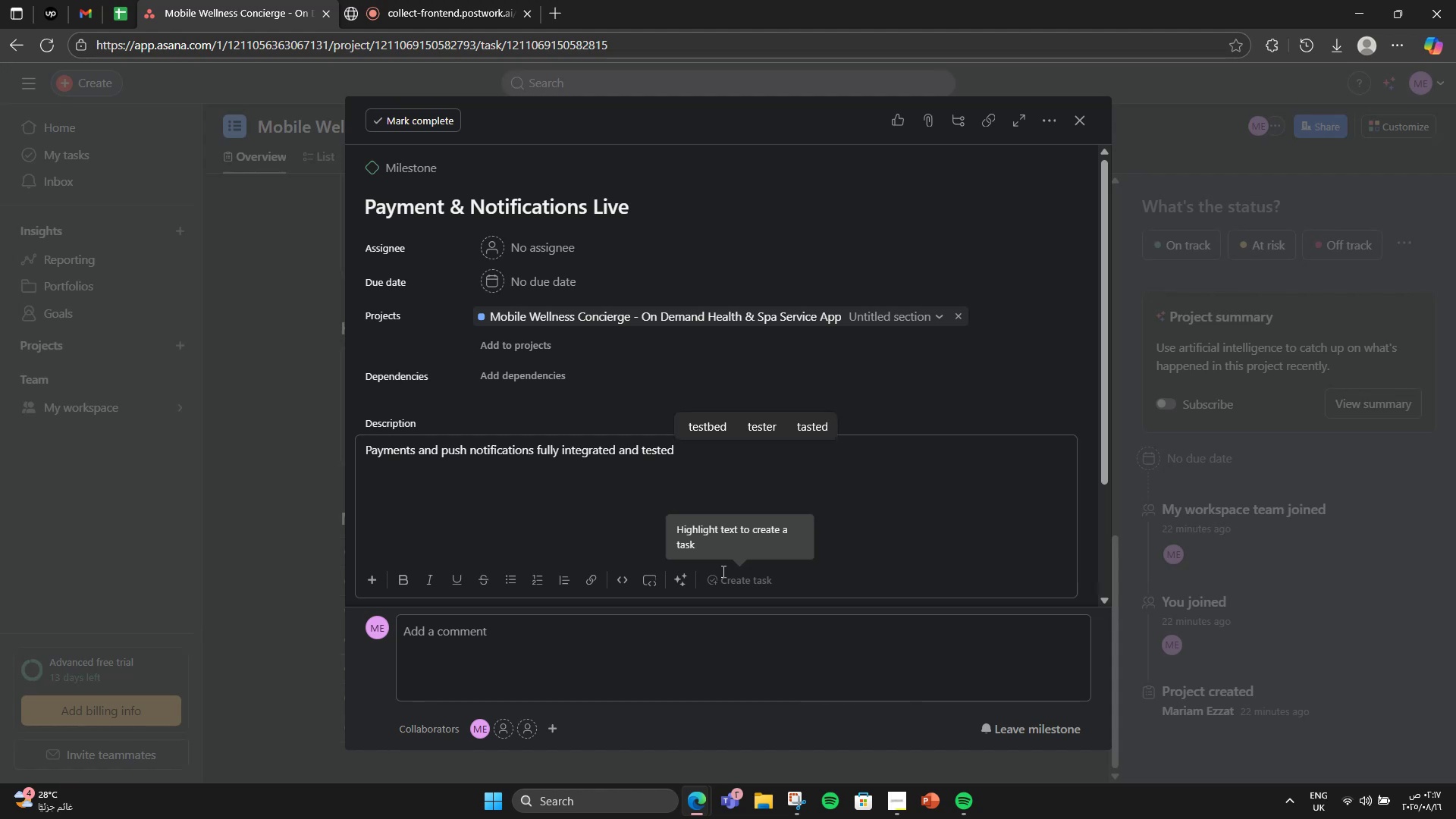 
scroll: coordinate [599, 371], scroll_direction: down, amount: 3.0
 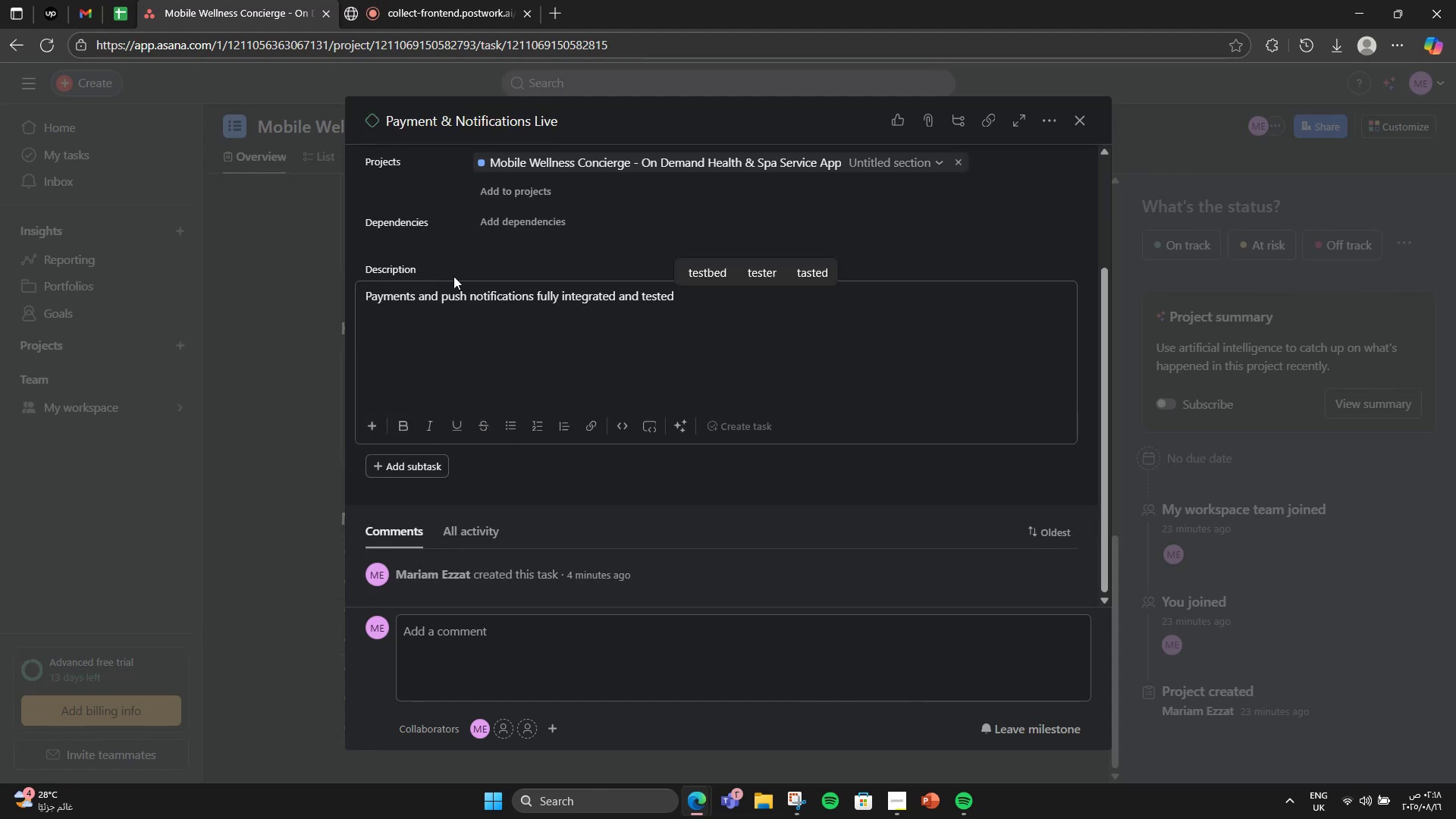 
scroll: coordinate [552, 213], scroll_direction: up, amount: 4.0
 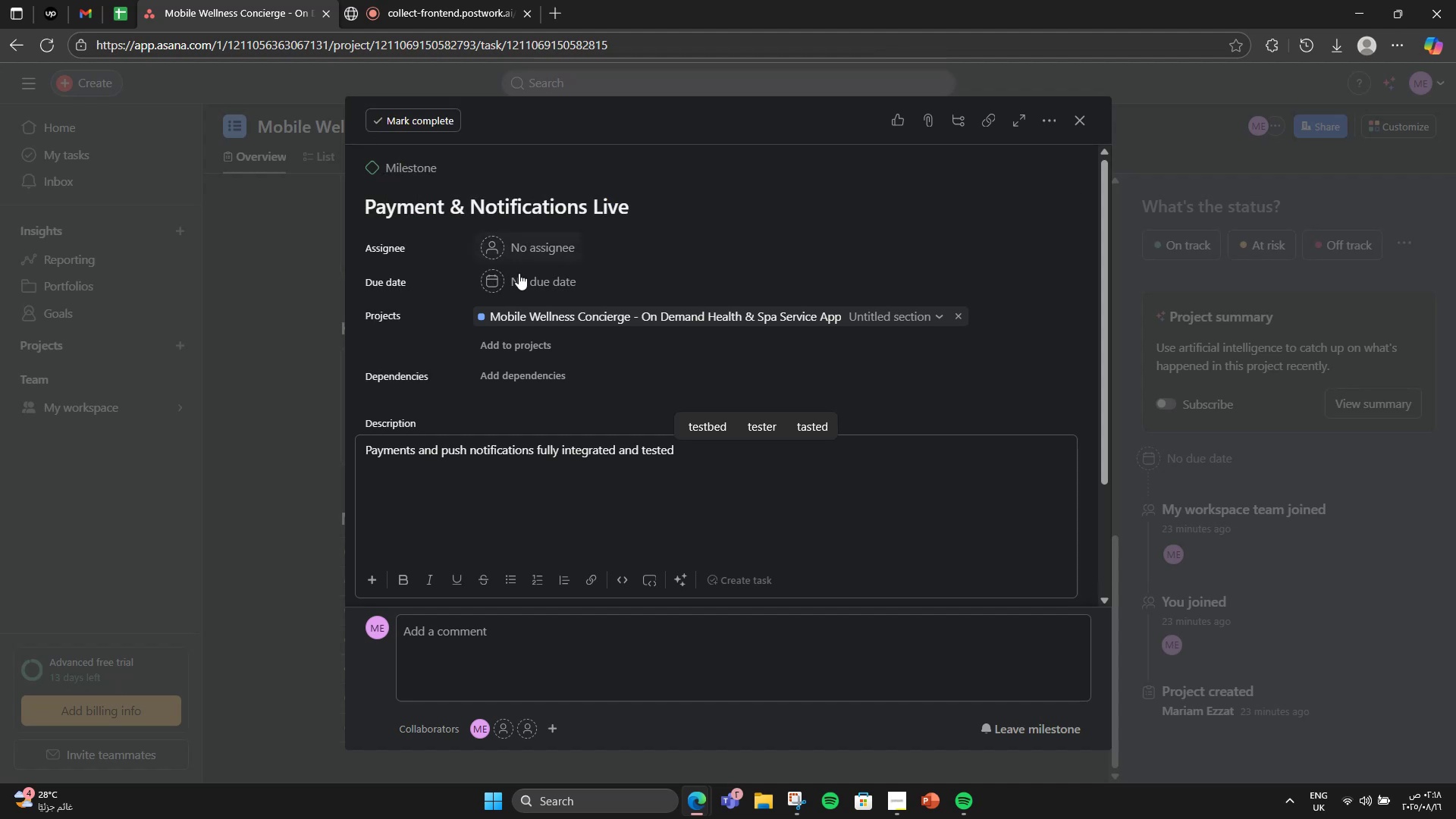 
left_click([517, 278])
 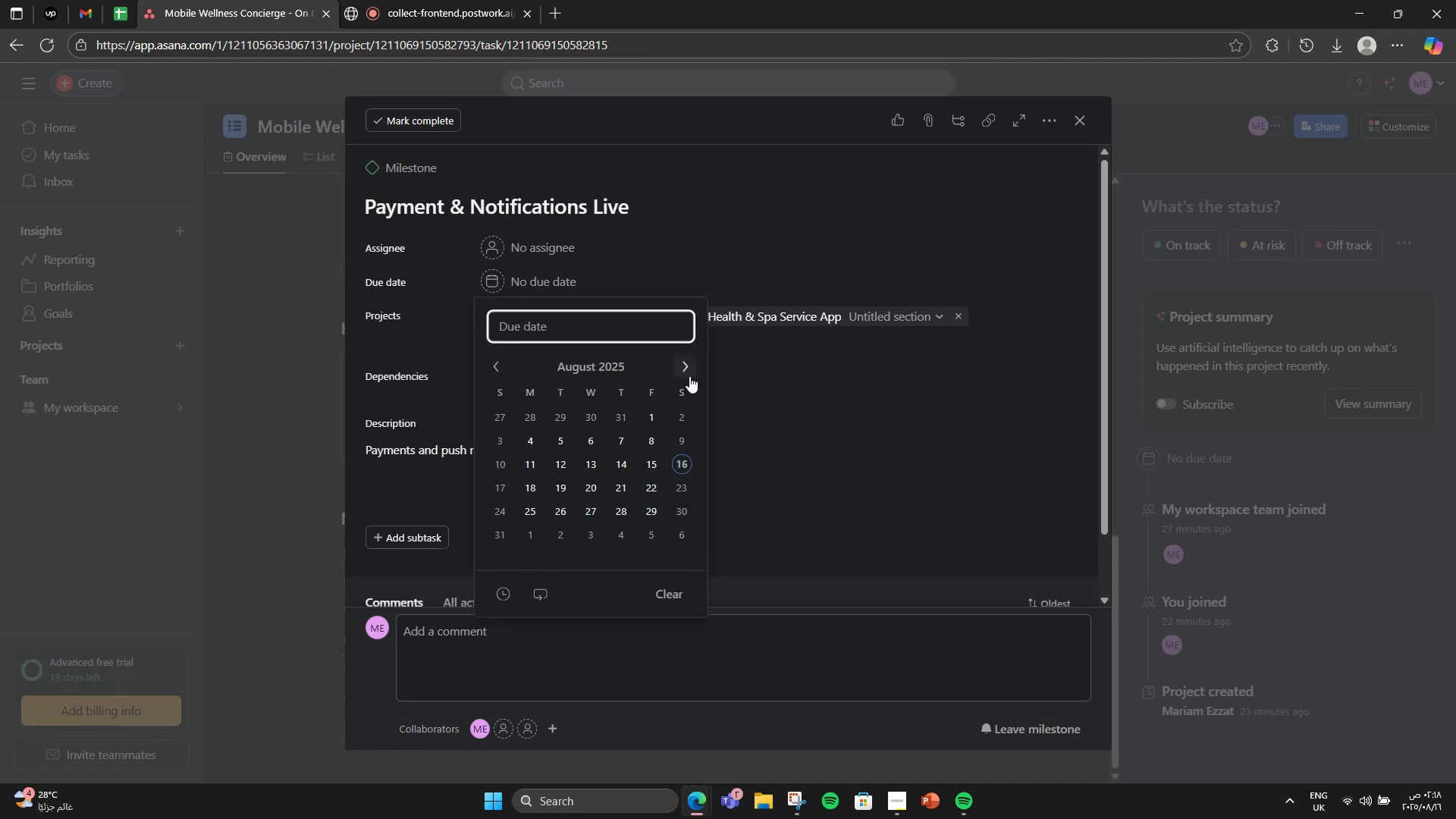 
double_click([692, 368])
 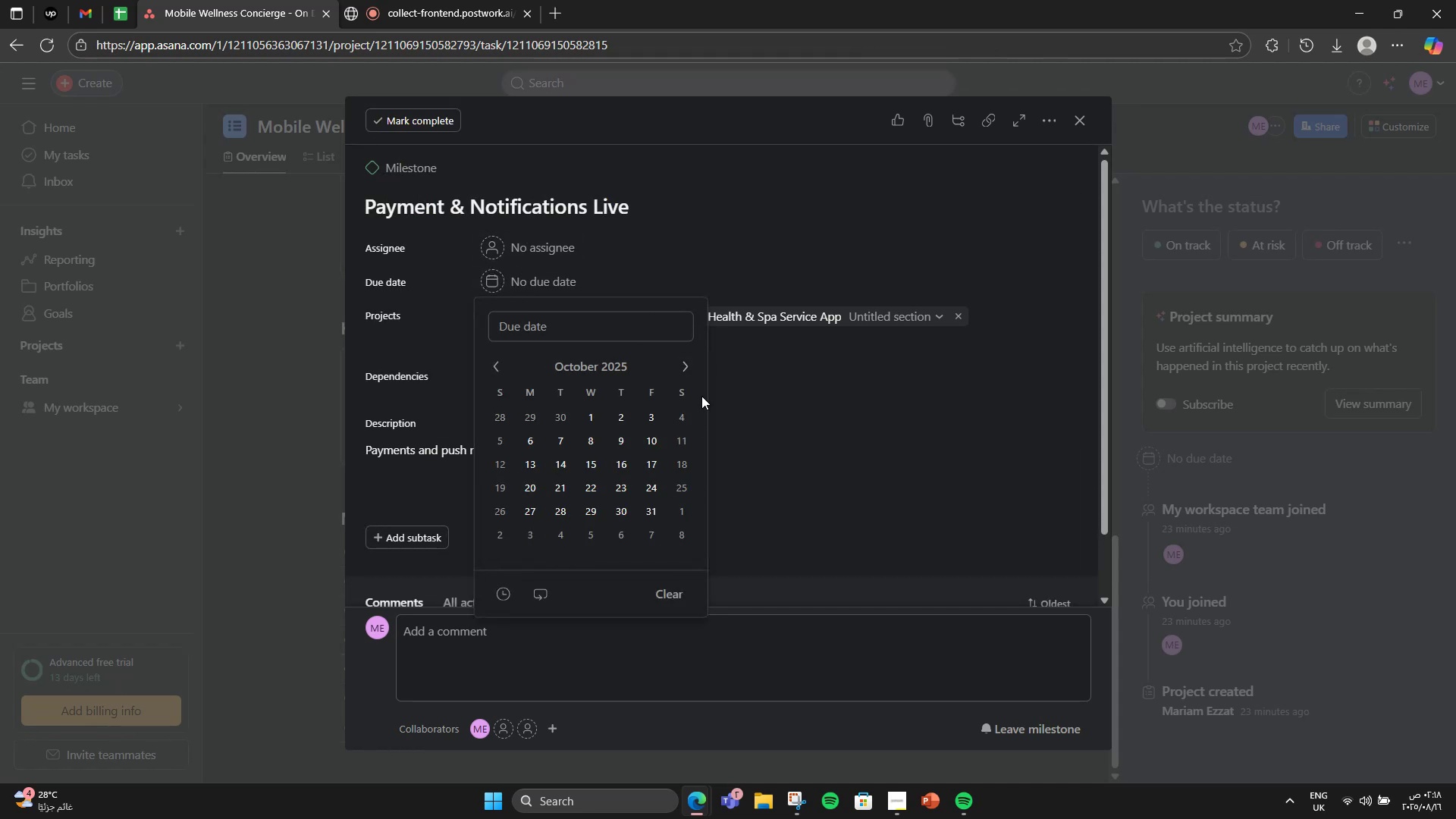 
left_click([680, 362])
 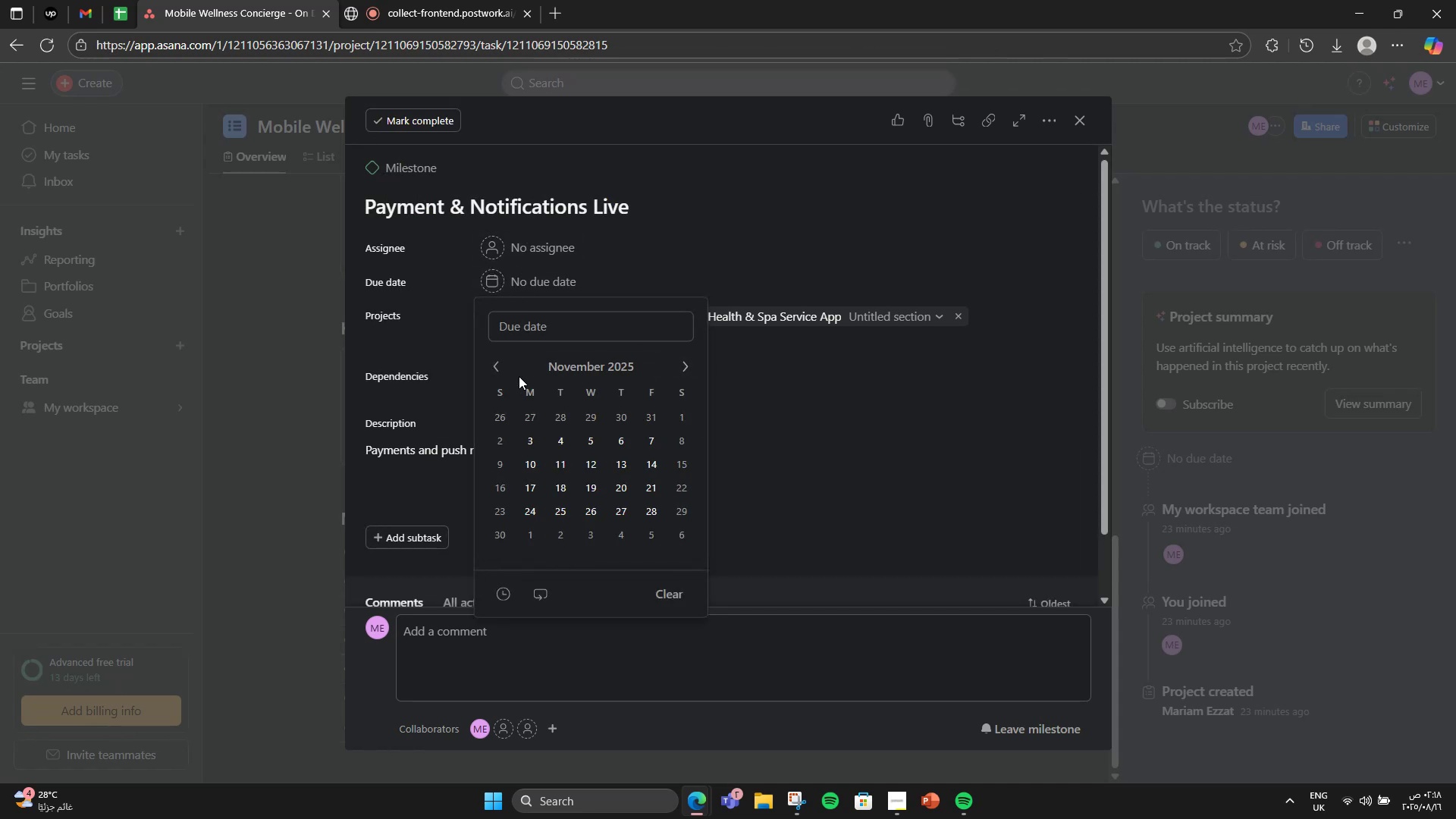 
left_click([497, 368])
 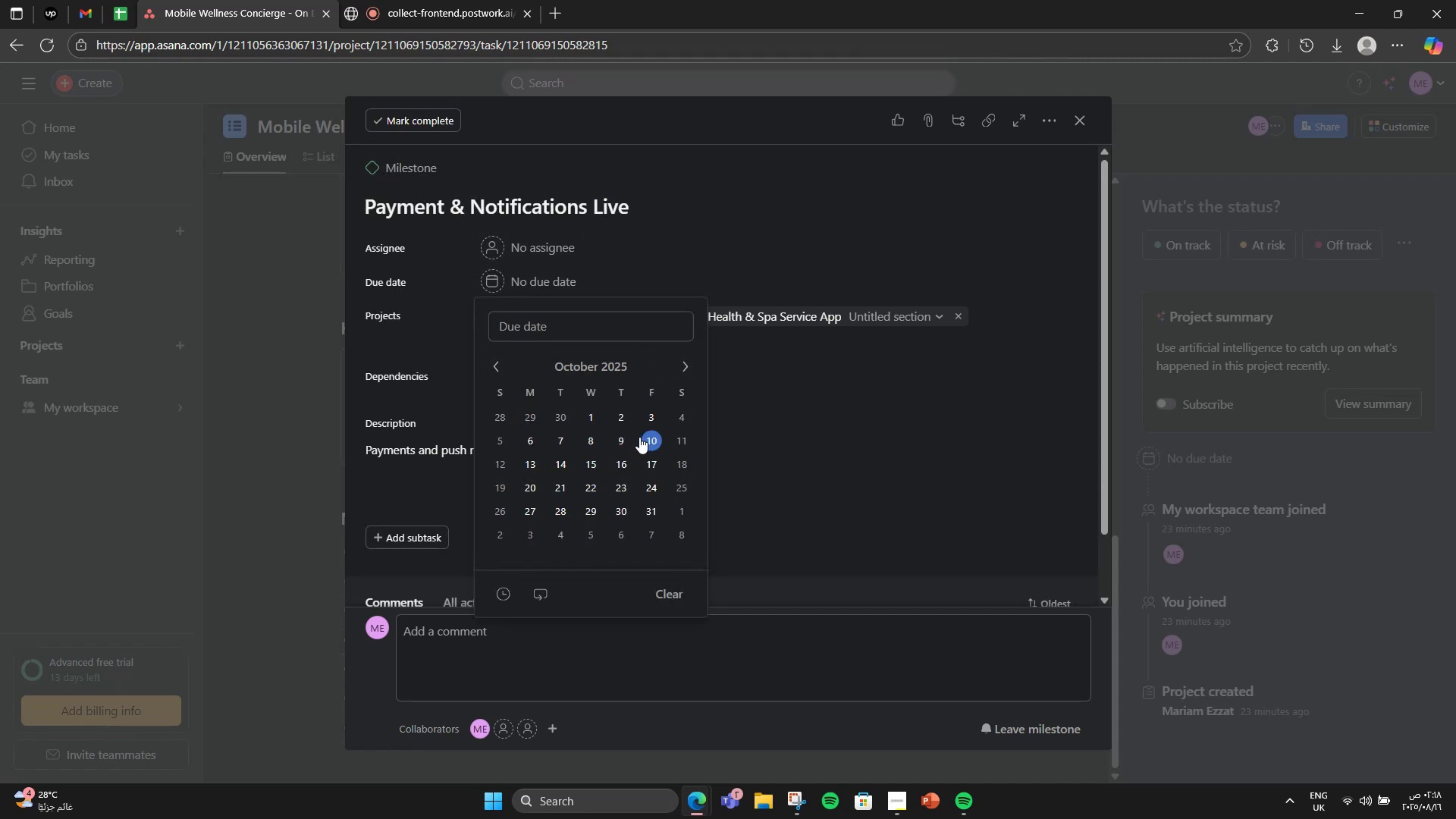 
left_click([632, 441])
 